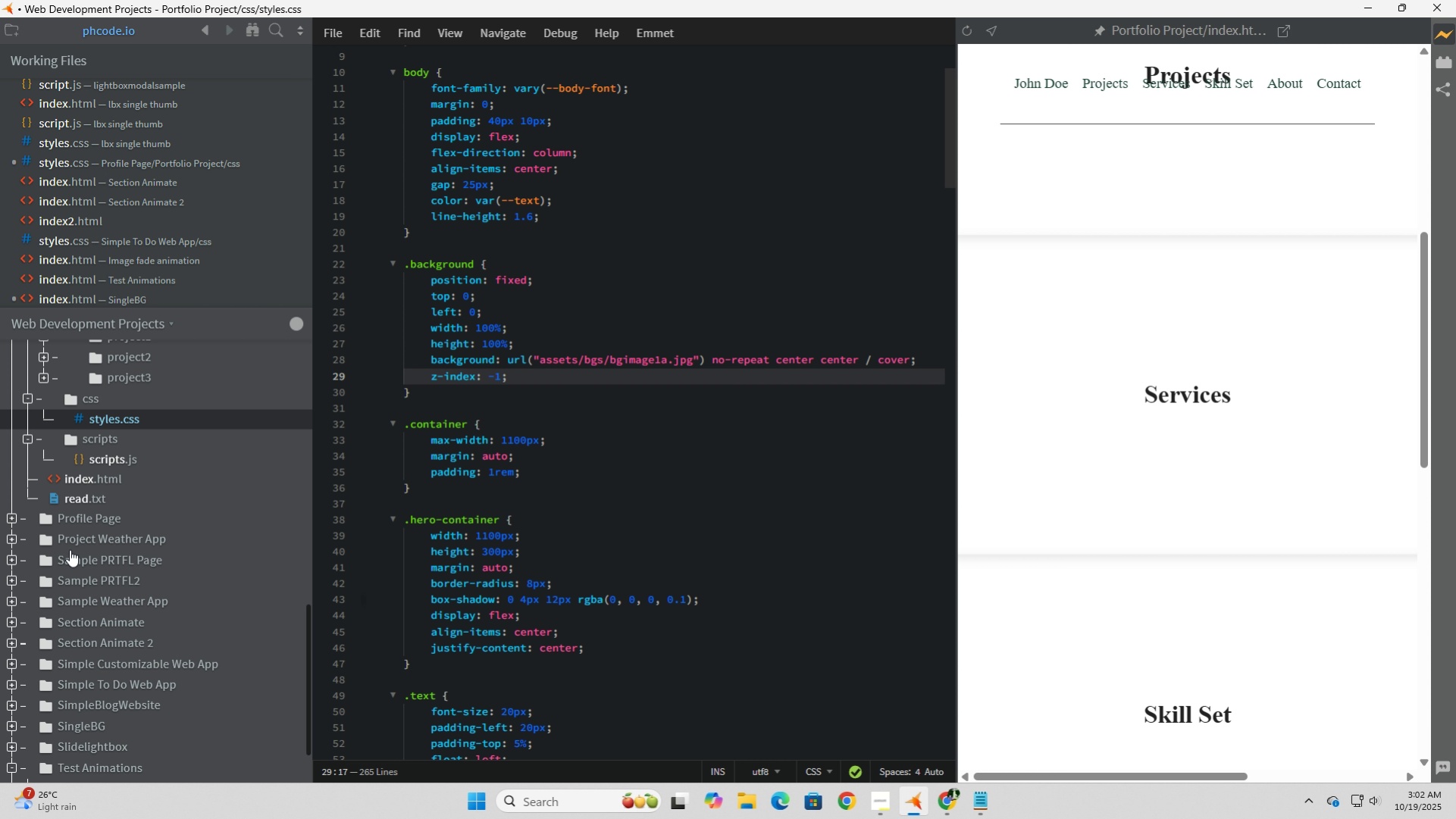 
scroll: coordinate [70, 549], scroll_direction: up, amount: 1.0
 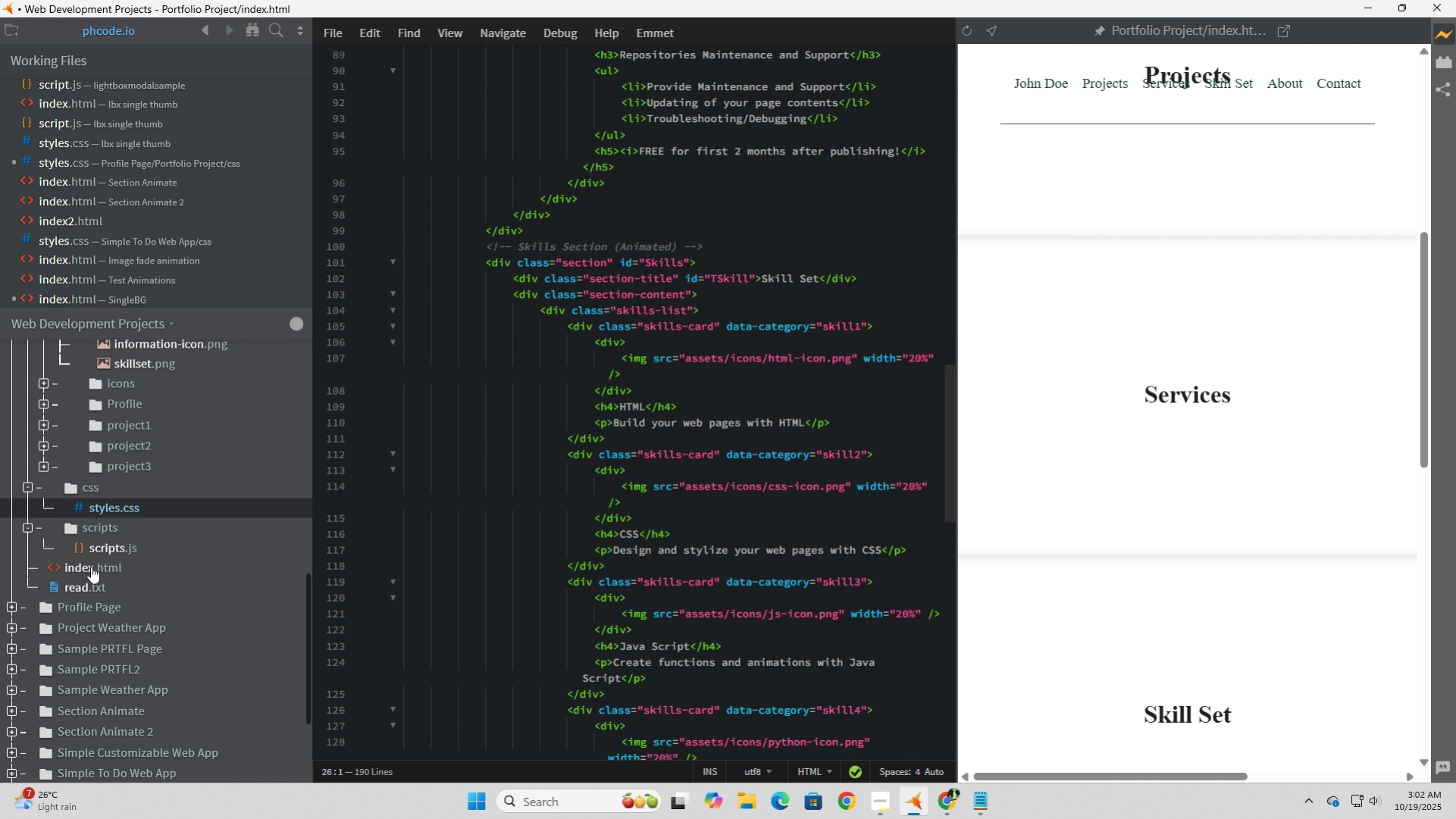 
left_click([91, 566])
 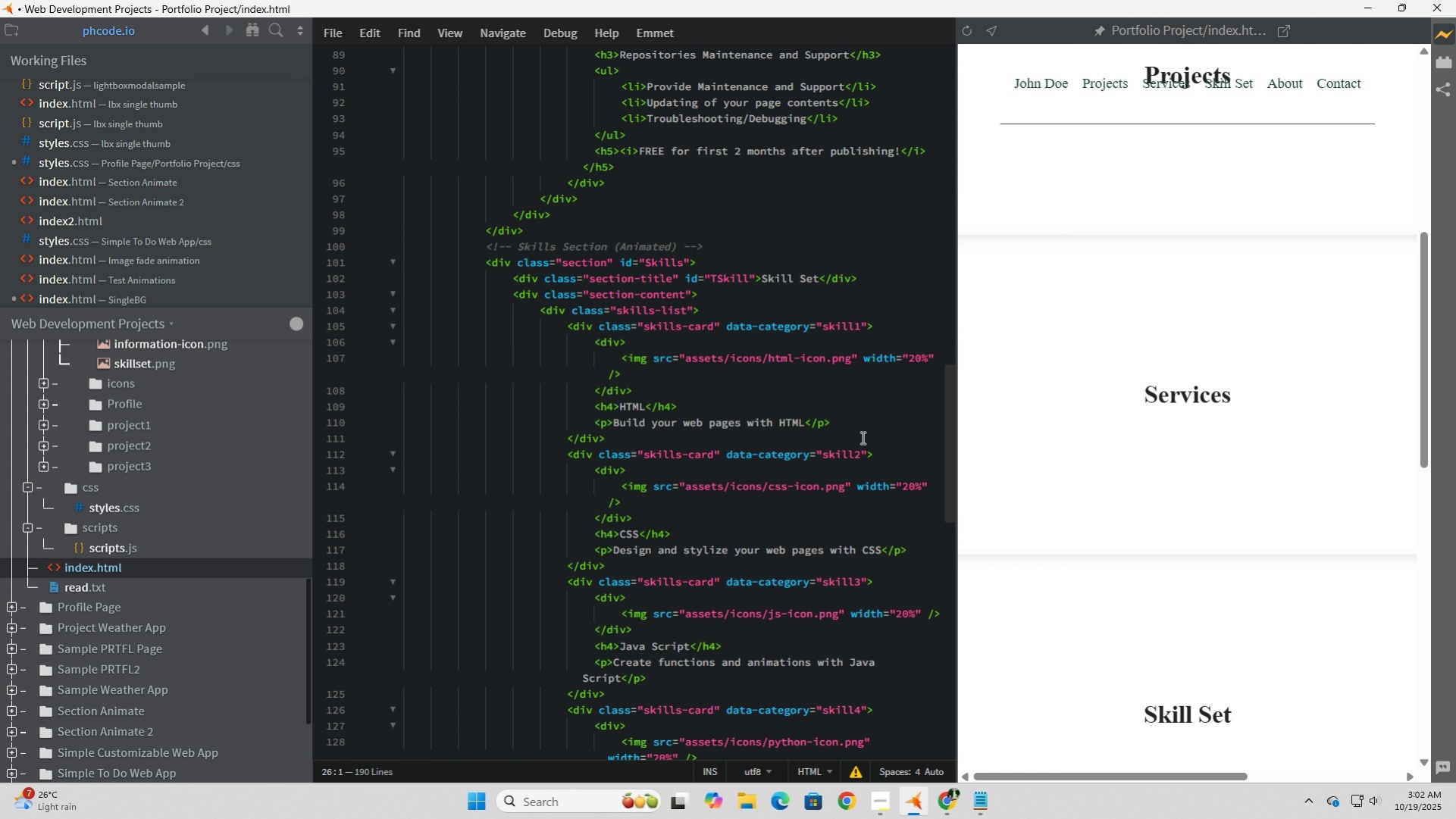 
scroll: coordinate [689, 404], scroll_direction: up, amount: 6.0
 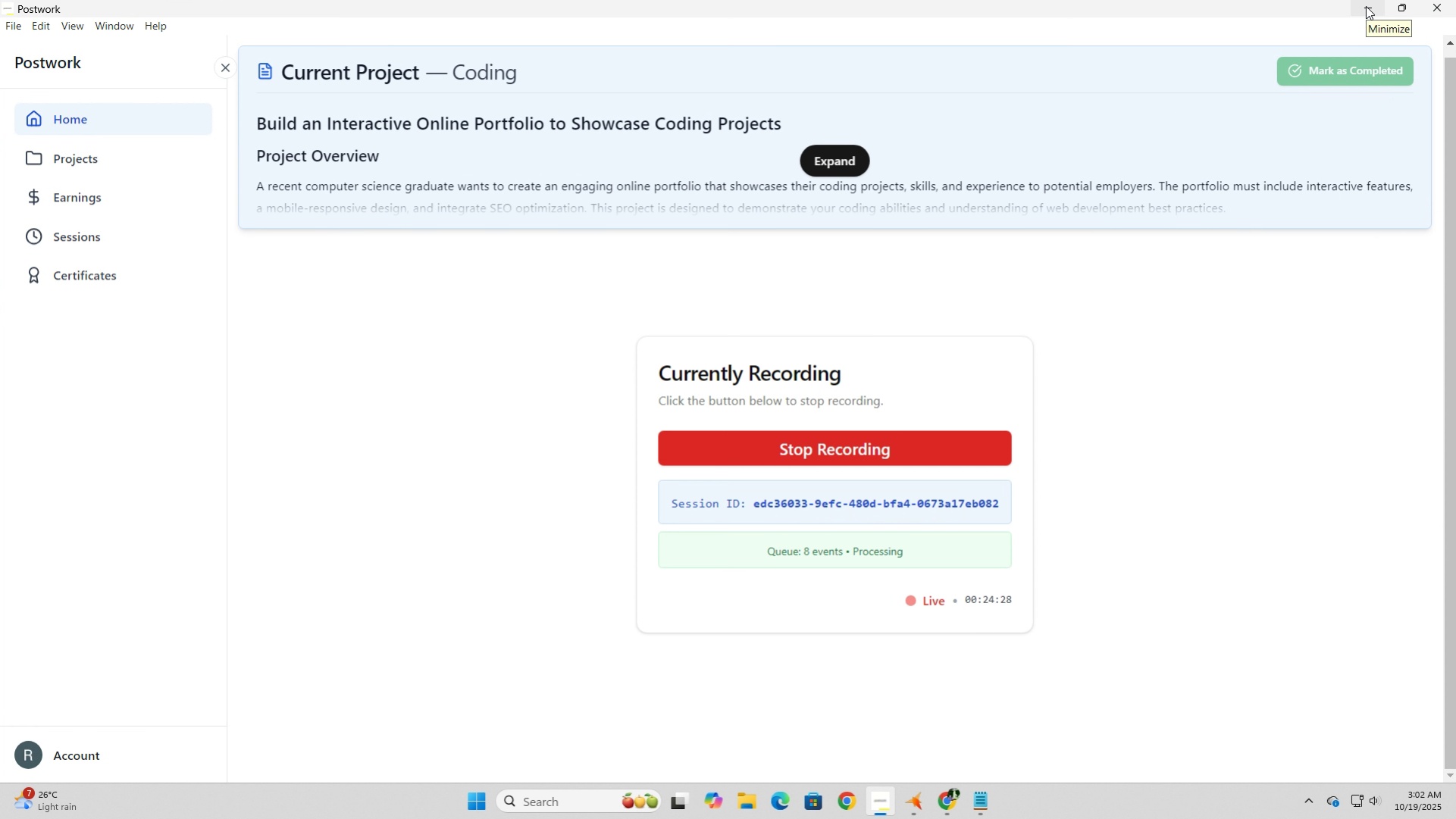 
wait(5.63)
 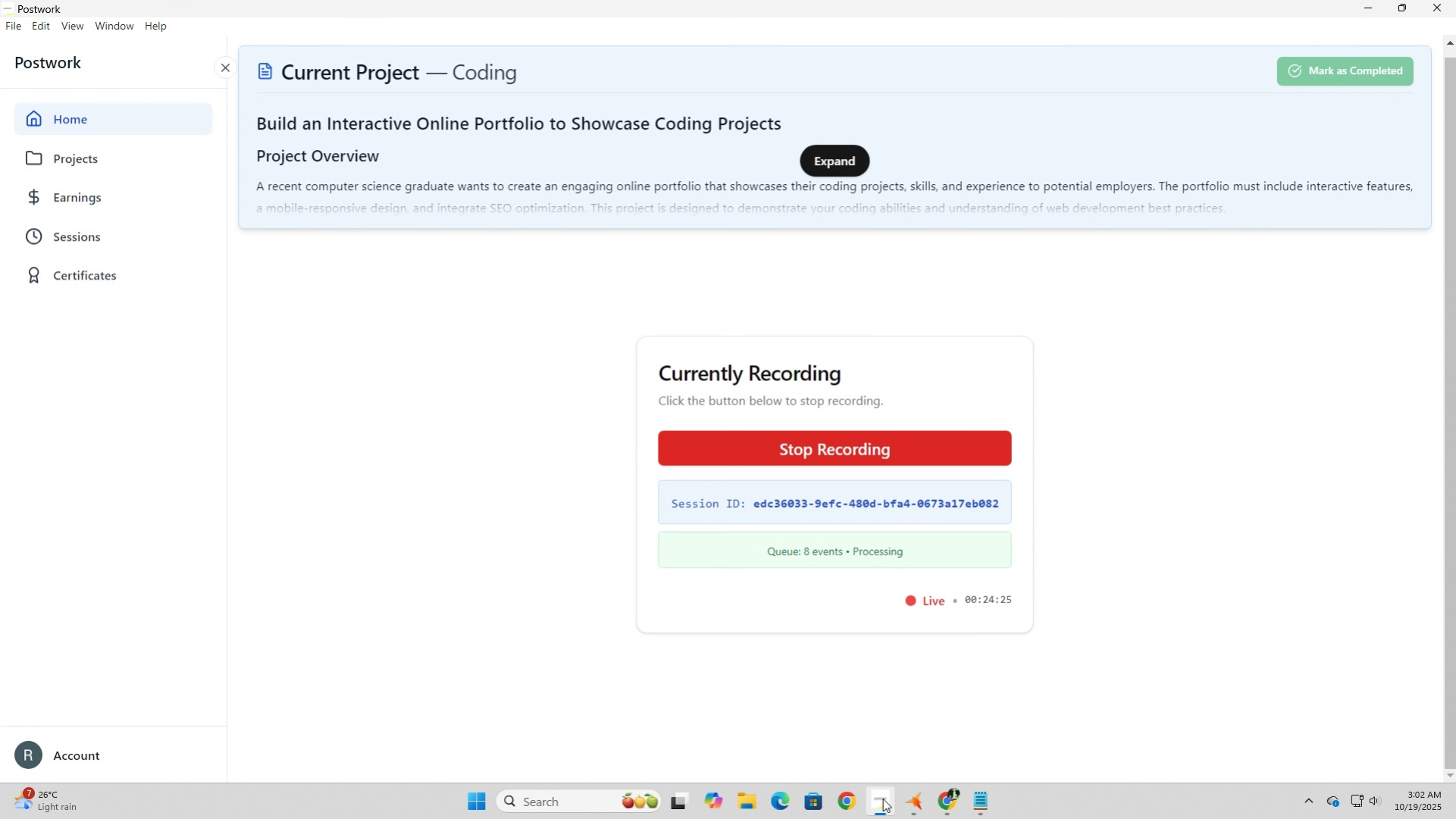 
left_click([1365, 6])
 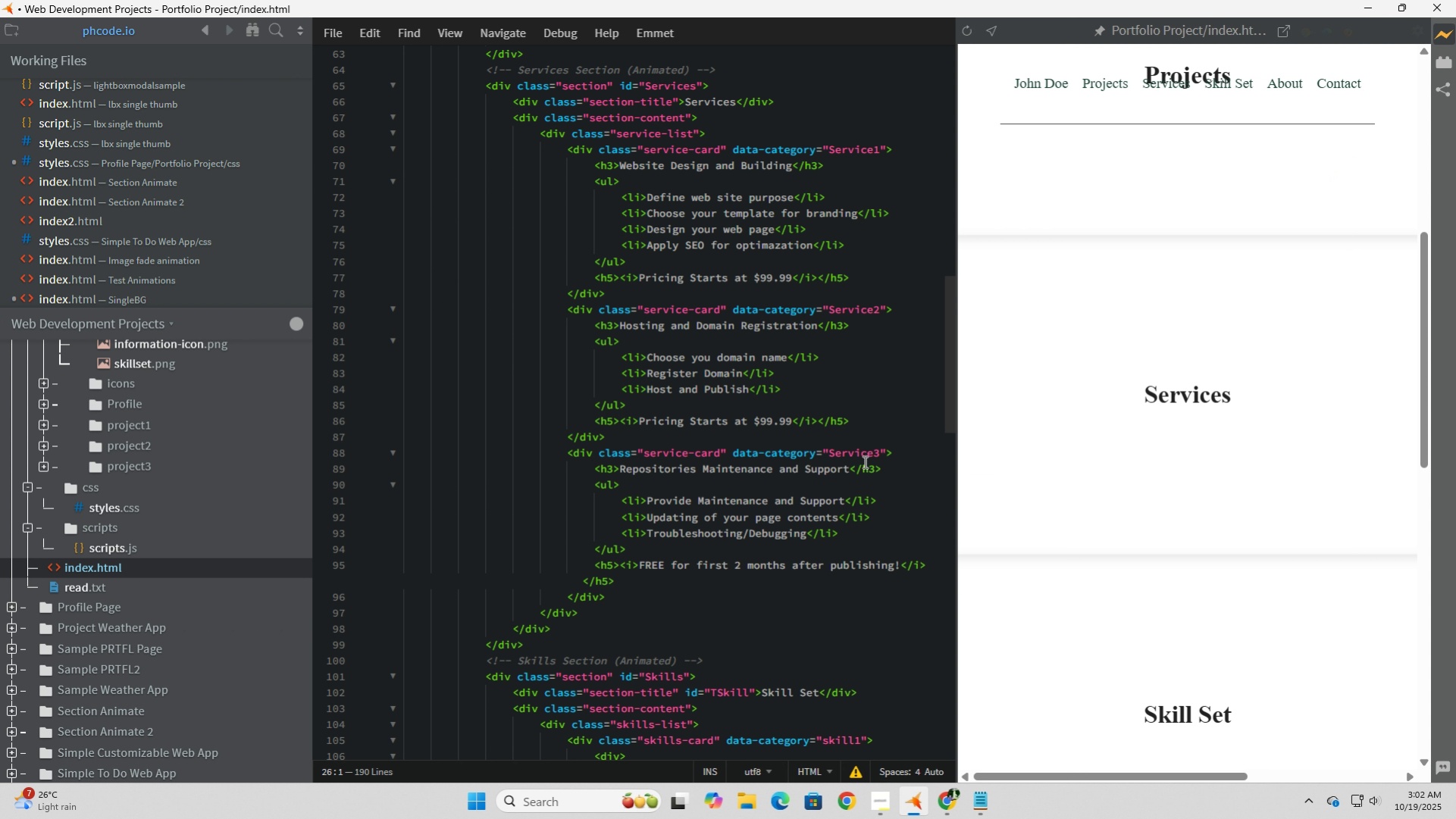 
scroll: coordinate [550, 556], scroll_direction: up, amount: 15.0
 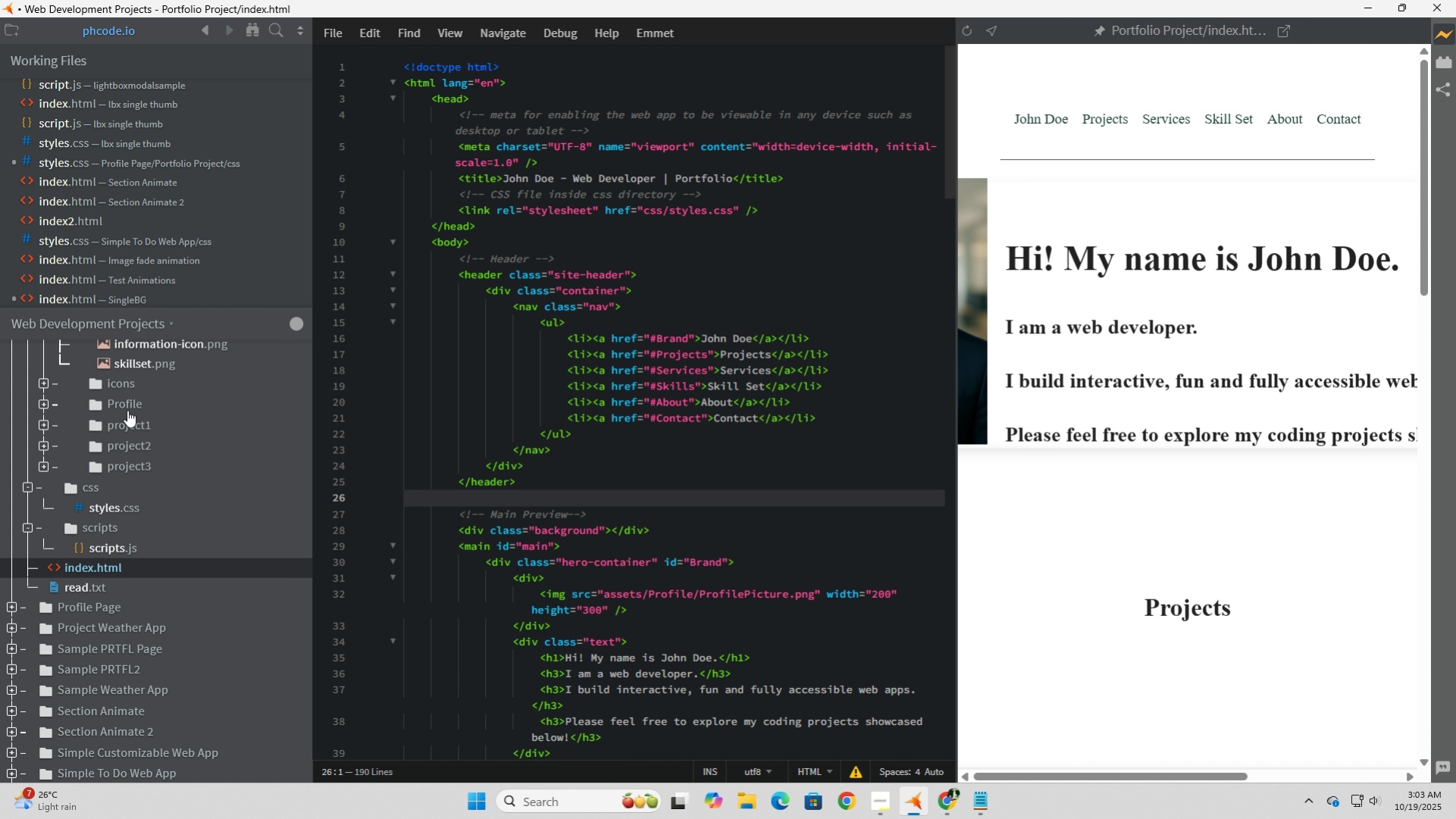 
mouse_move([77, 413])
 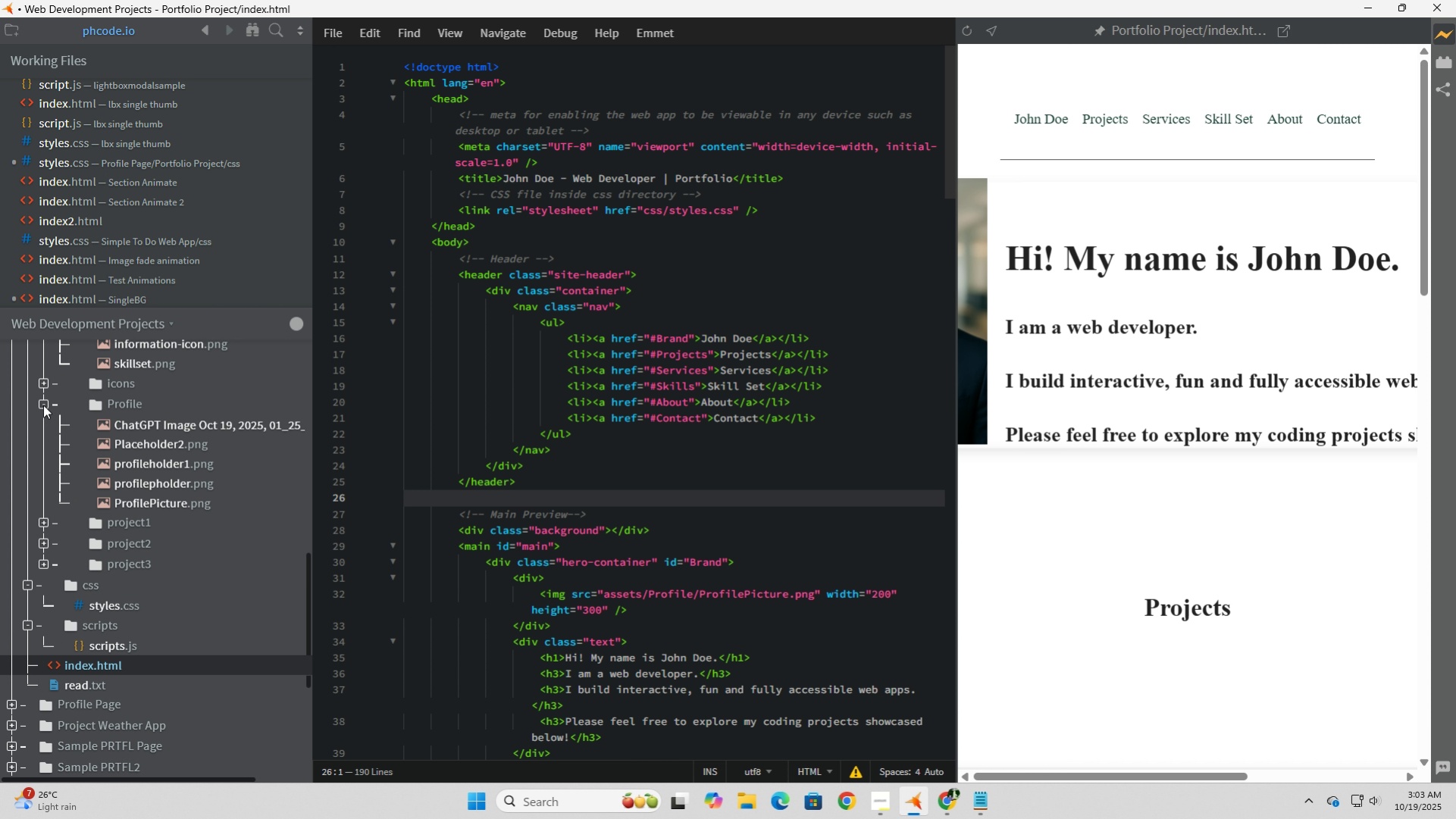 
left_click([43, 405])
 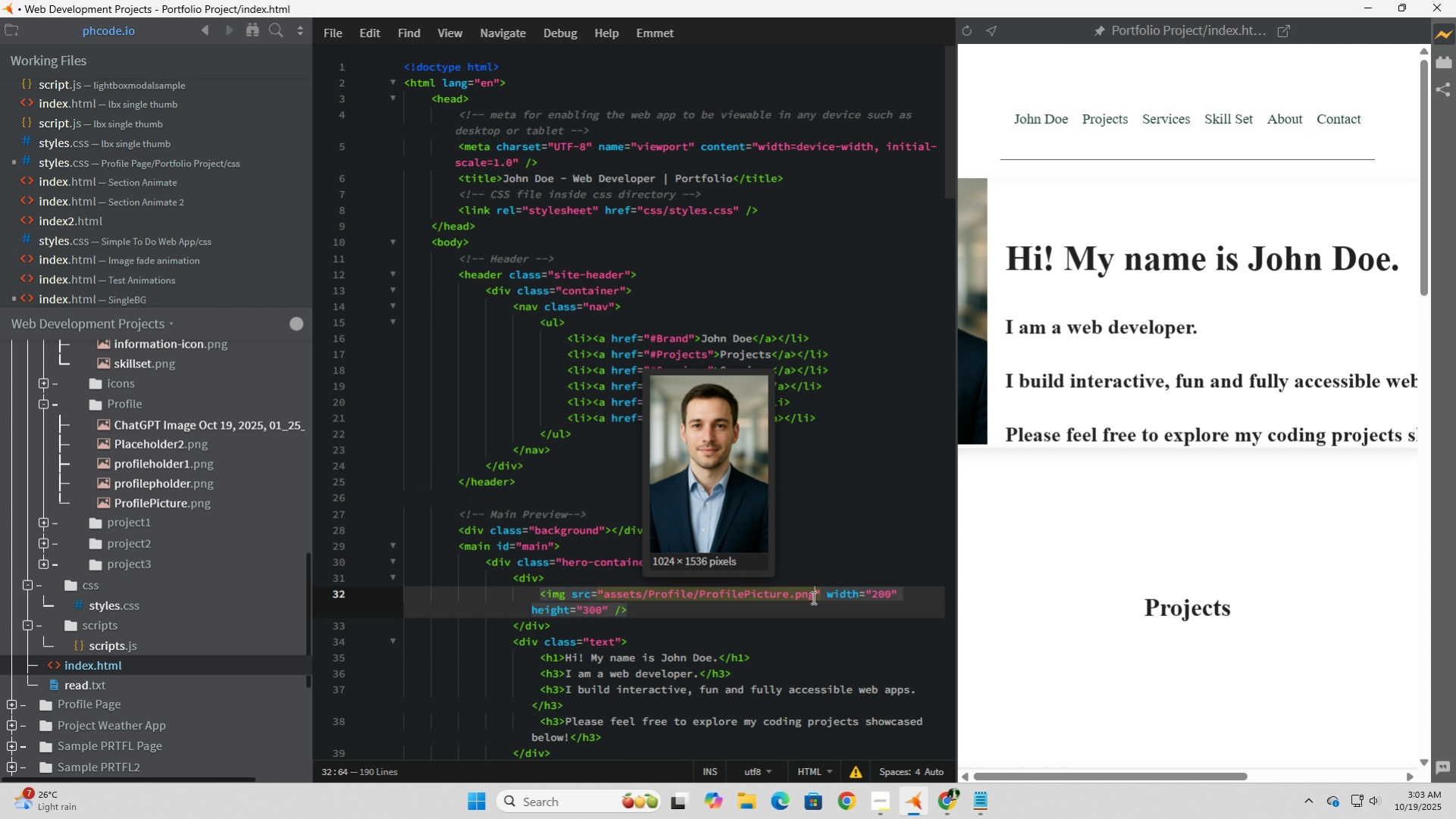 
wait(12.84)
 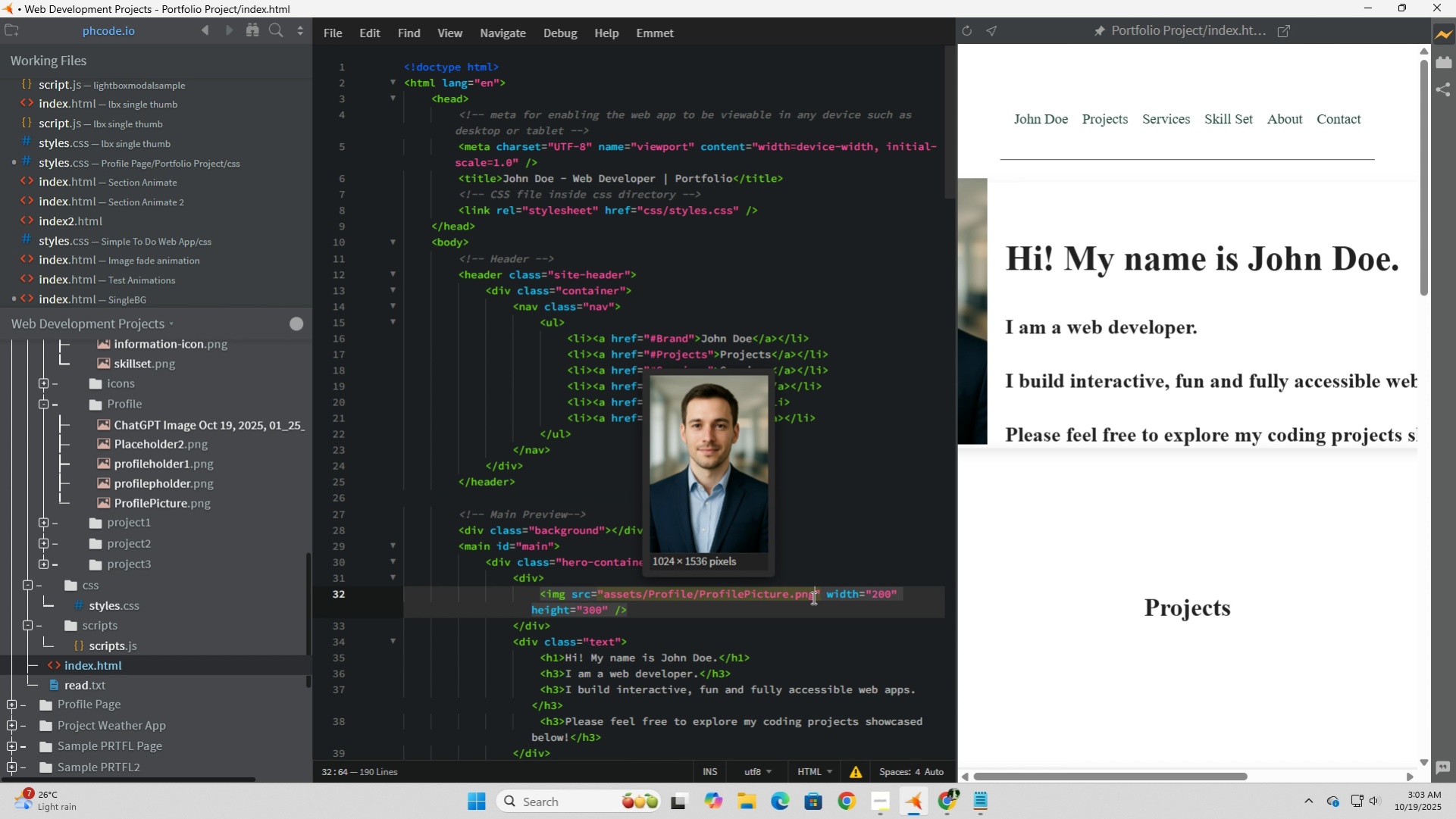 
key(Backspace)
key(Backspace)
type(profi)
 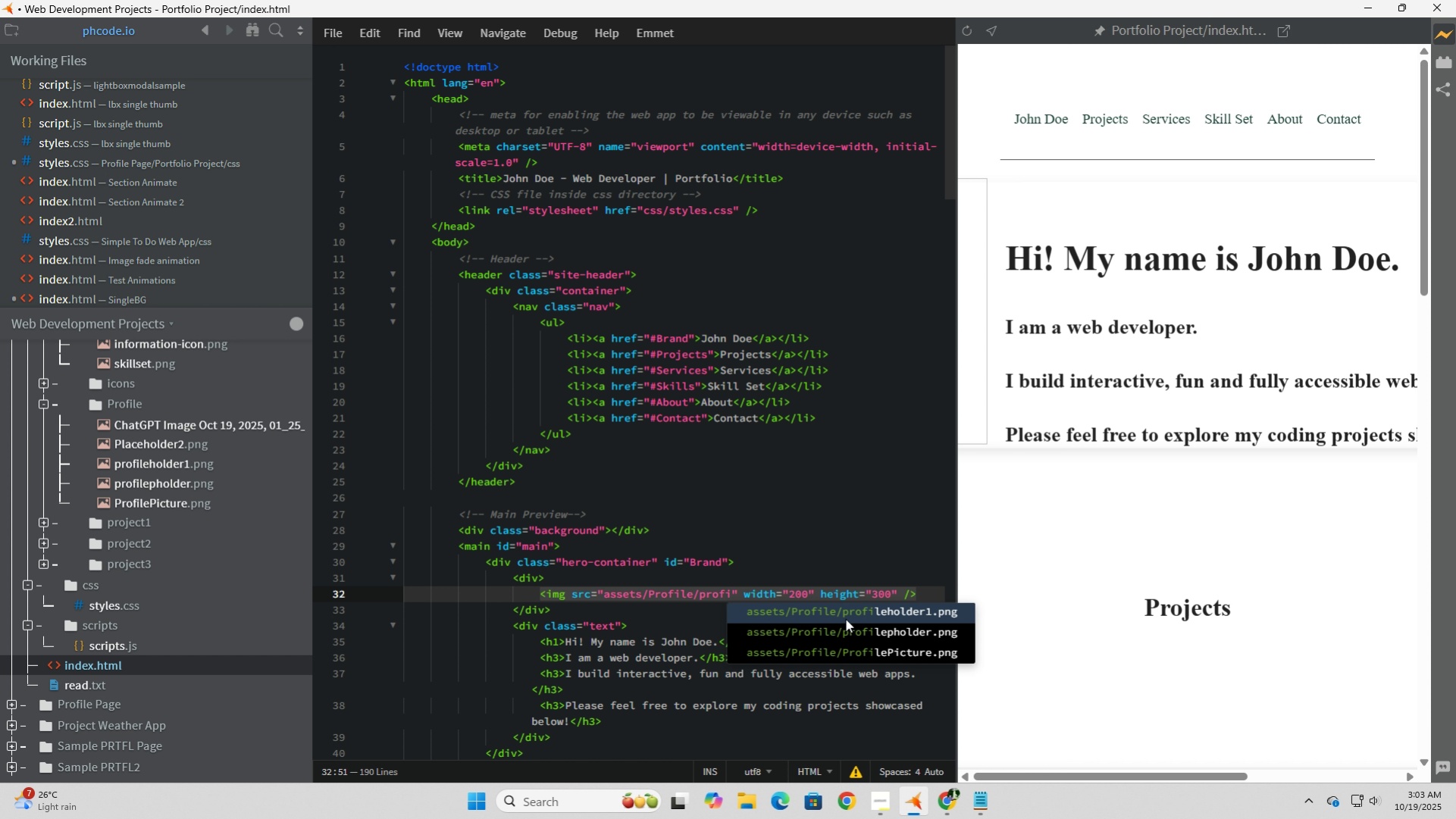 
left_click([851, 612])
 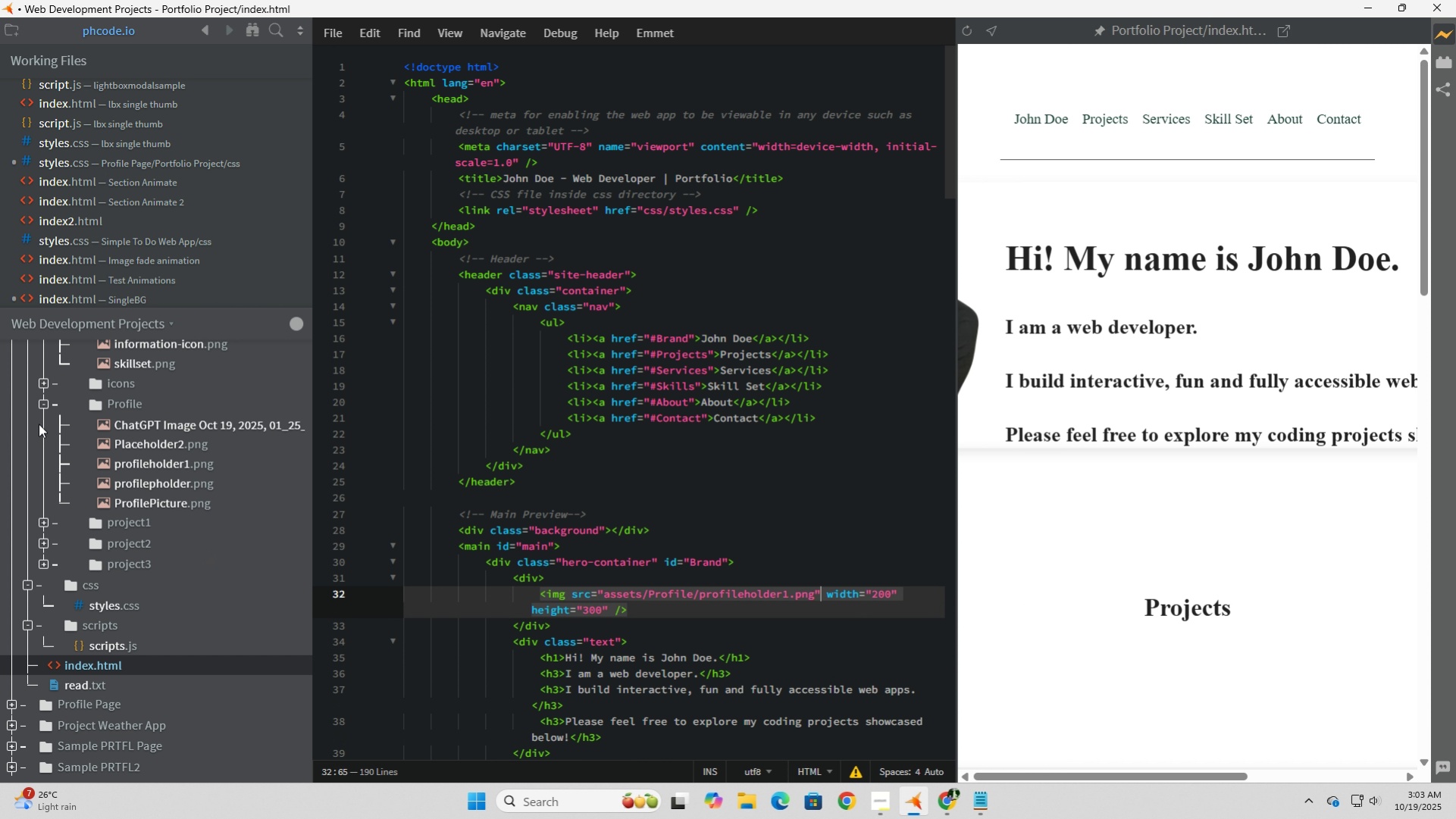 
left_click([45, 405])
 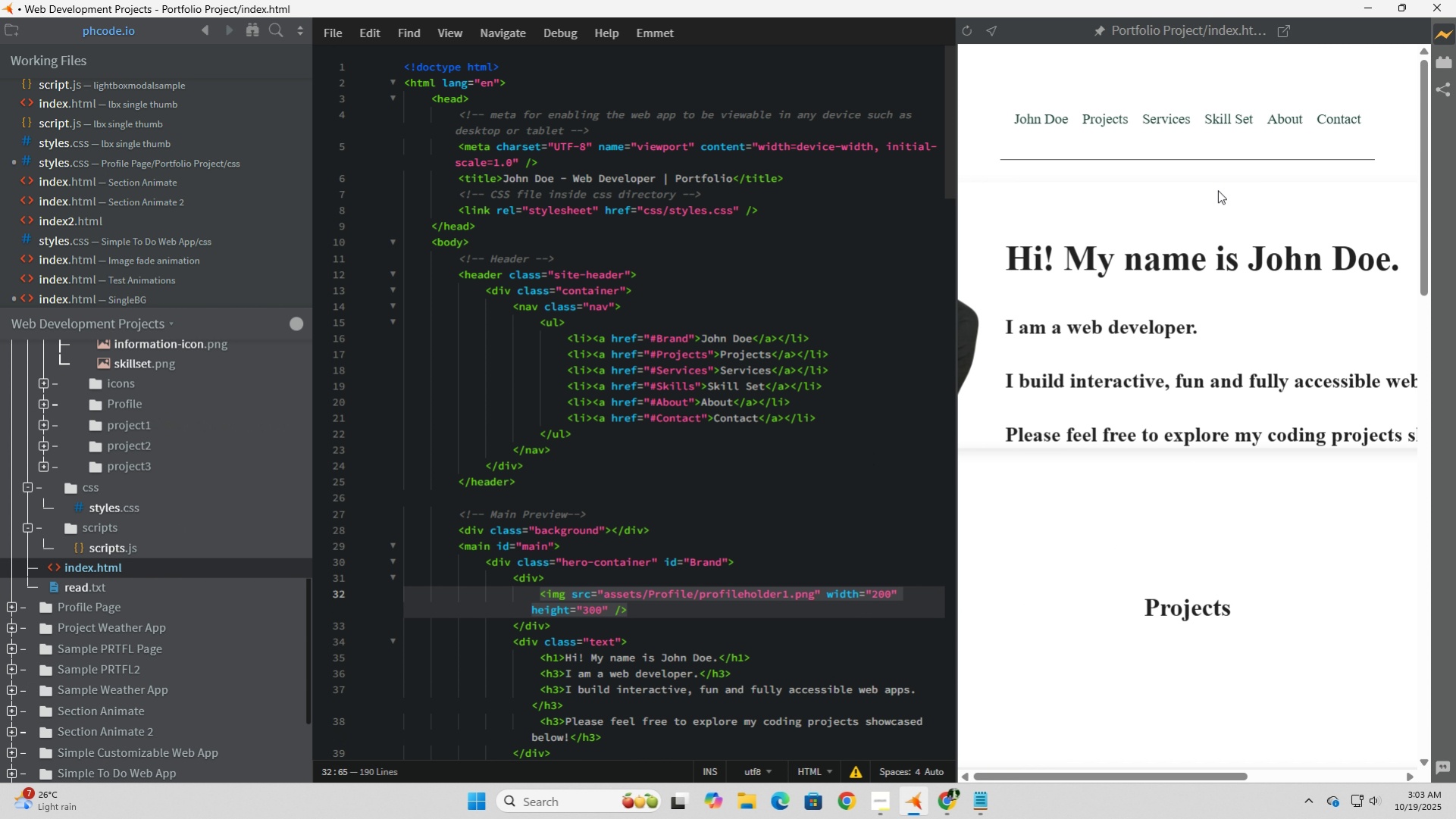 
wait(5.42)
 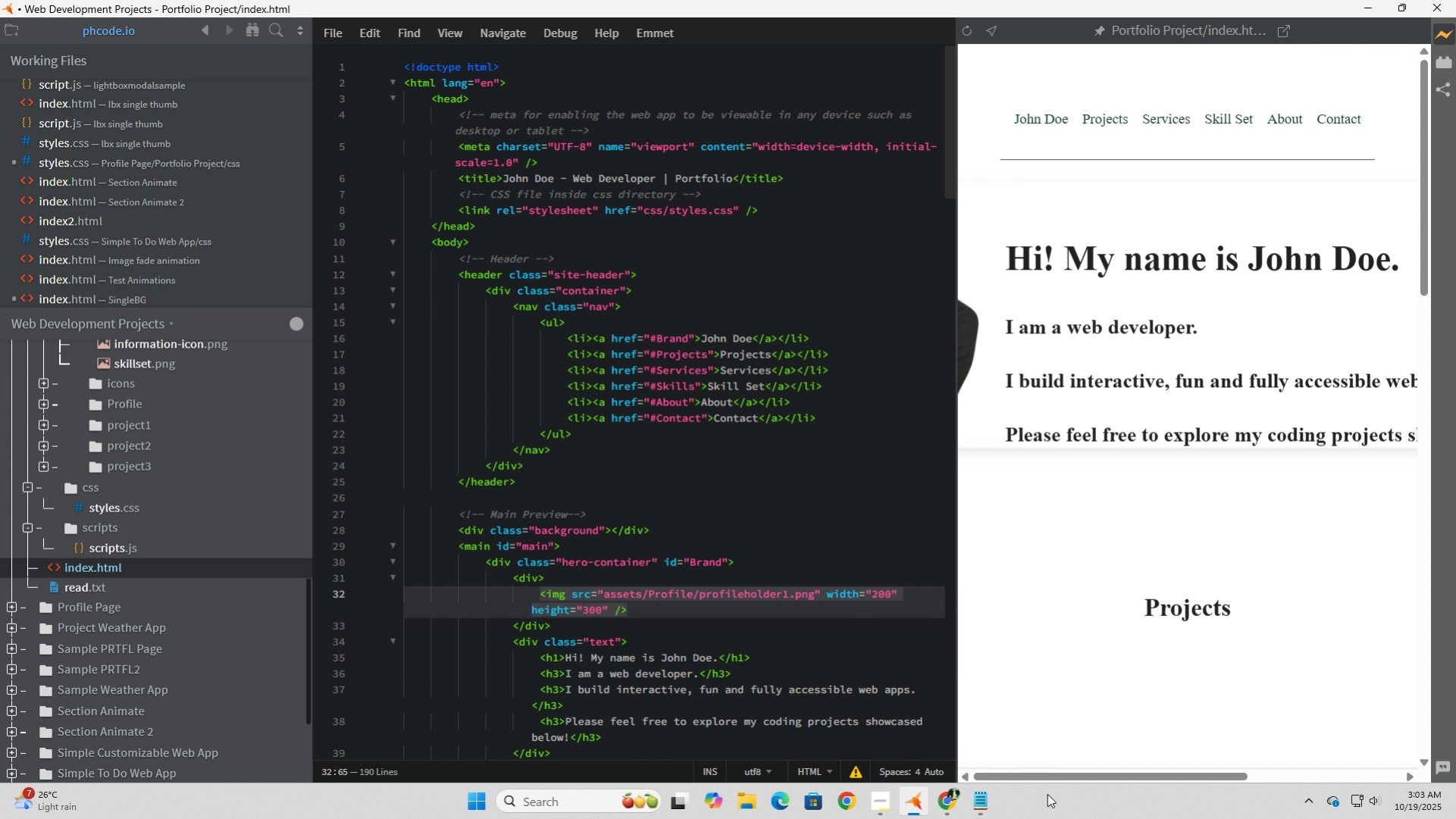 
left_click([1306, 35])
 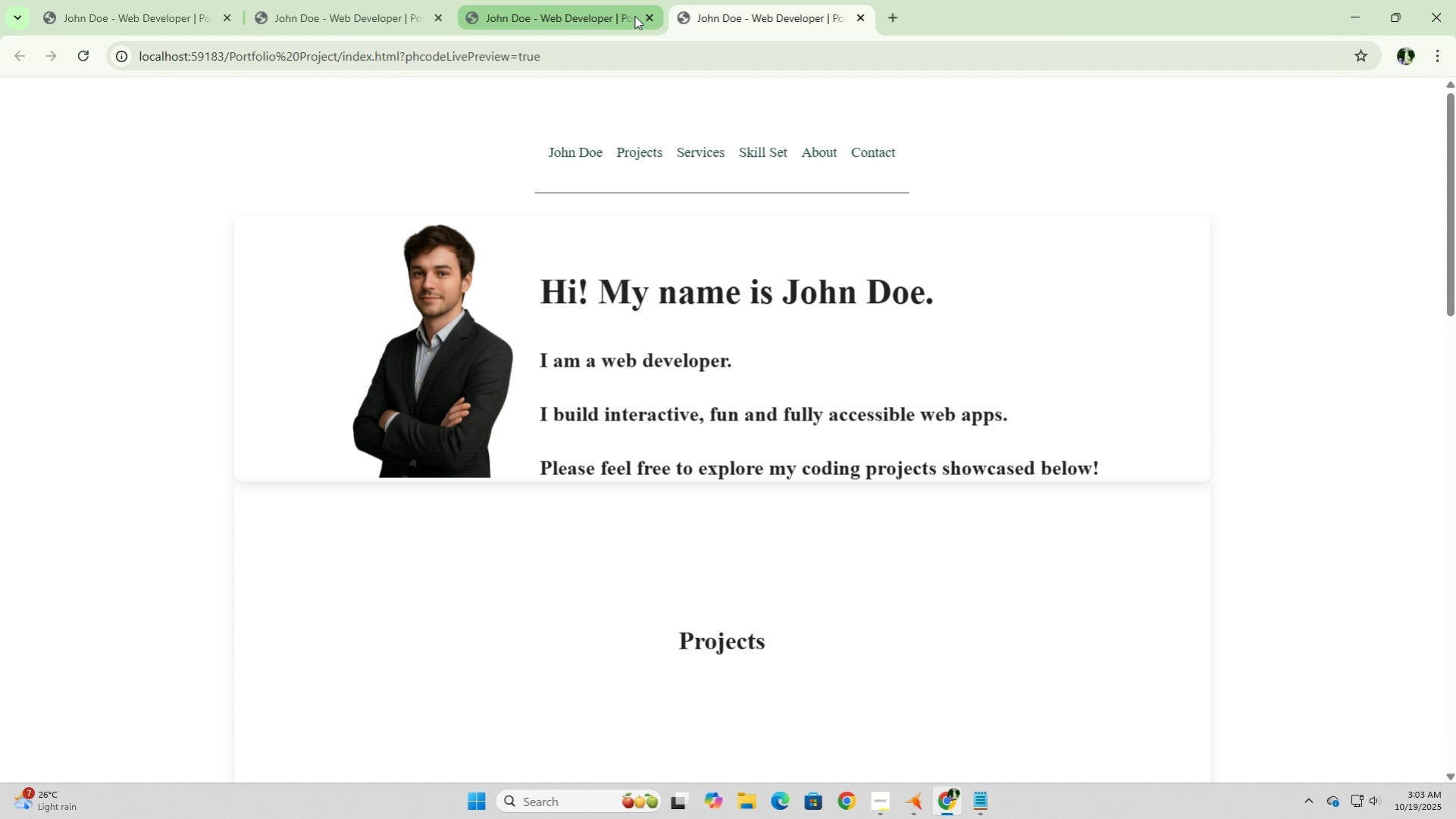 
left_click([650, 19])
 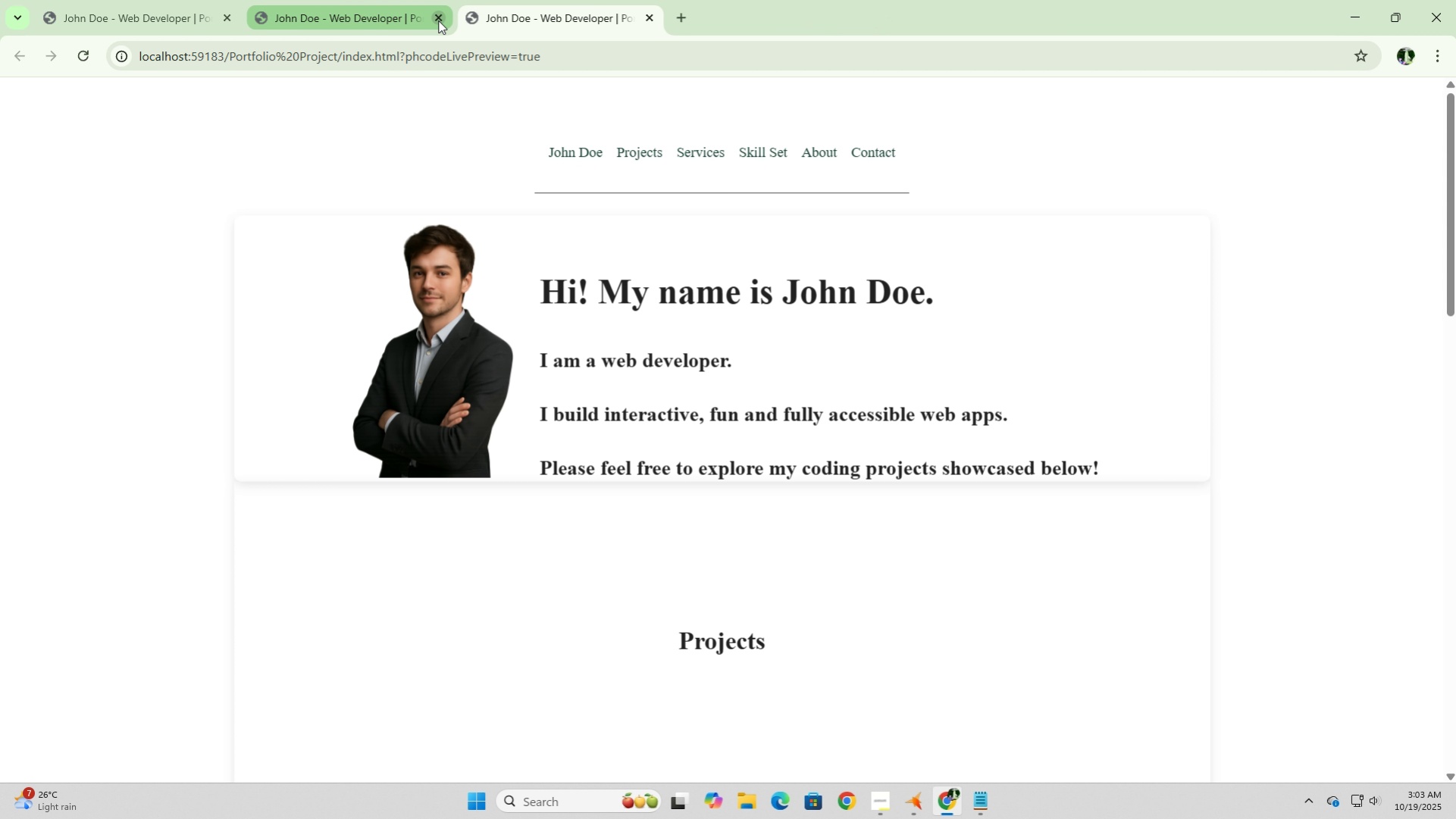 
left_click([438, 20])
 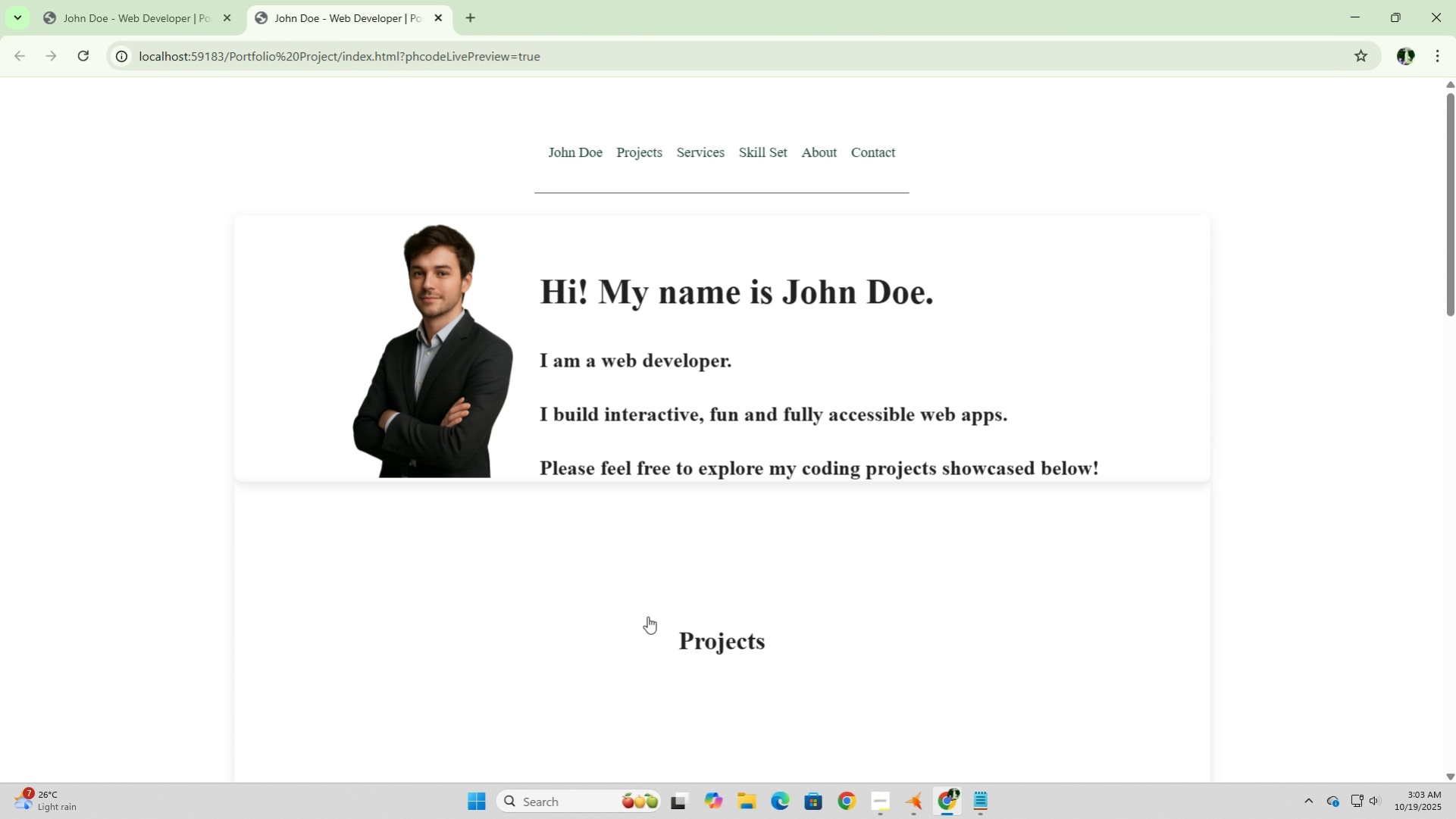 
scroll: coordinate [651, 616], scroll_direction: none, amount: 0.0
 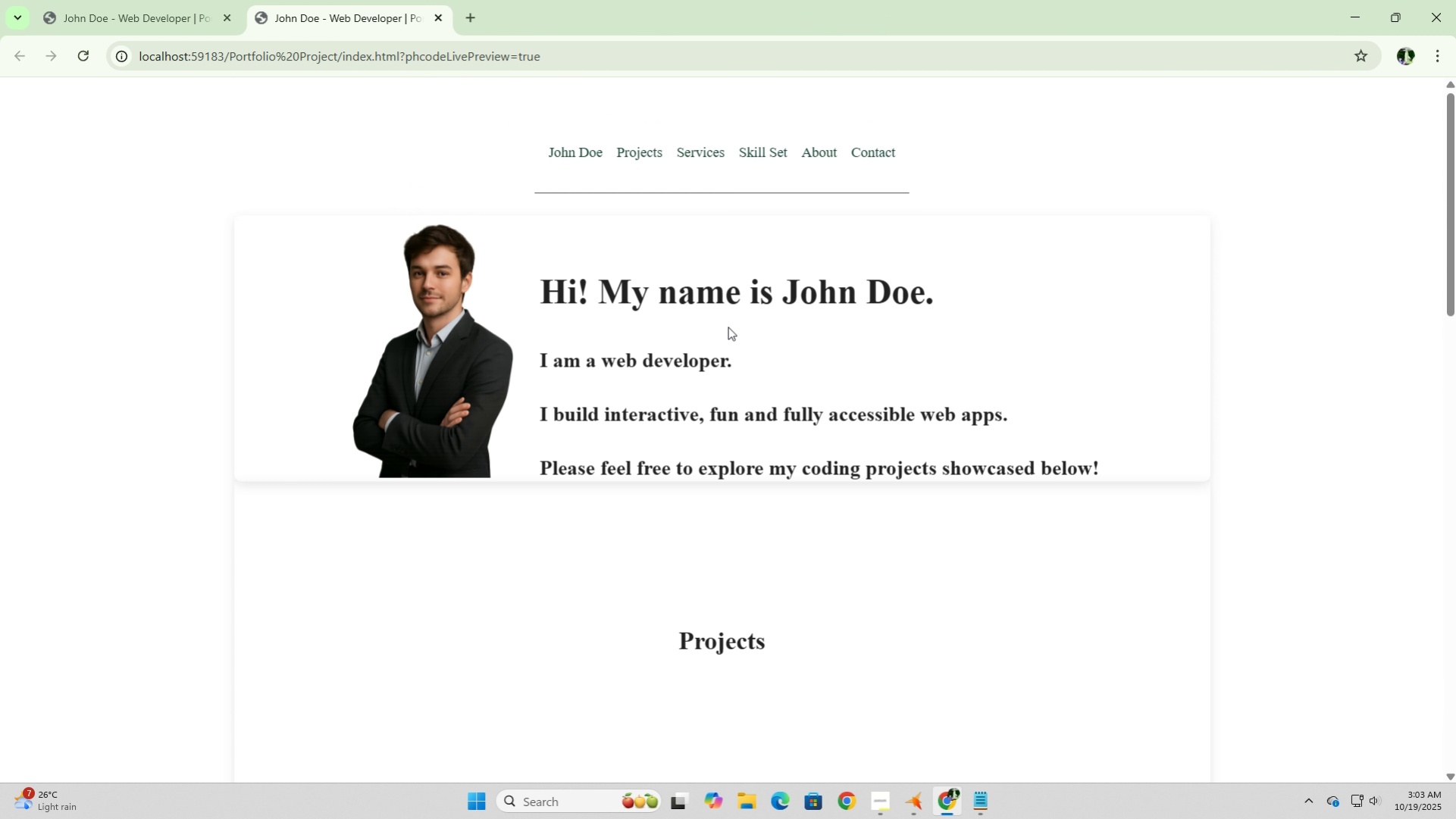 
left_click([728, 315])
 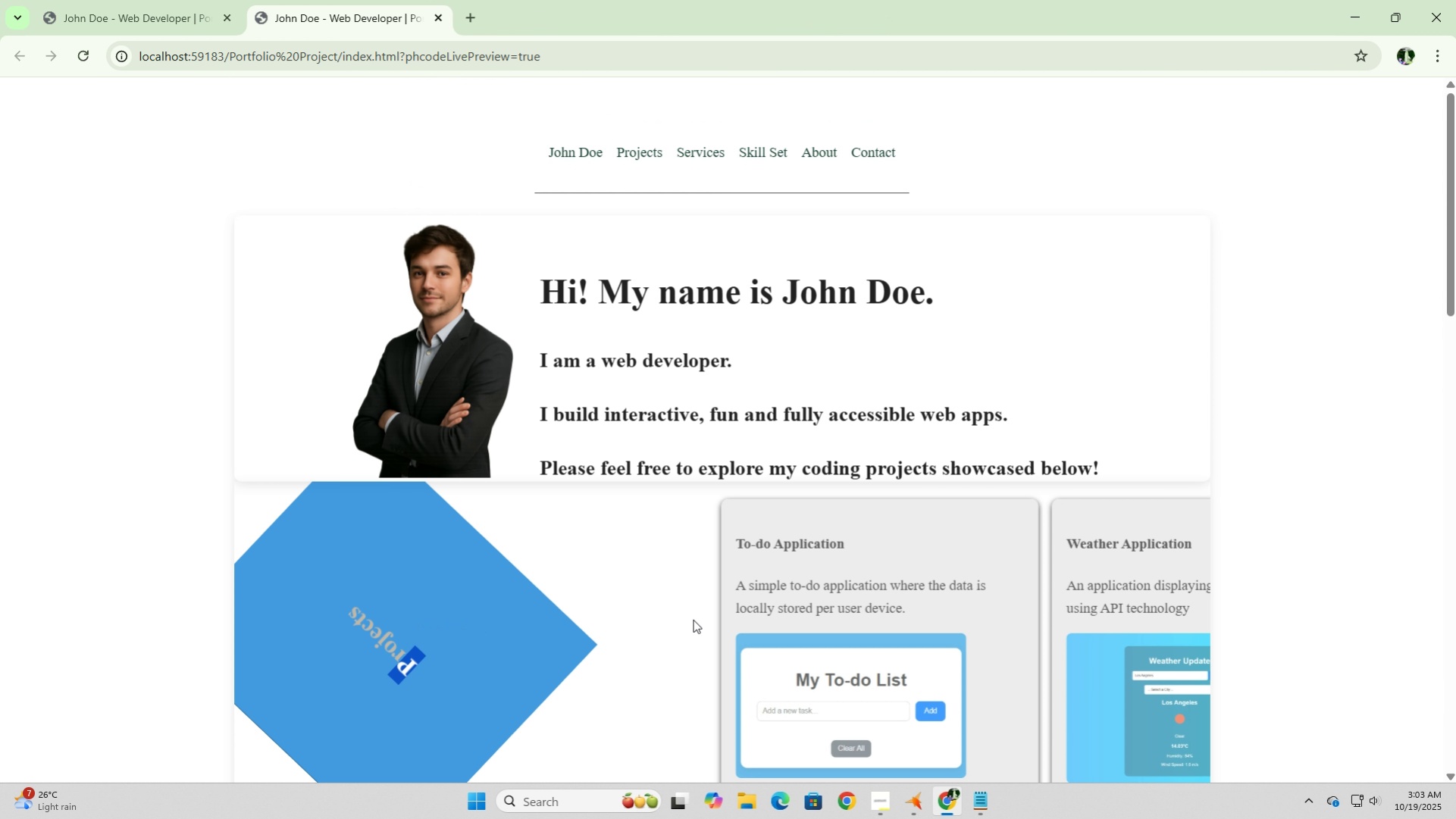 
scroll: coordinate [709, 672], scroll_direction: down, amount: 4.0
 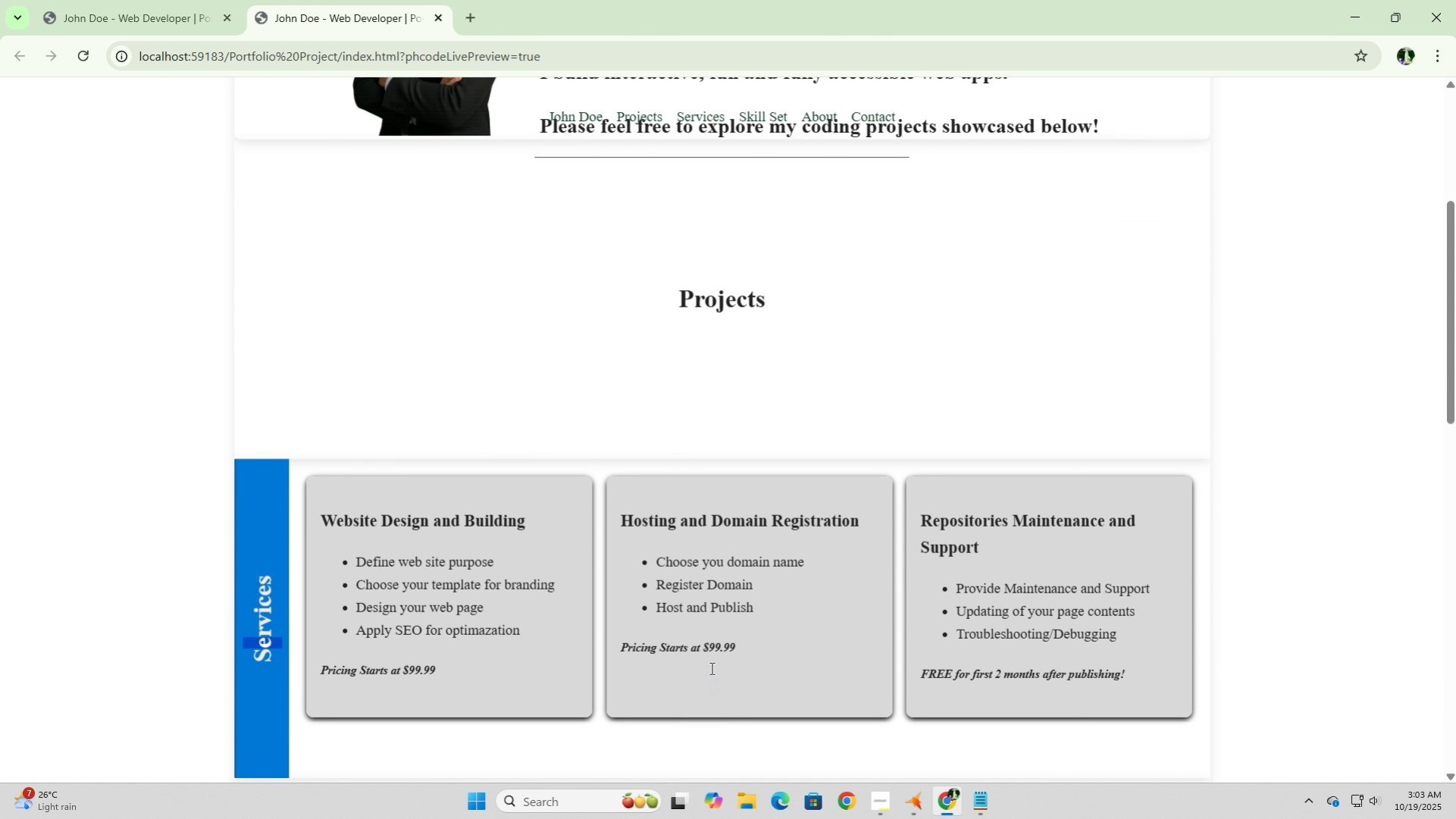 
scroll: coordinate [710, 657], scroll_direction: up, amount: 8.0
 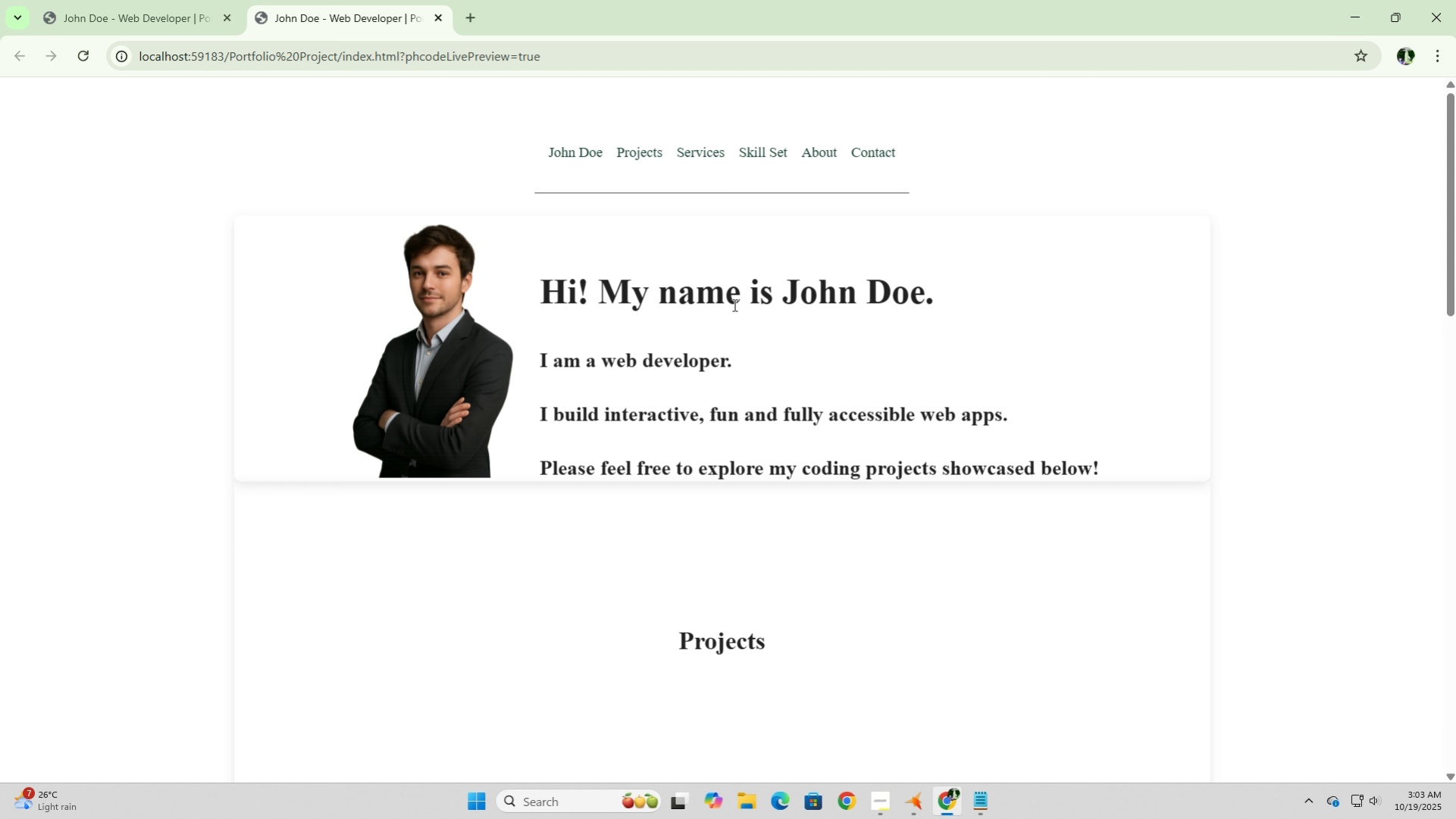 
scroll: coordinate [571, 576], scroll_direction: down, amount: 17.0
 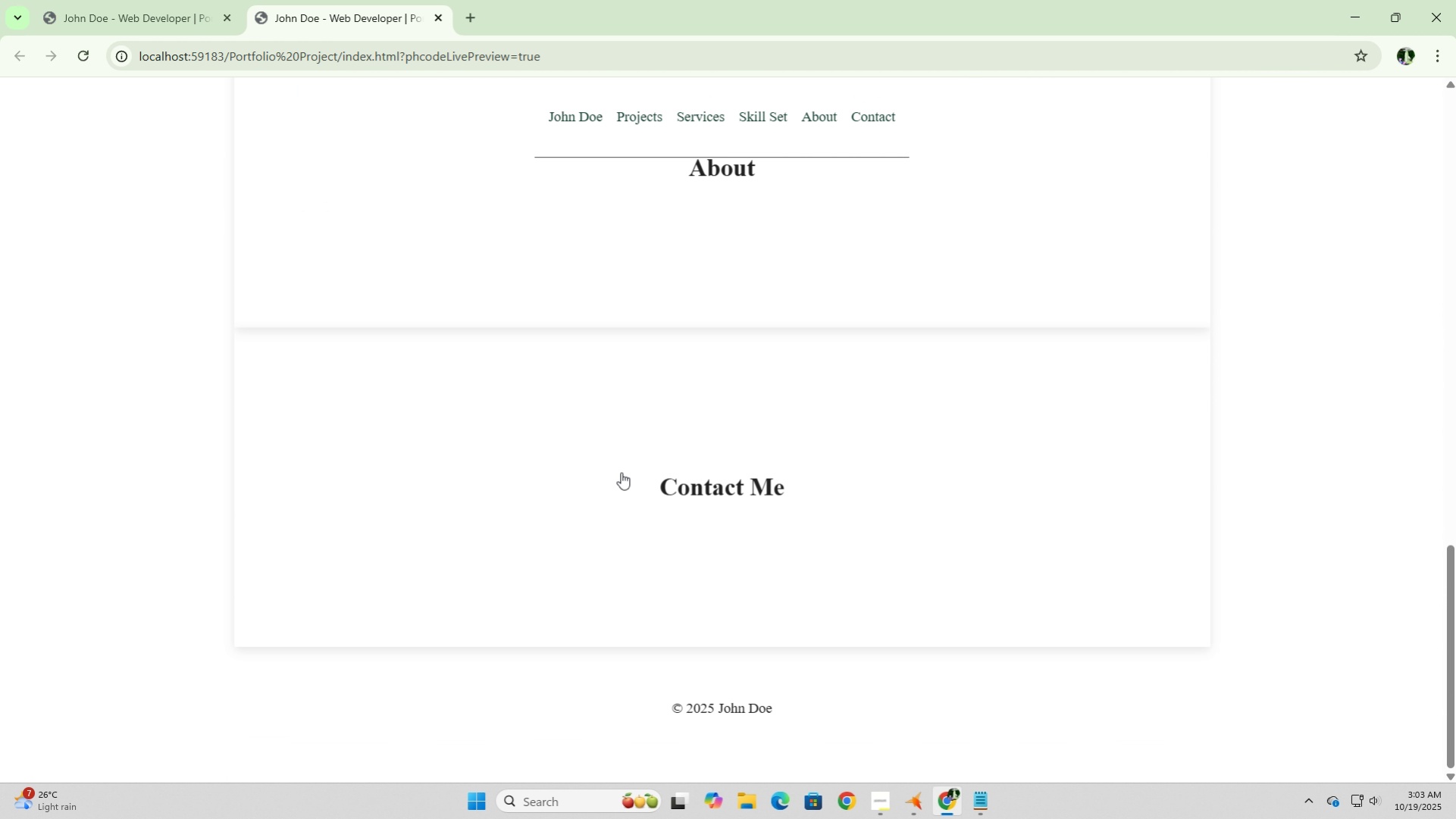 
left_click([621, 472])
 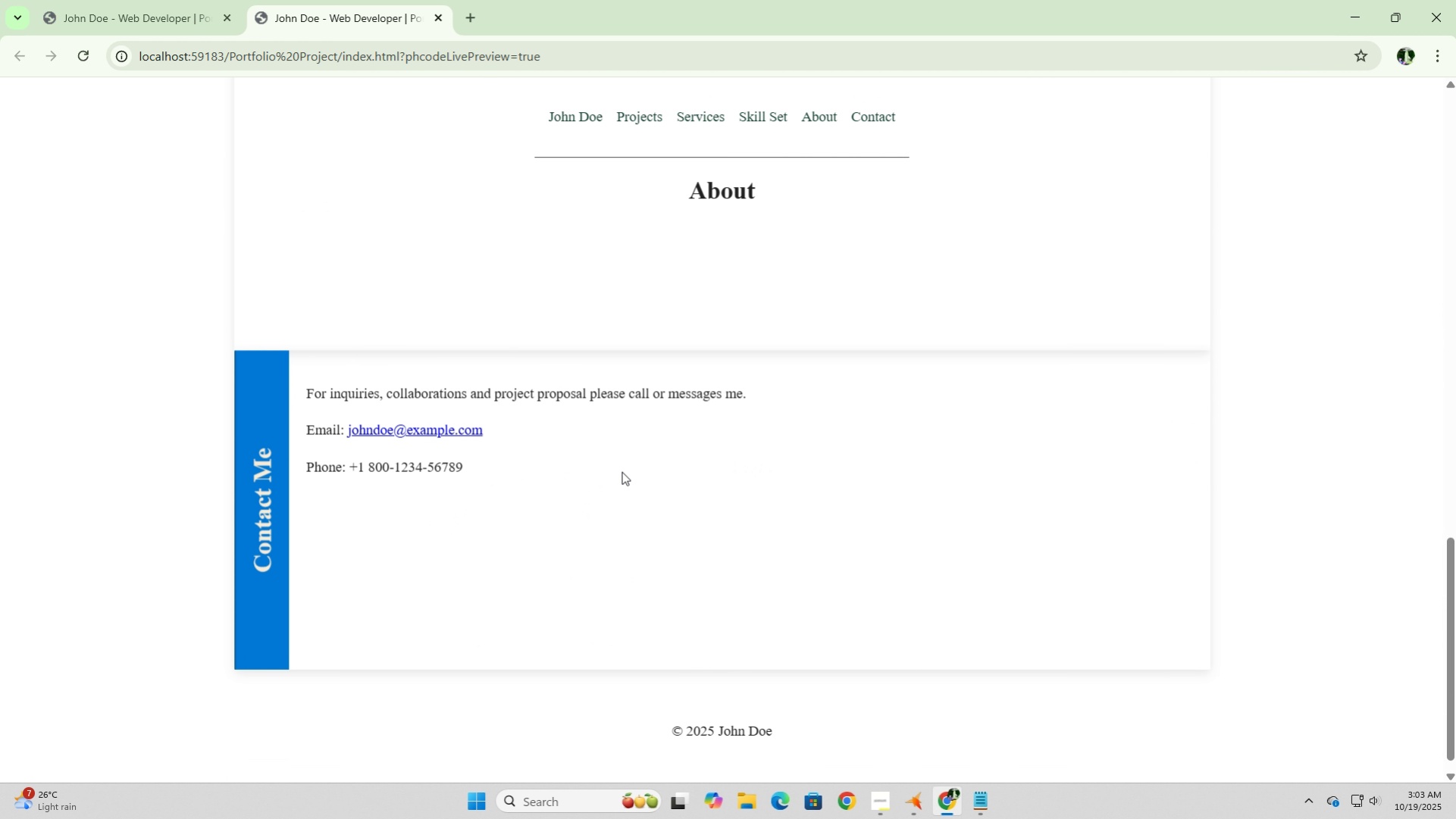 
scroll: coordinate [622, 471], scroll_direction: up, amount: 3.0
 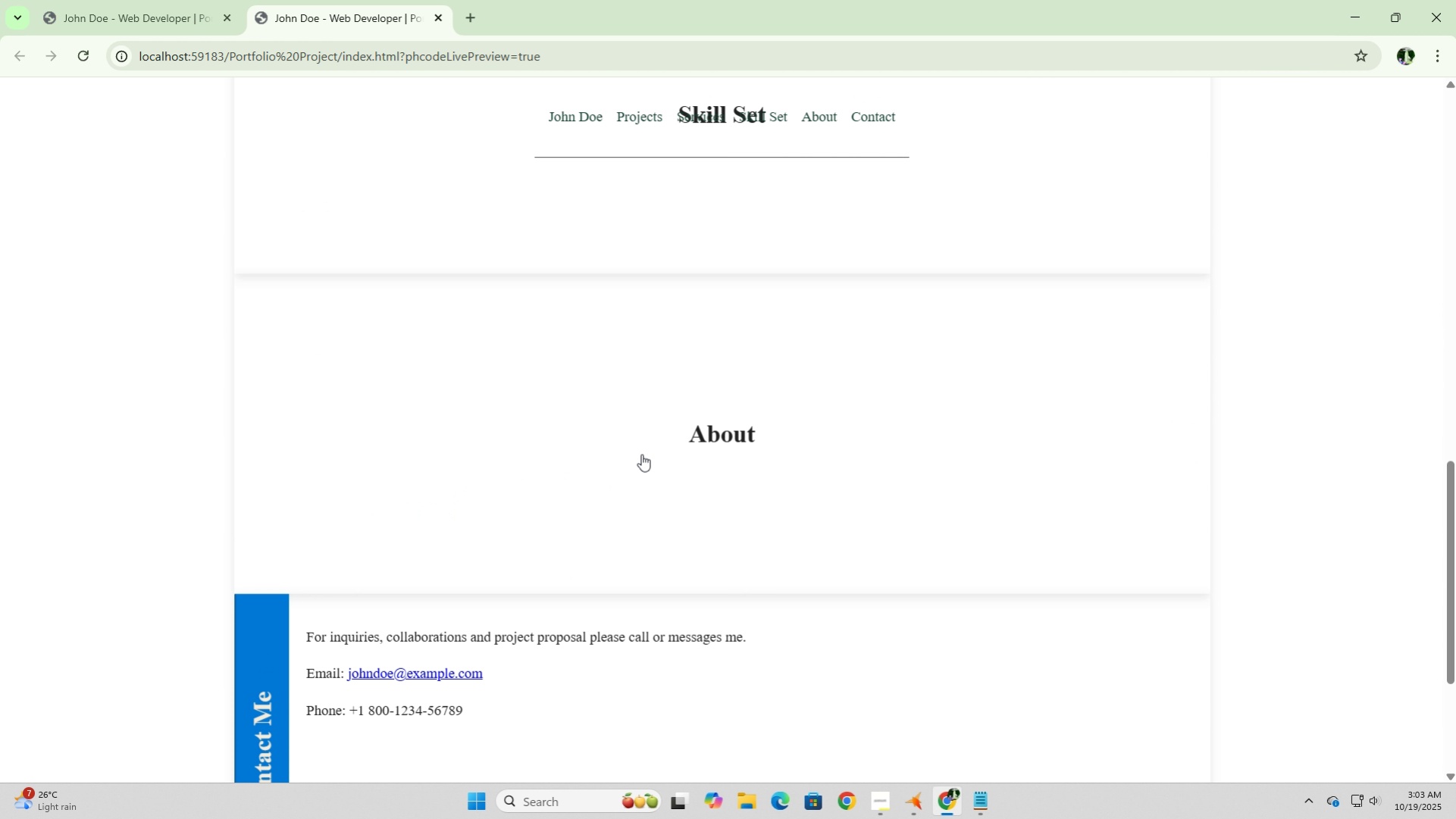 
left_click([641, 454])
 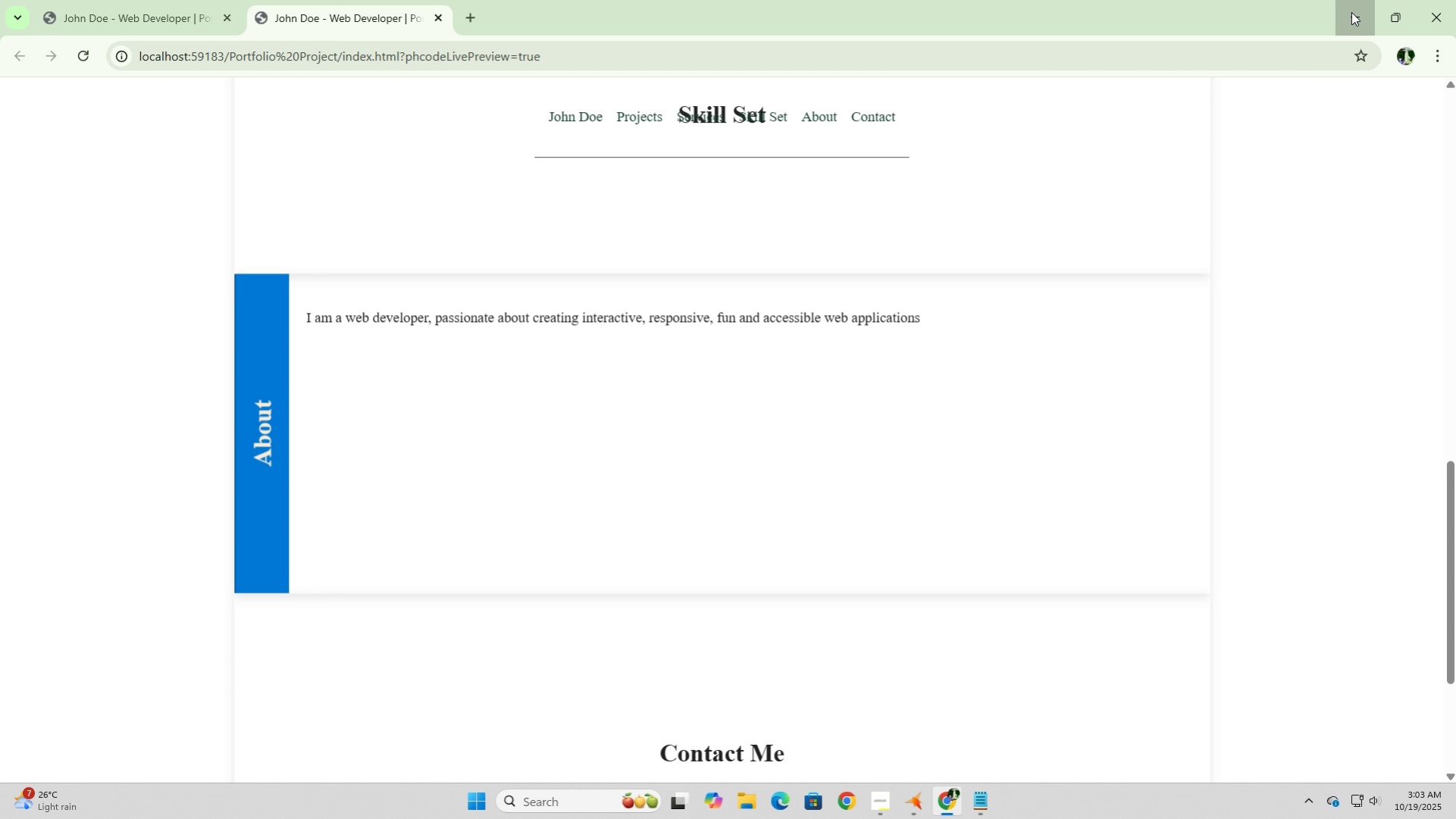 
wait(5.86)
 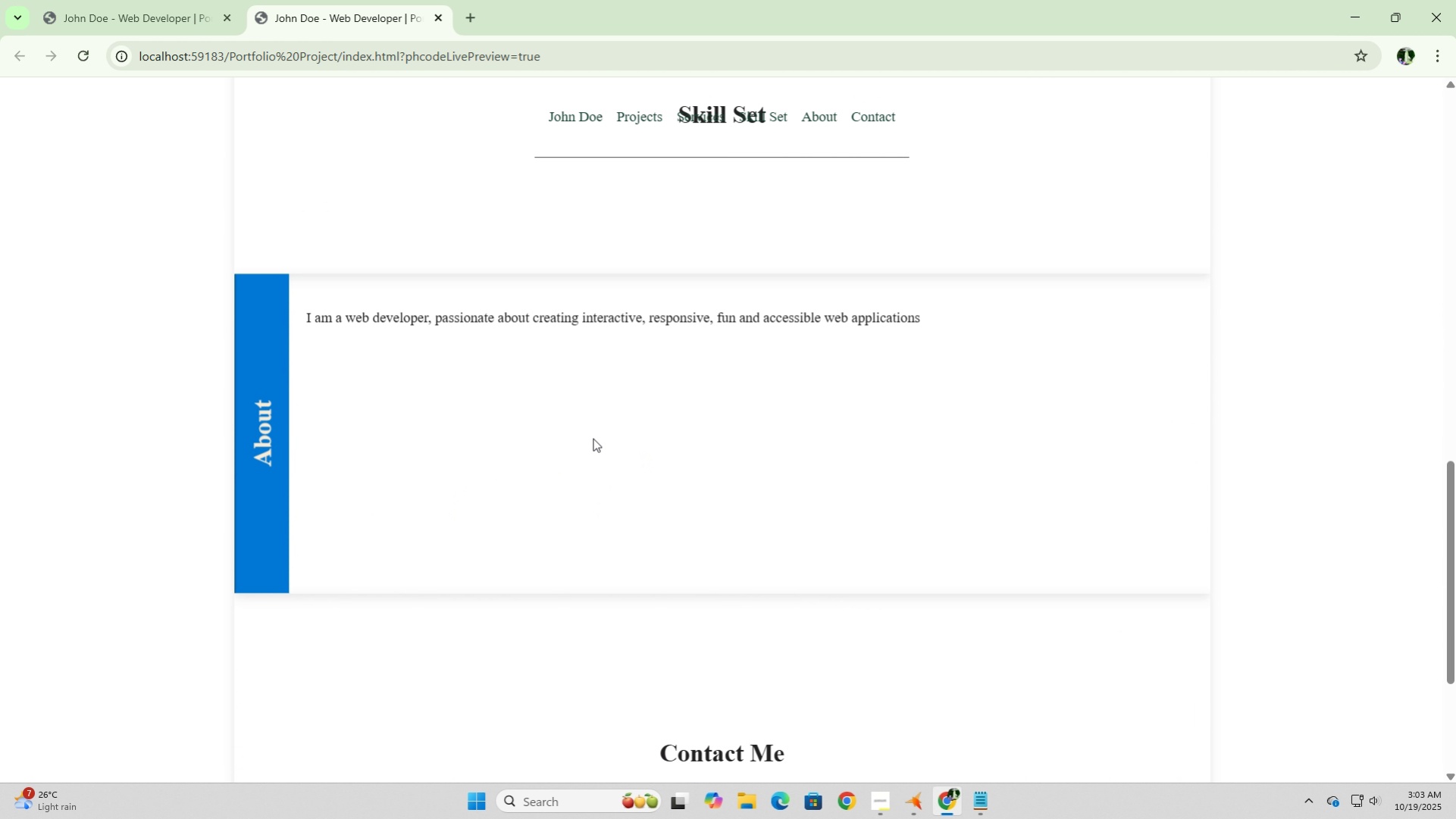 
left_click([903, 427])
 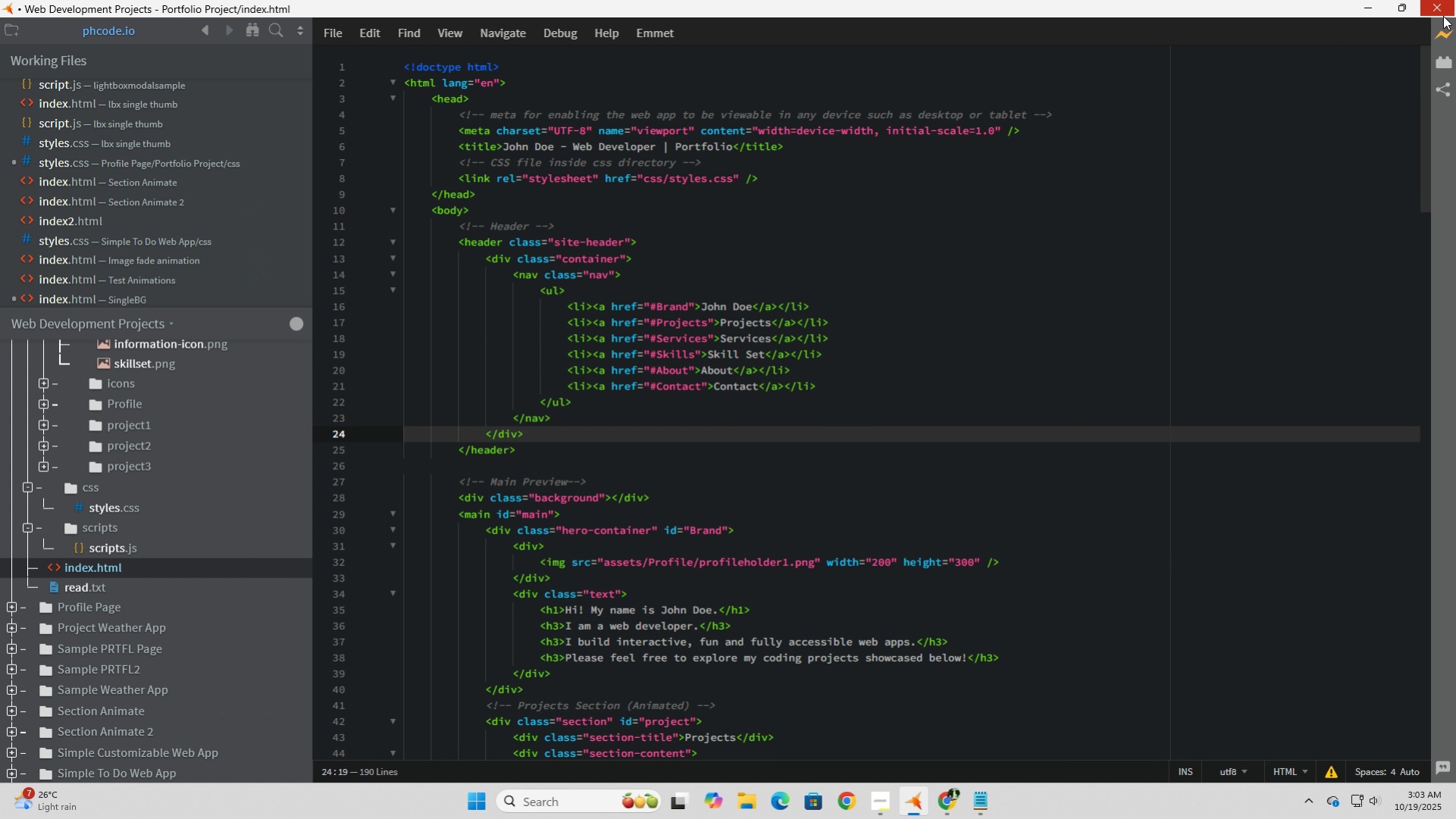 
left_click([1448, 33])
 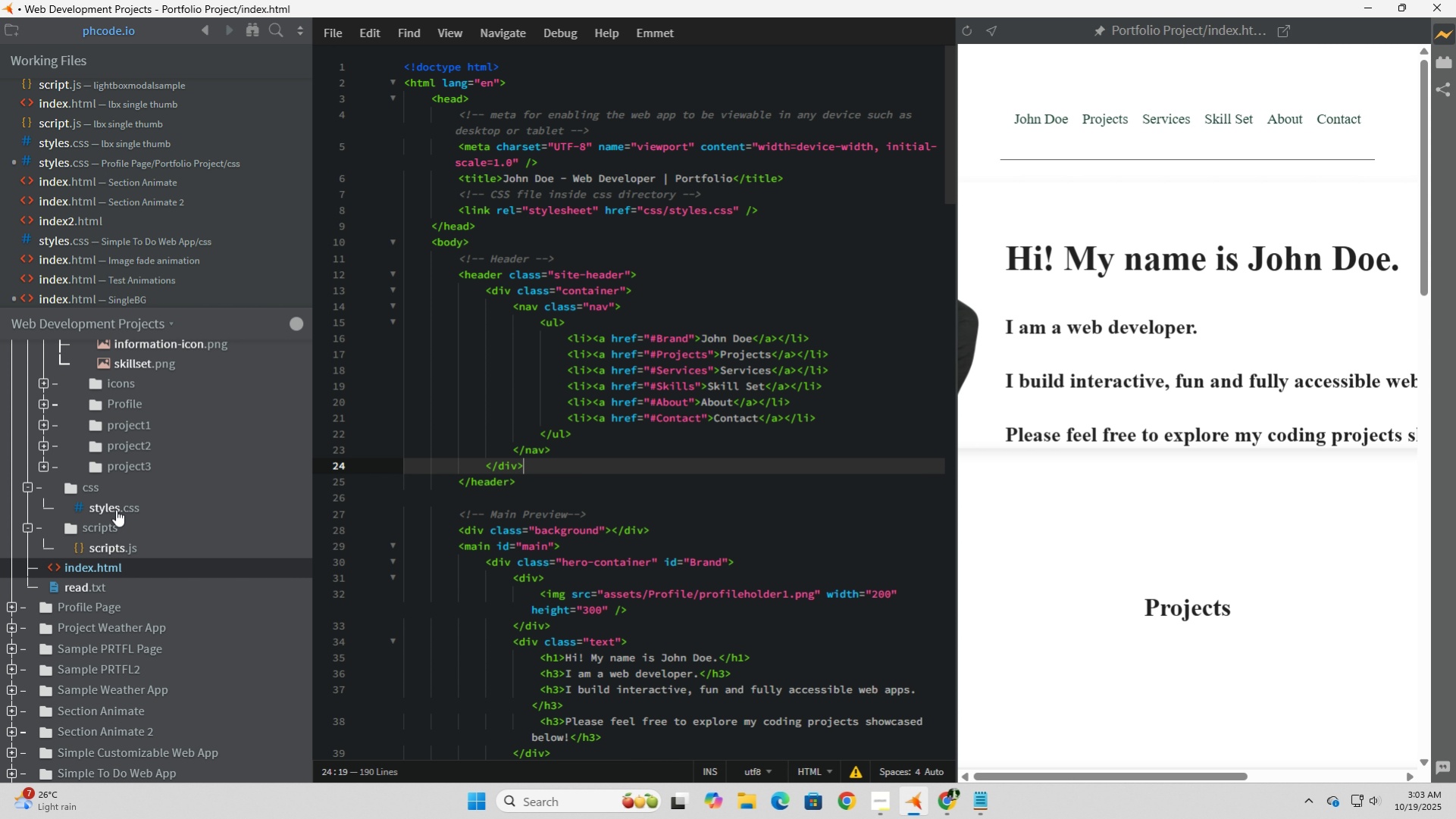 
left_click([115, 510])
 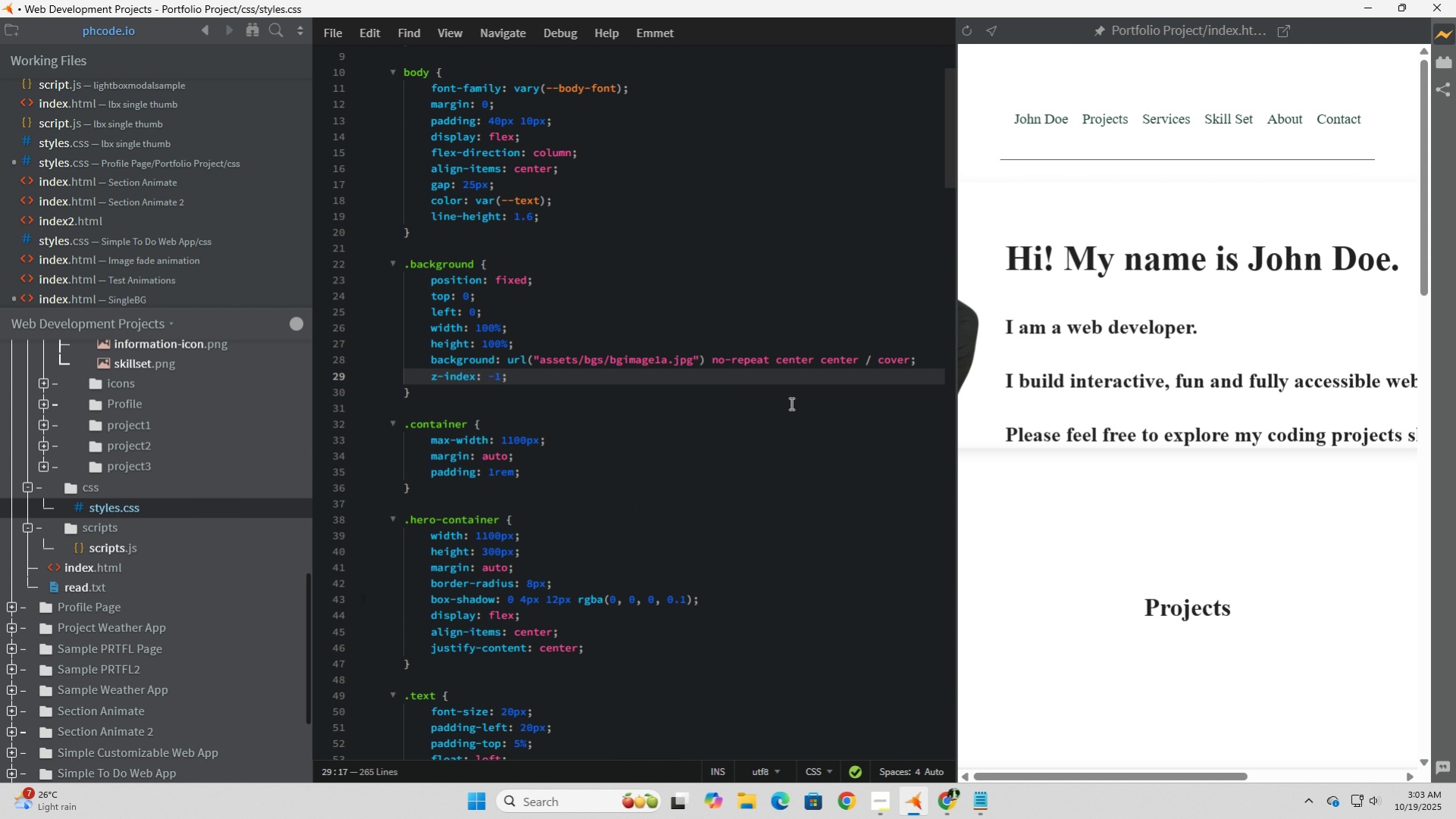 
left_click([791, 393])
 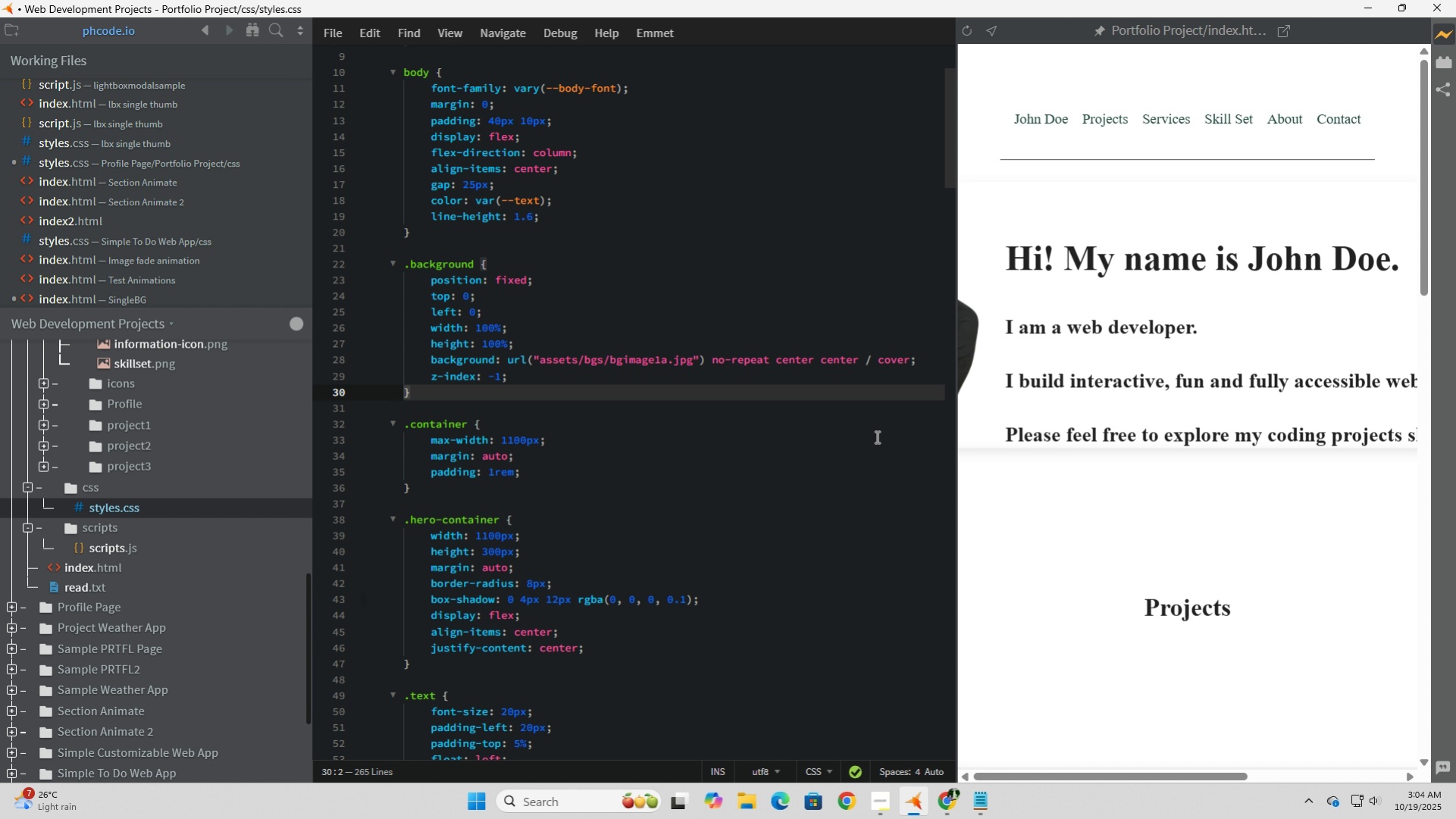 
wait(7.39)
 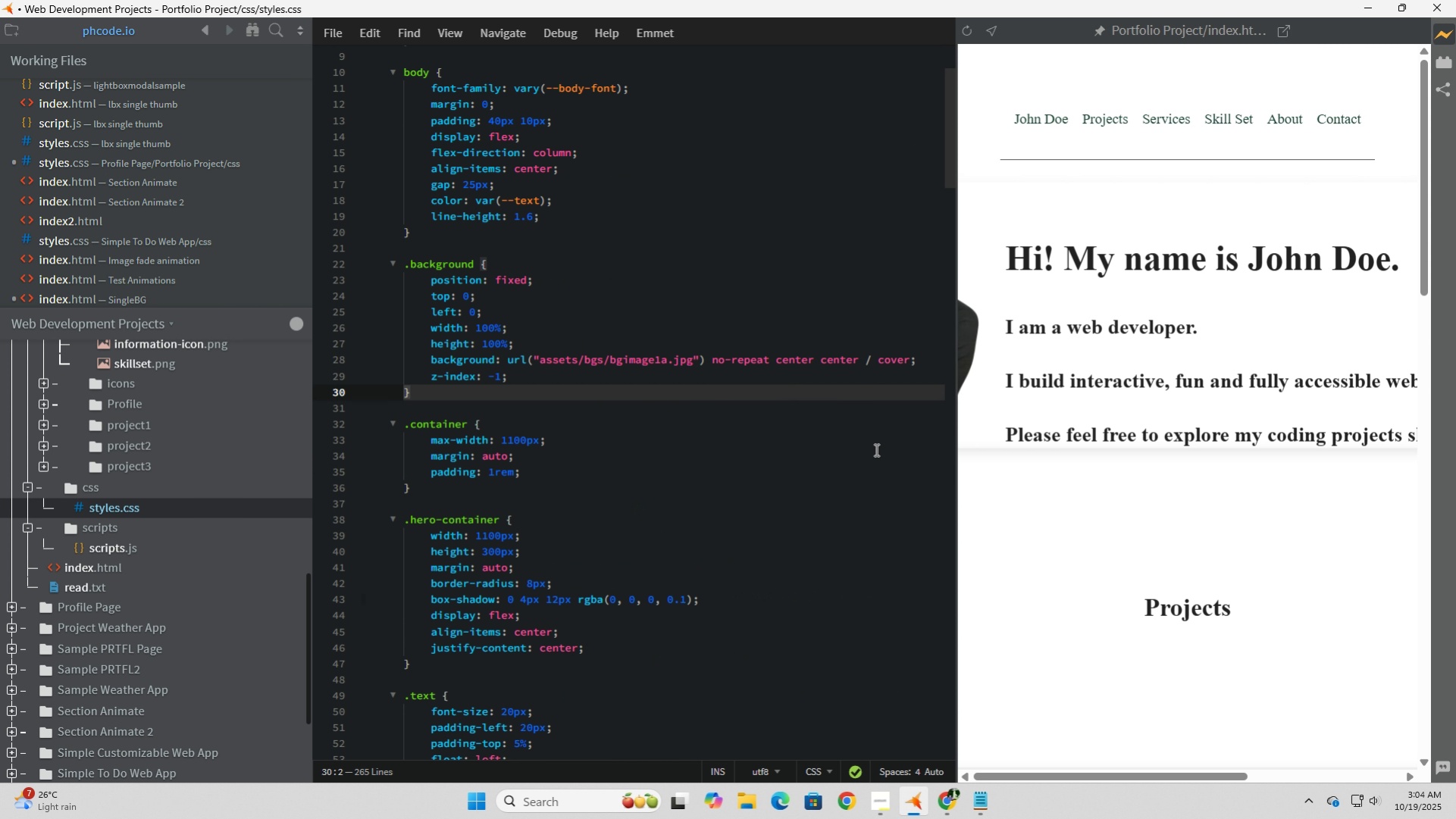 
left_click([647, 320])
 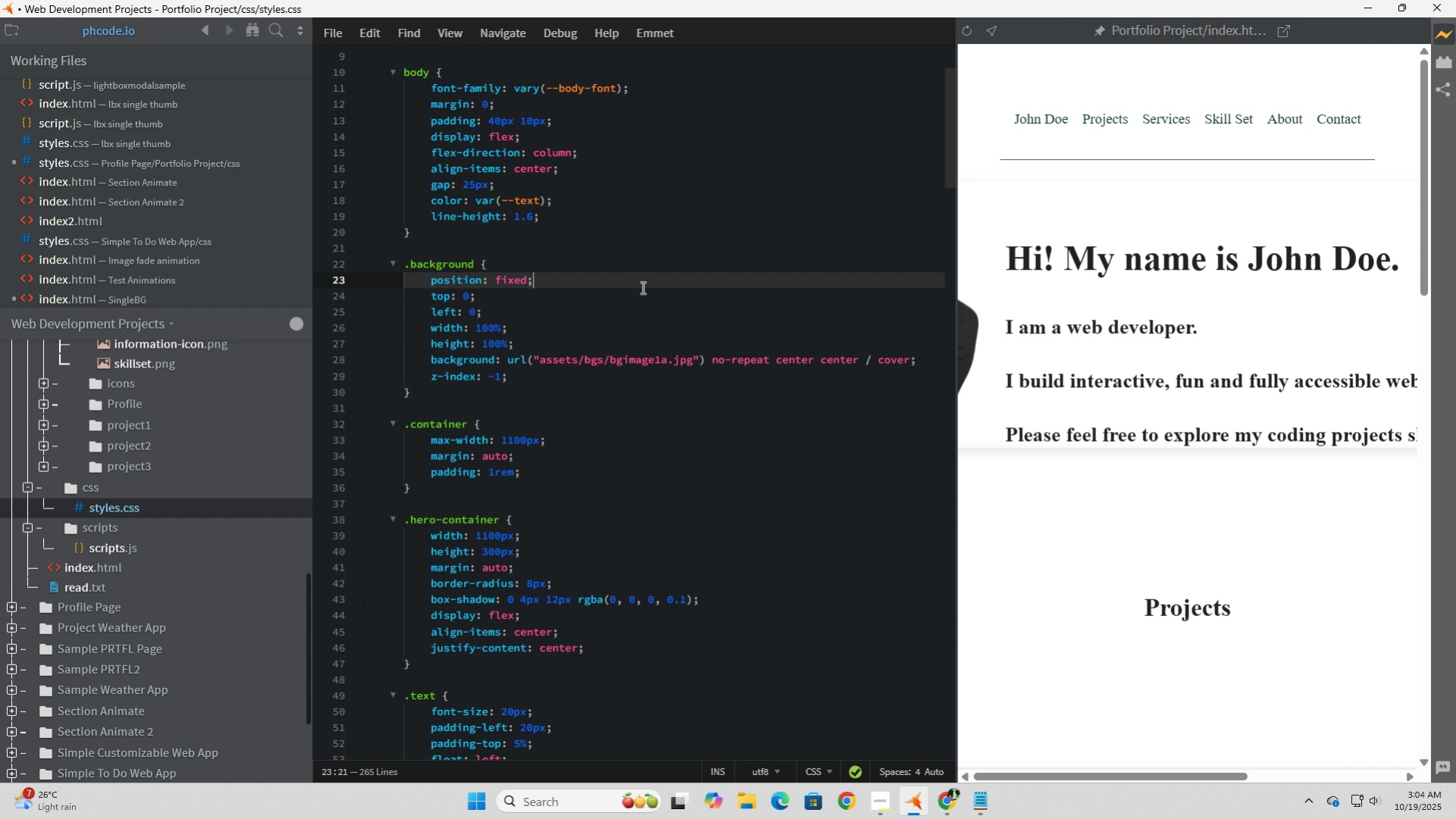 
left_click([641, 287])
 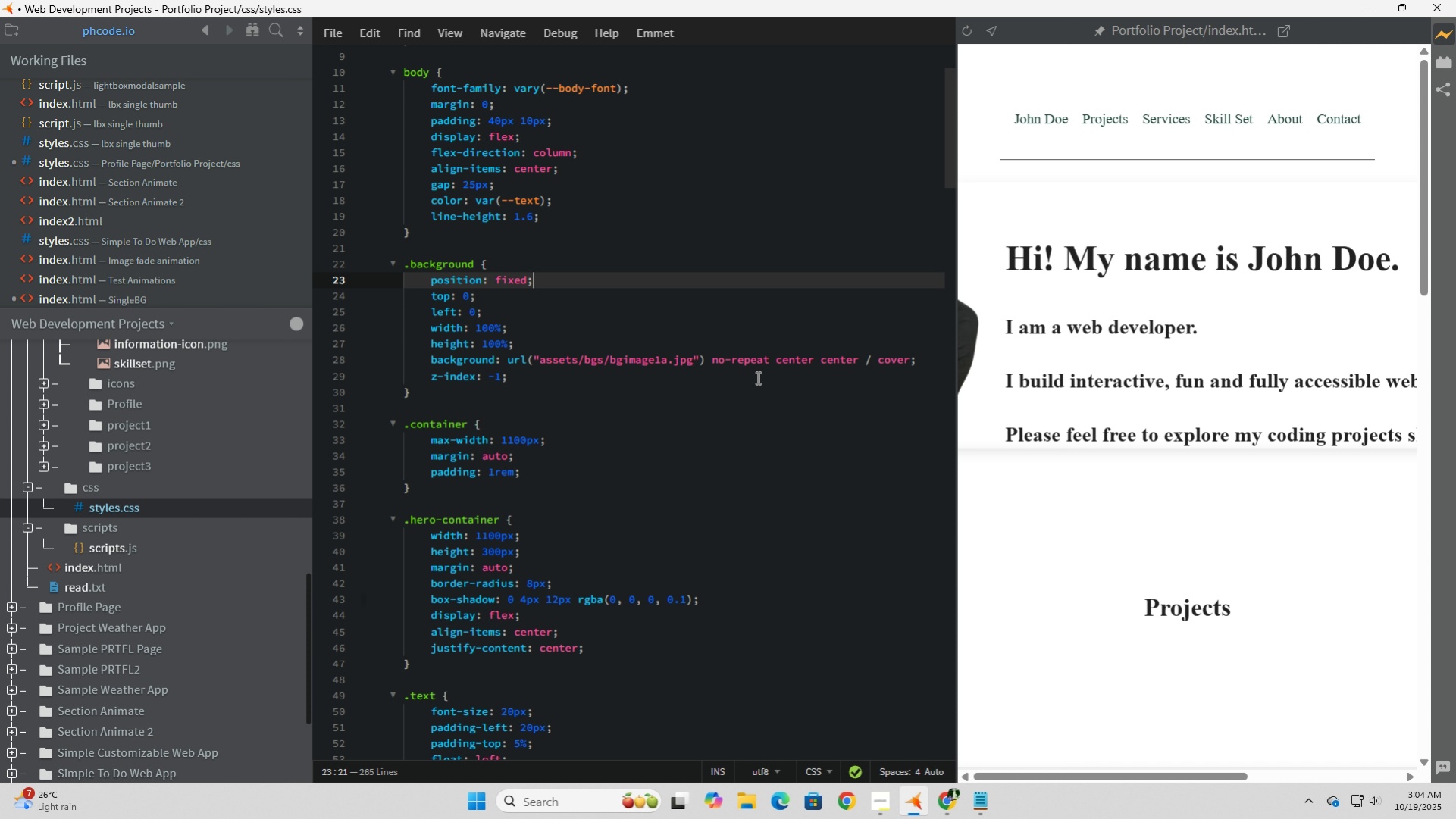 
wait(27.15)
 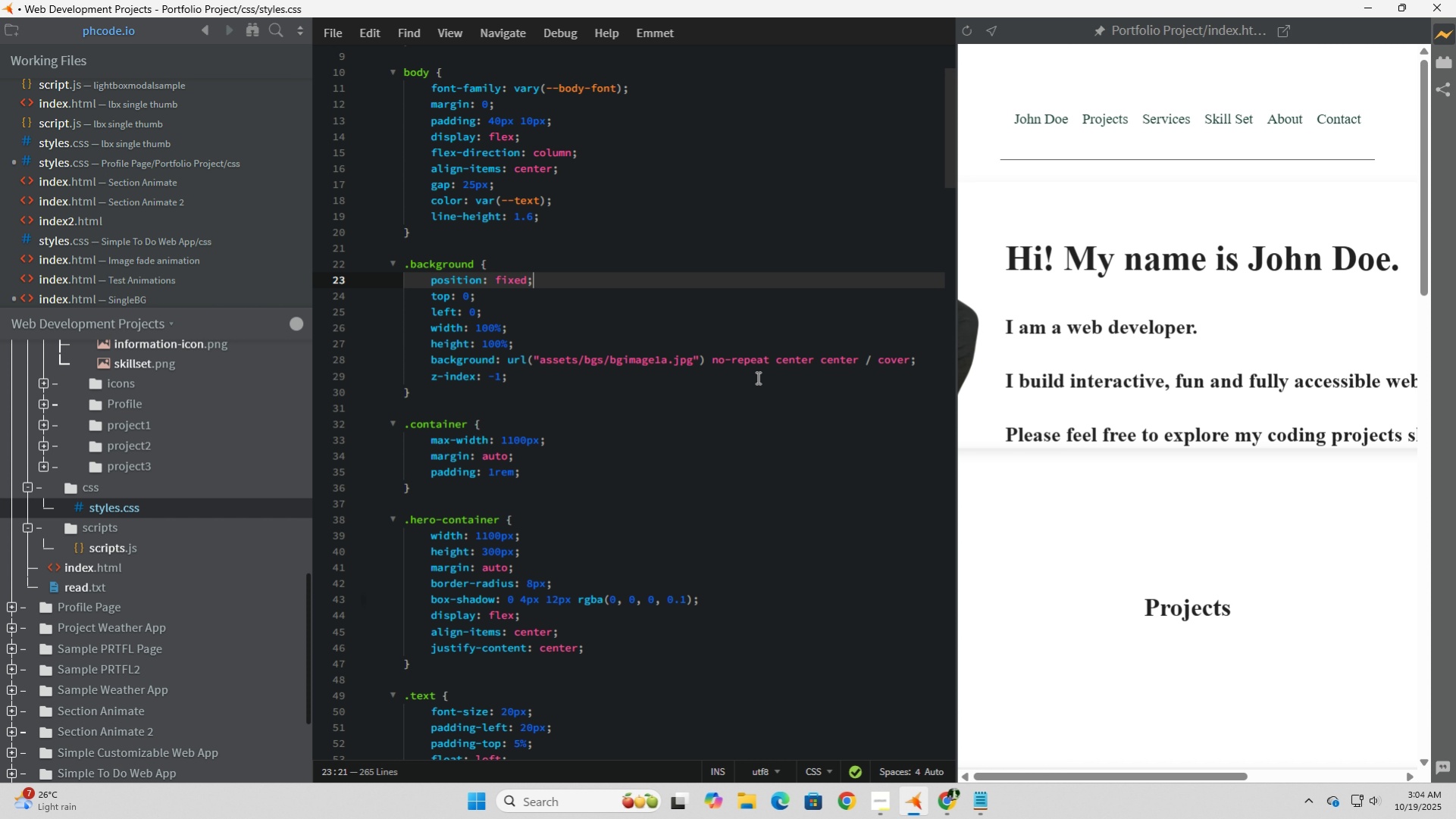 
left_click([495, 358])
 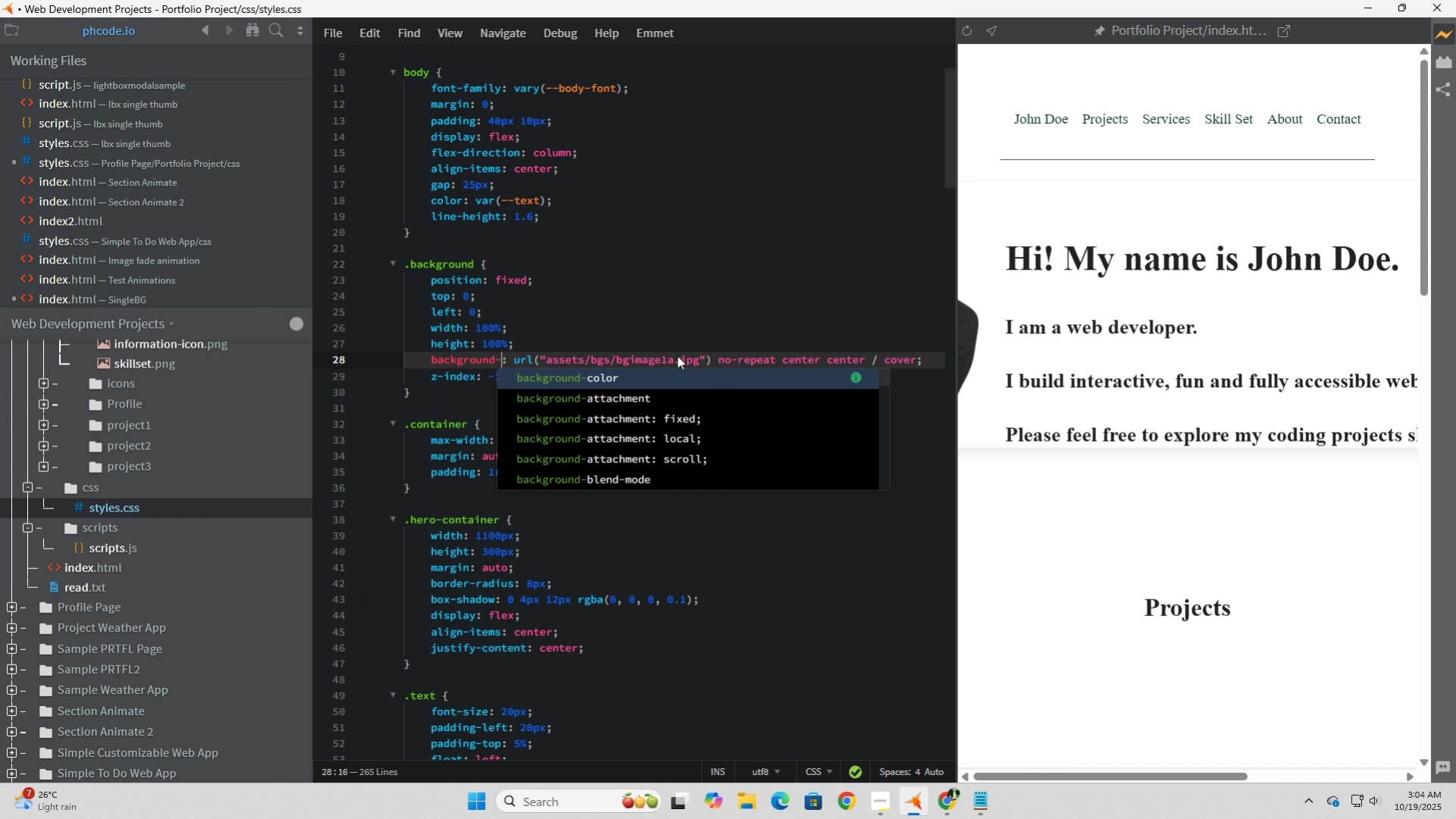 
type(-image)
 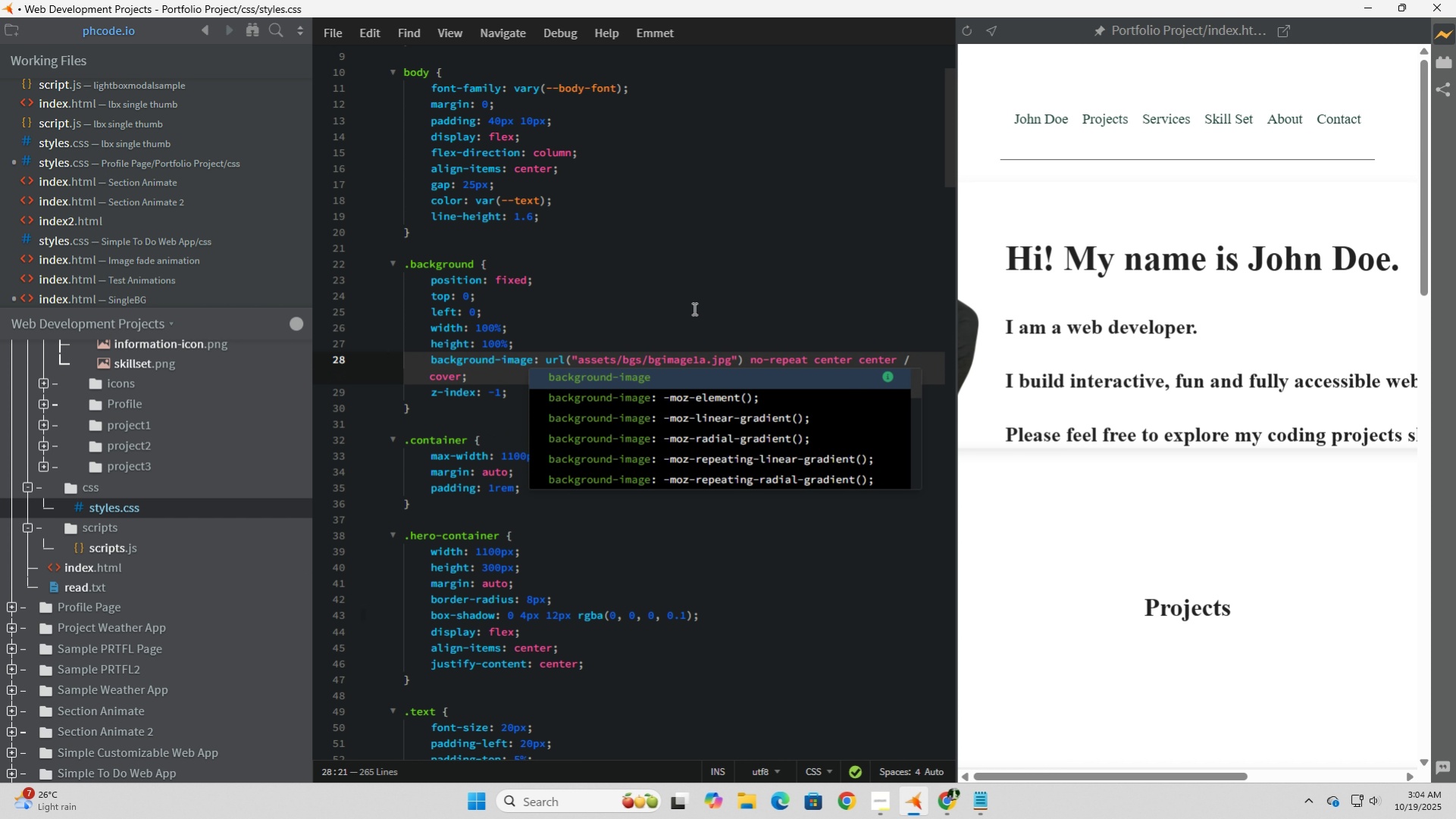 
left_click([693, 308])
 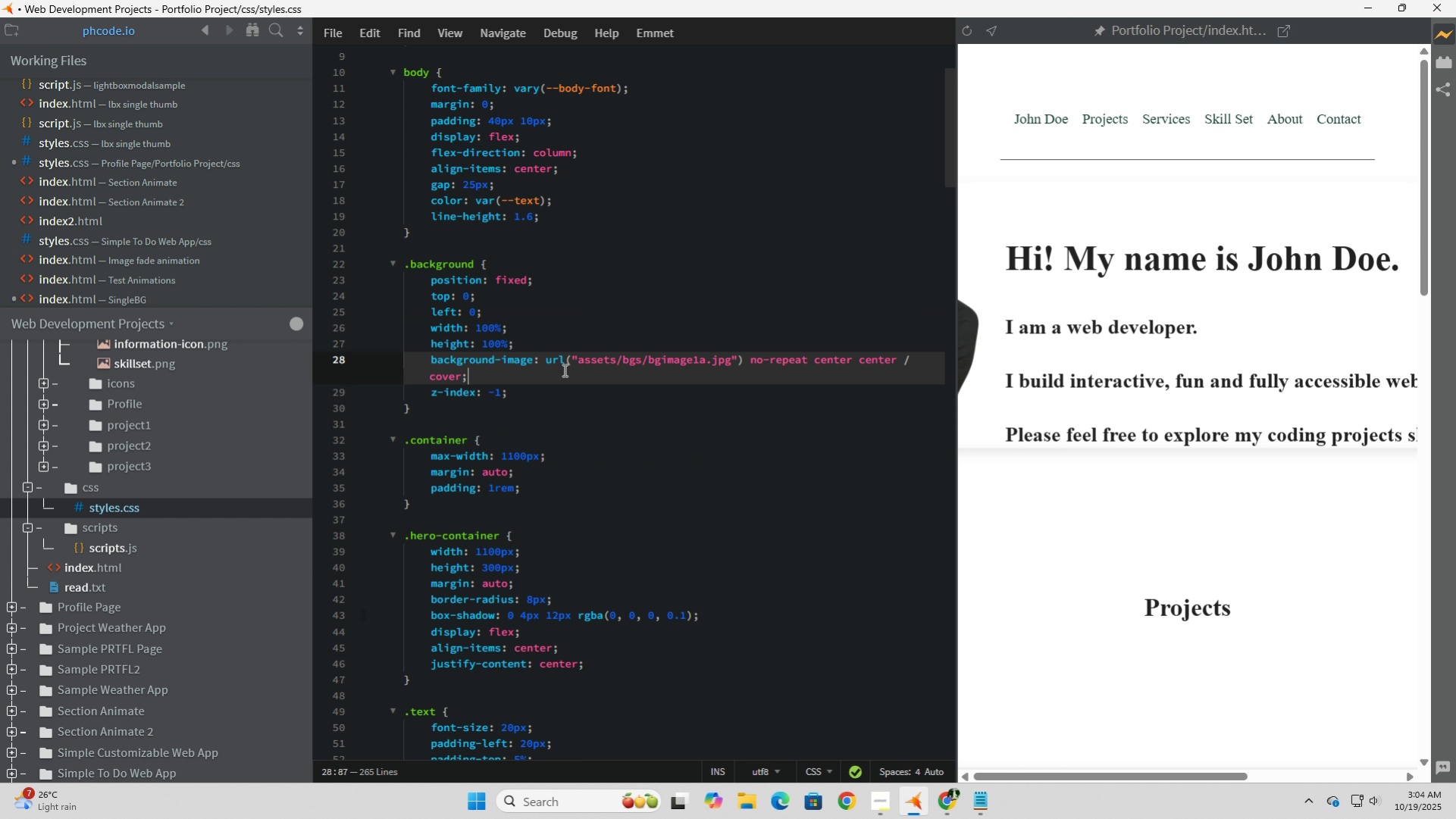 
left_click([563, 370])
 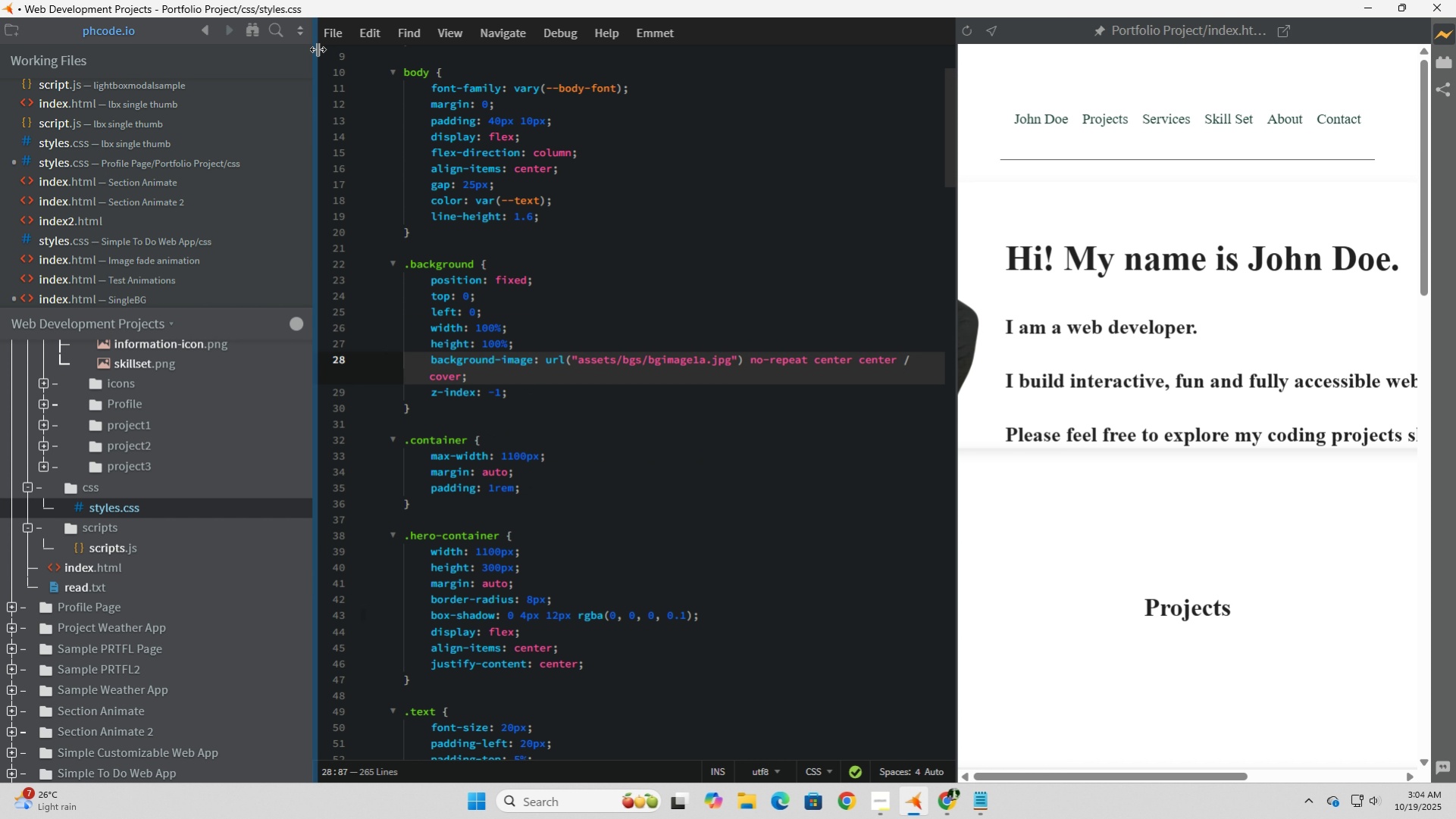 
left_click([324, 42])
 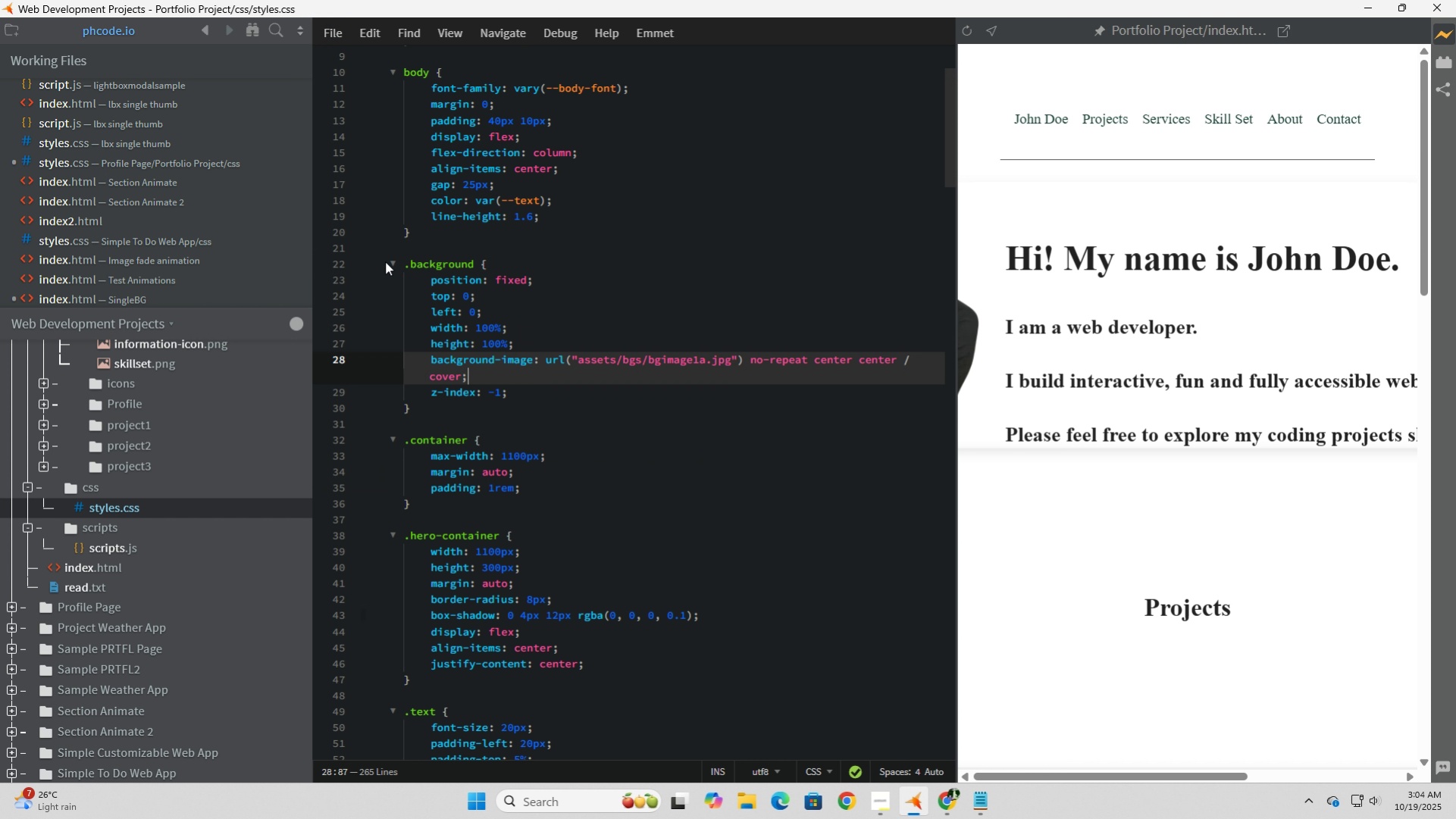 
left_click([385, 261])
 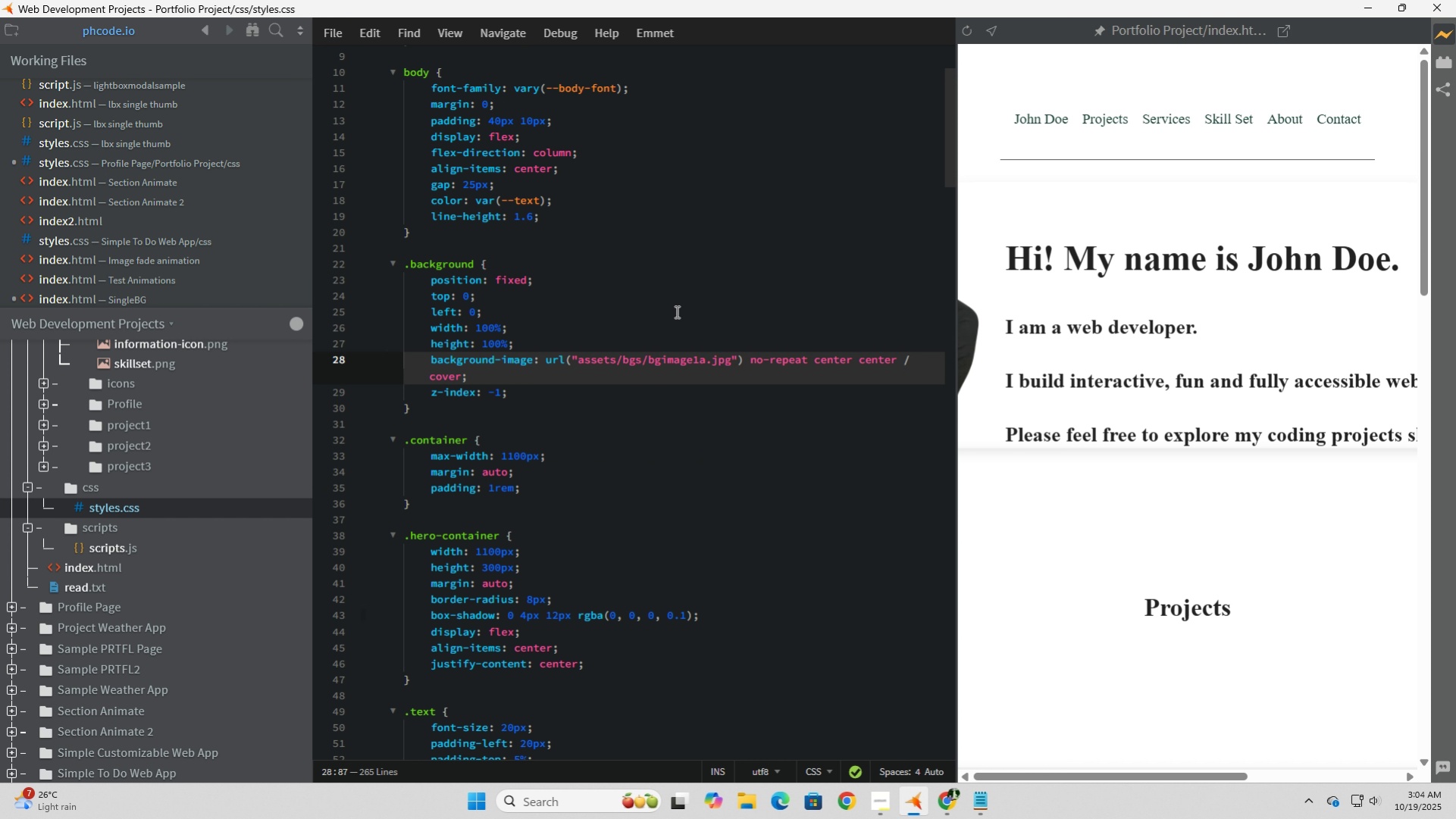 
left_click([676, 311])
 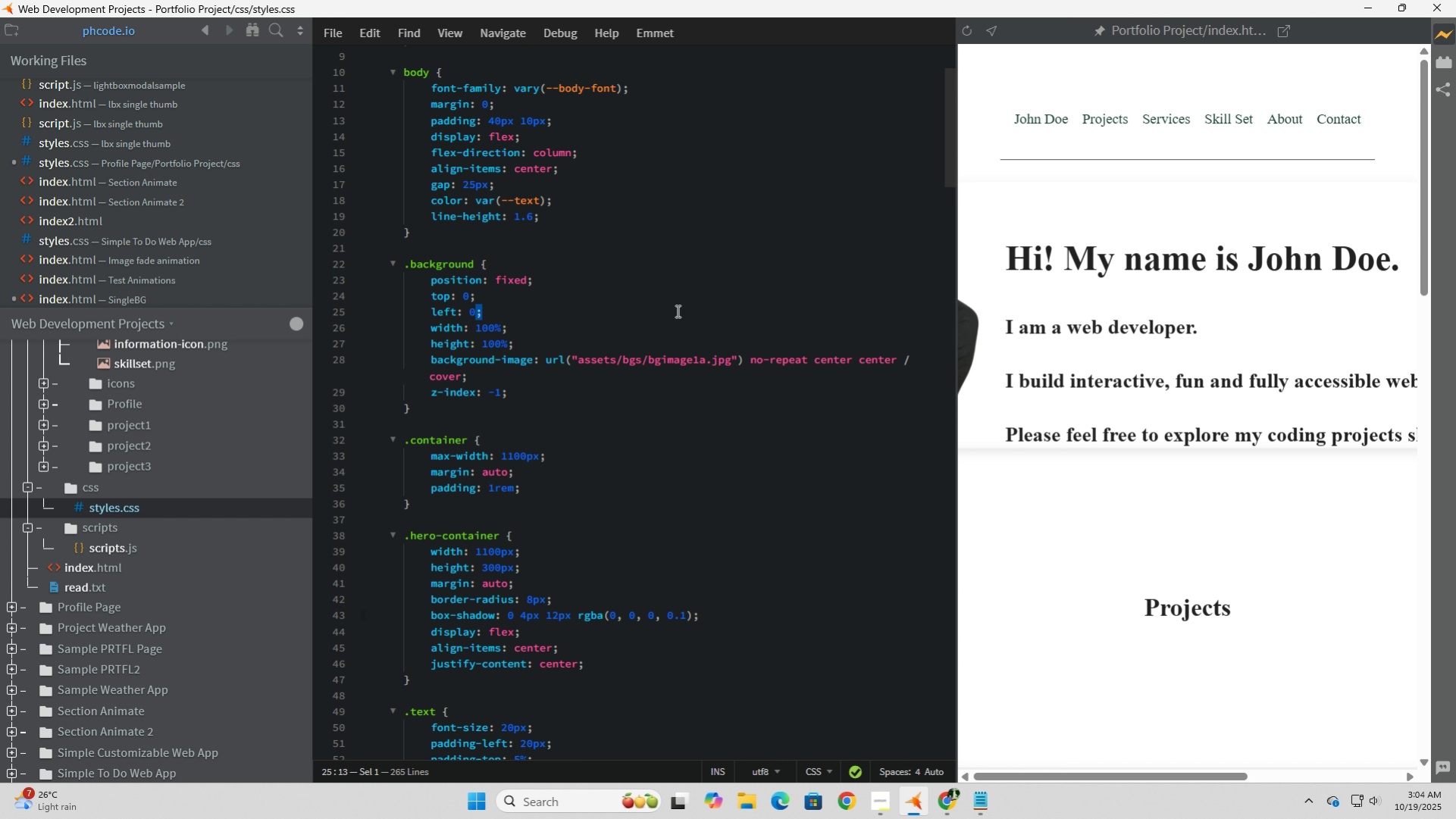 
left_click([676, 311])
 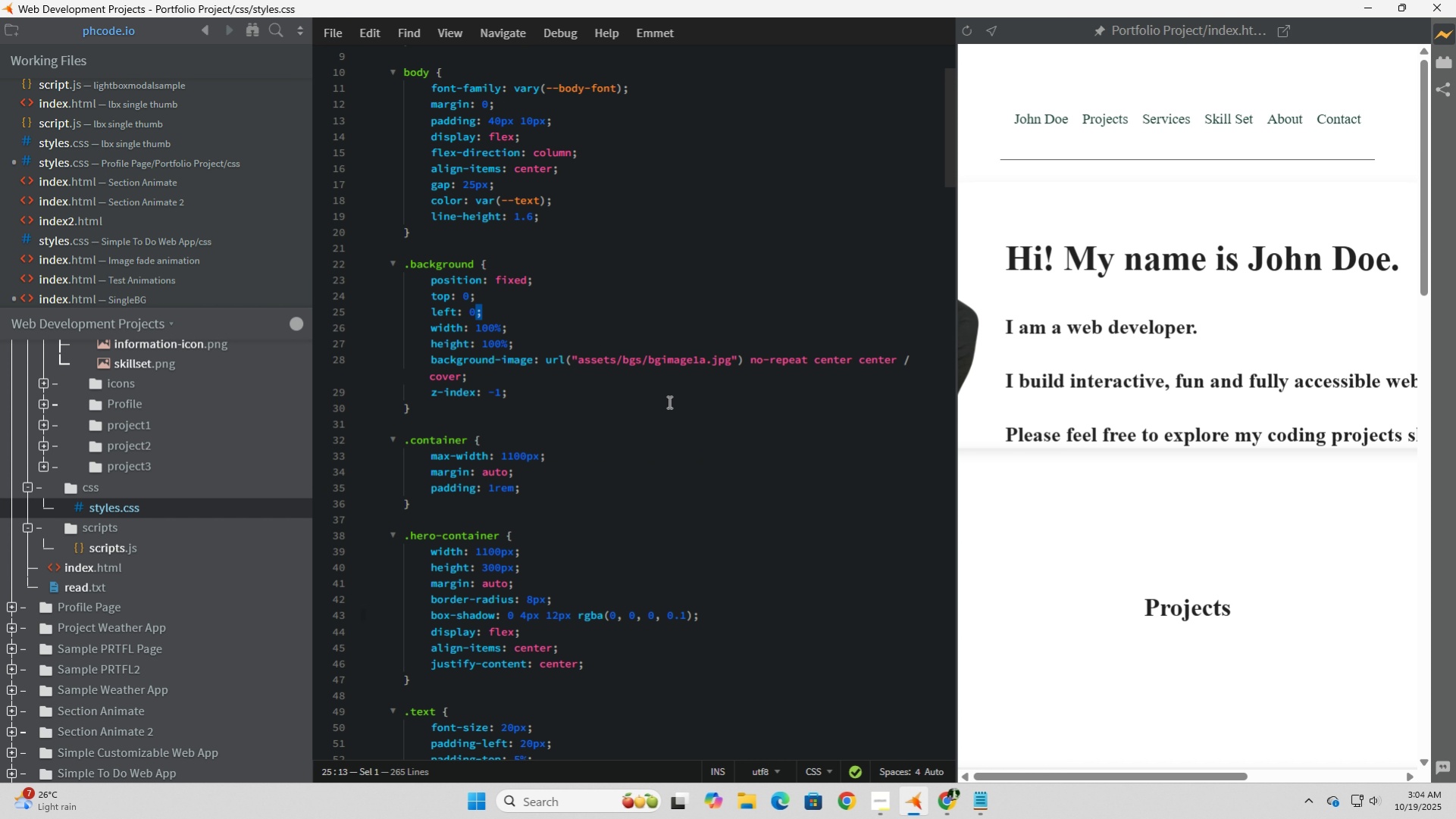 
left_click([668, 402])
 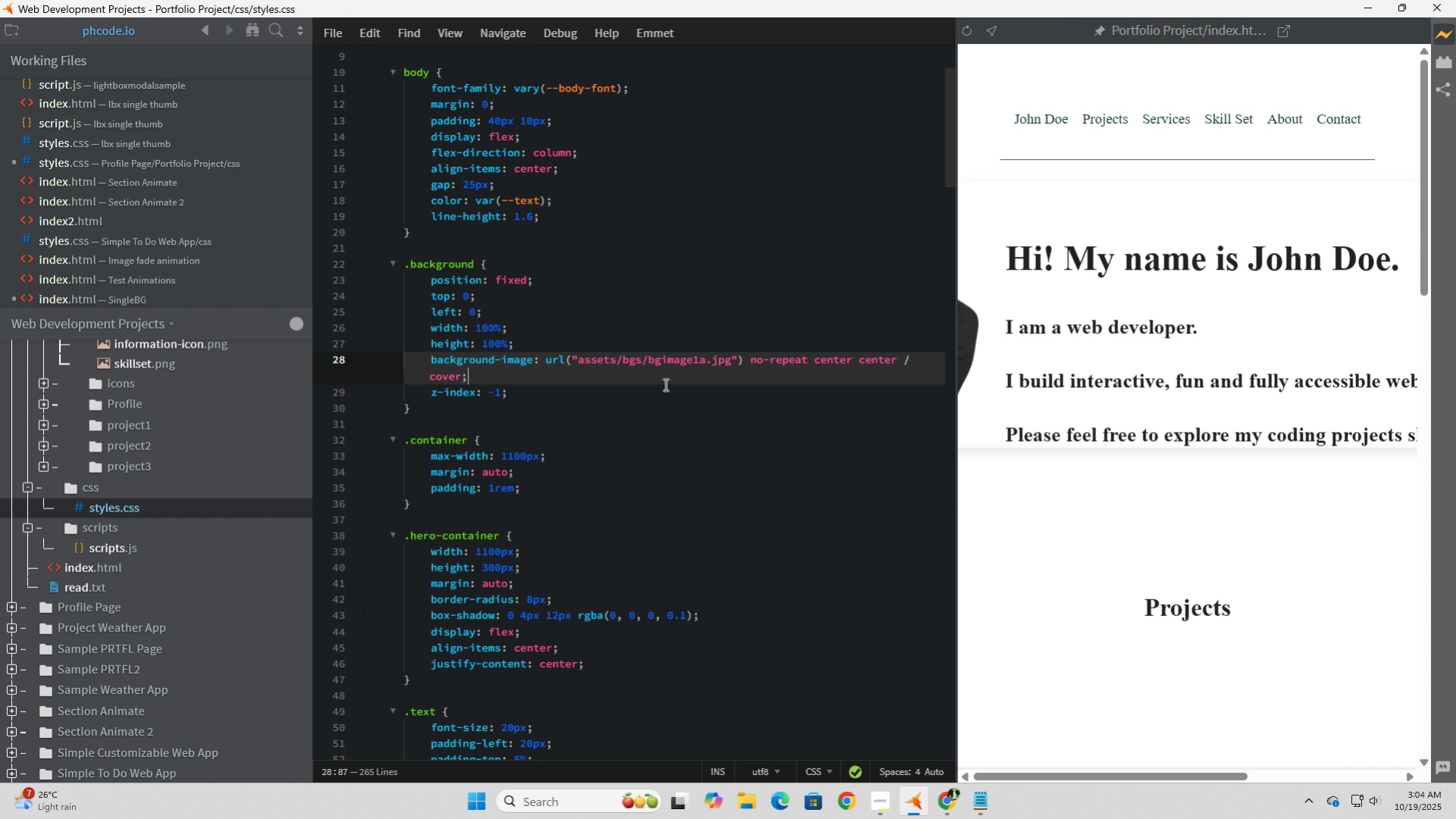 
left_click([664, 384])
 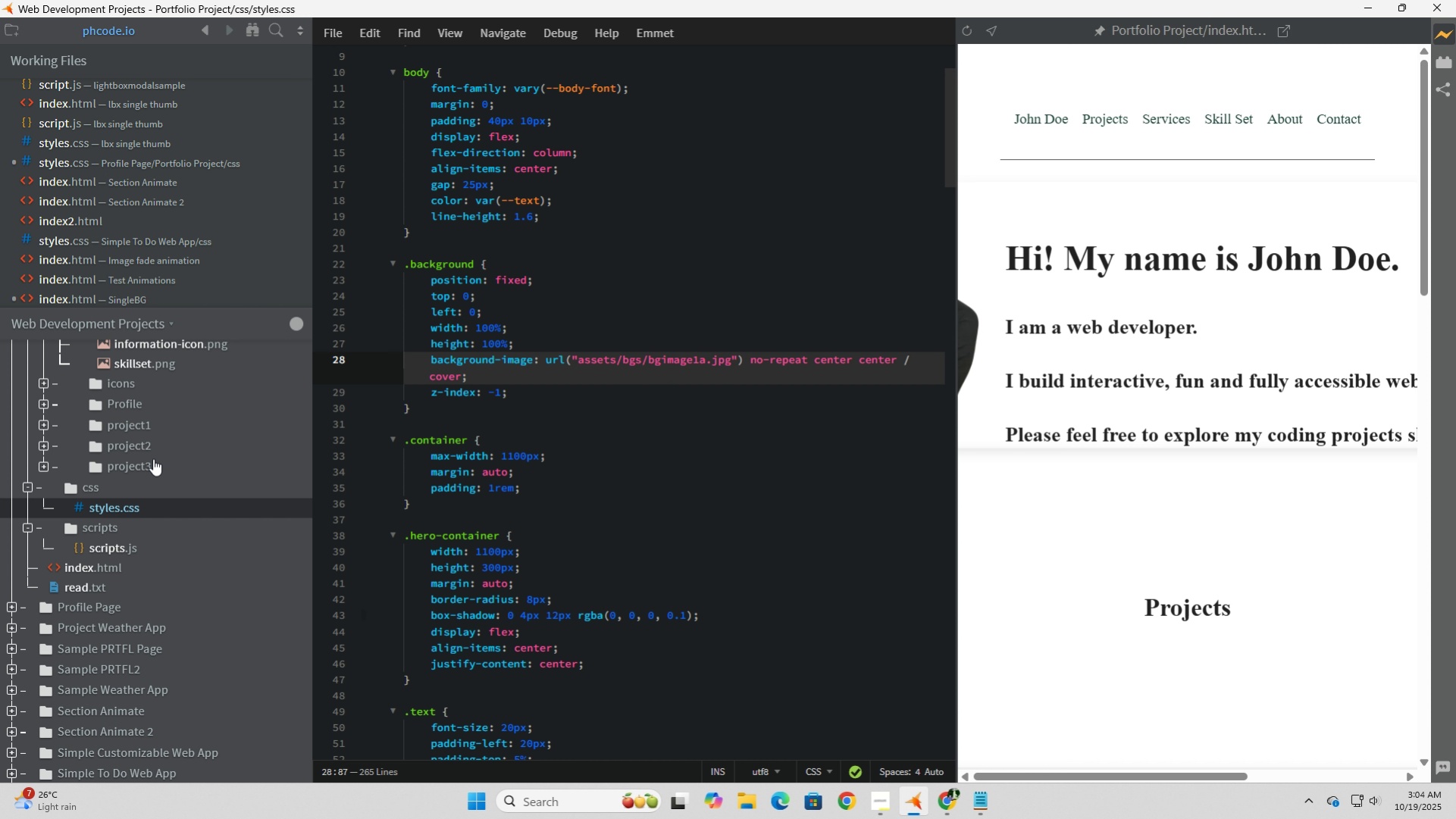 
wait(7.38)
 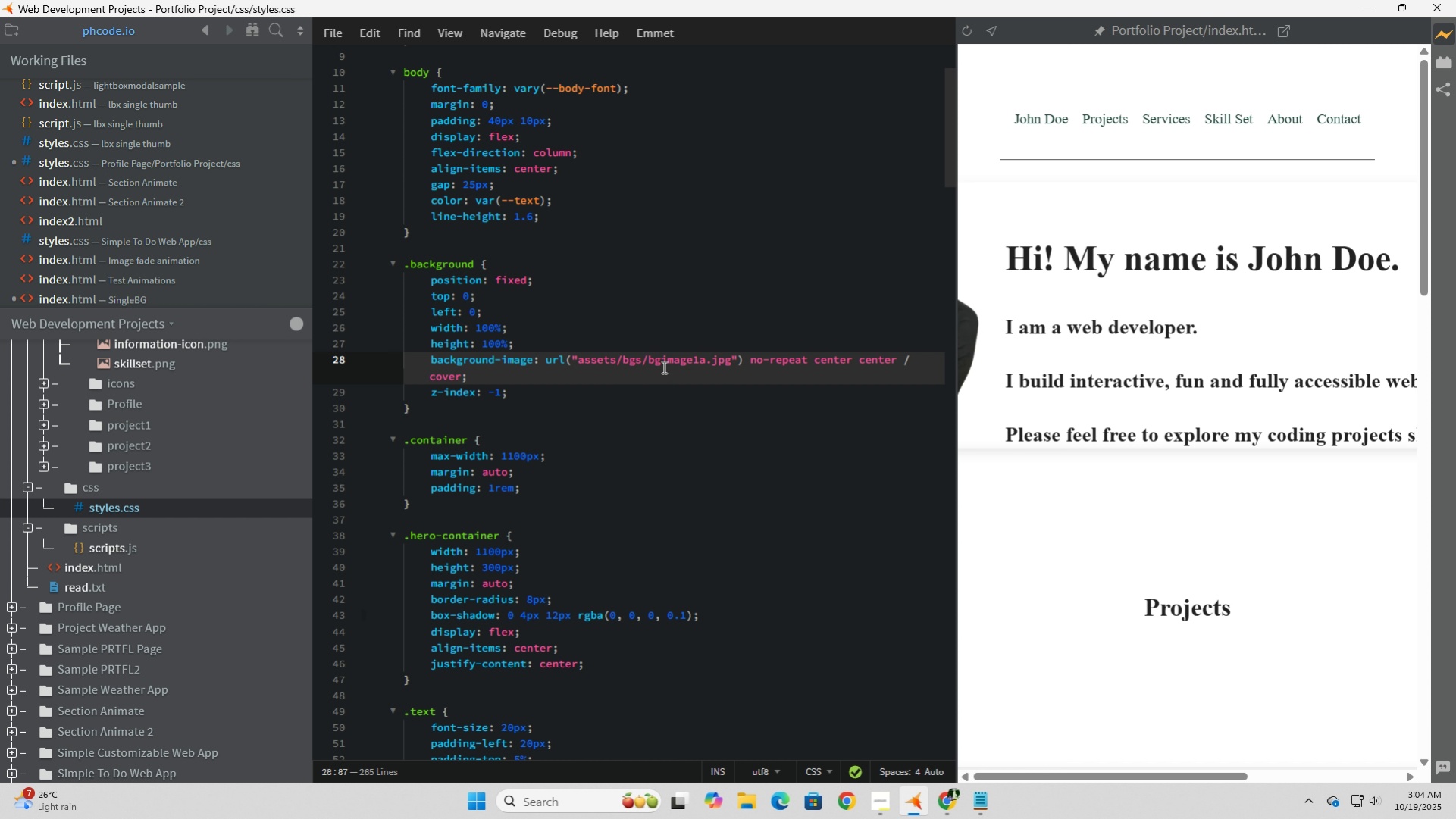 
left_click([323, 36])
 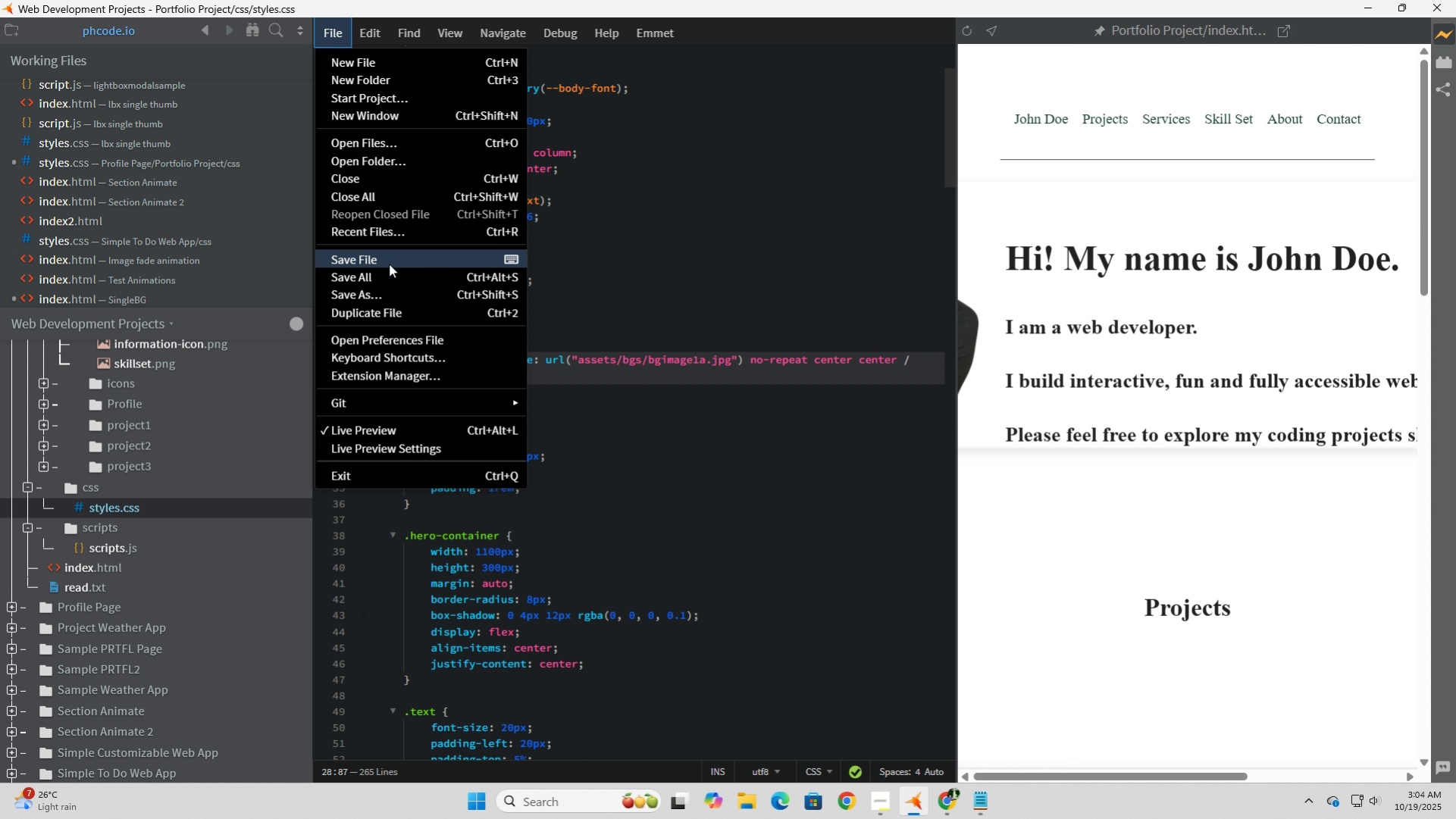 
left_click([389, 264])
 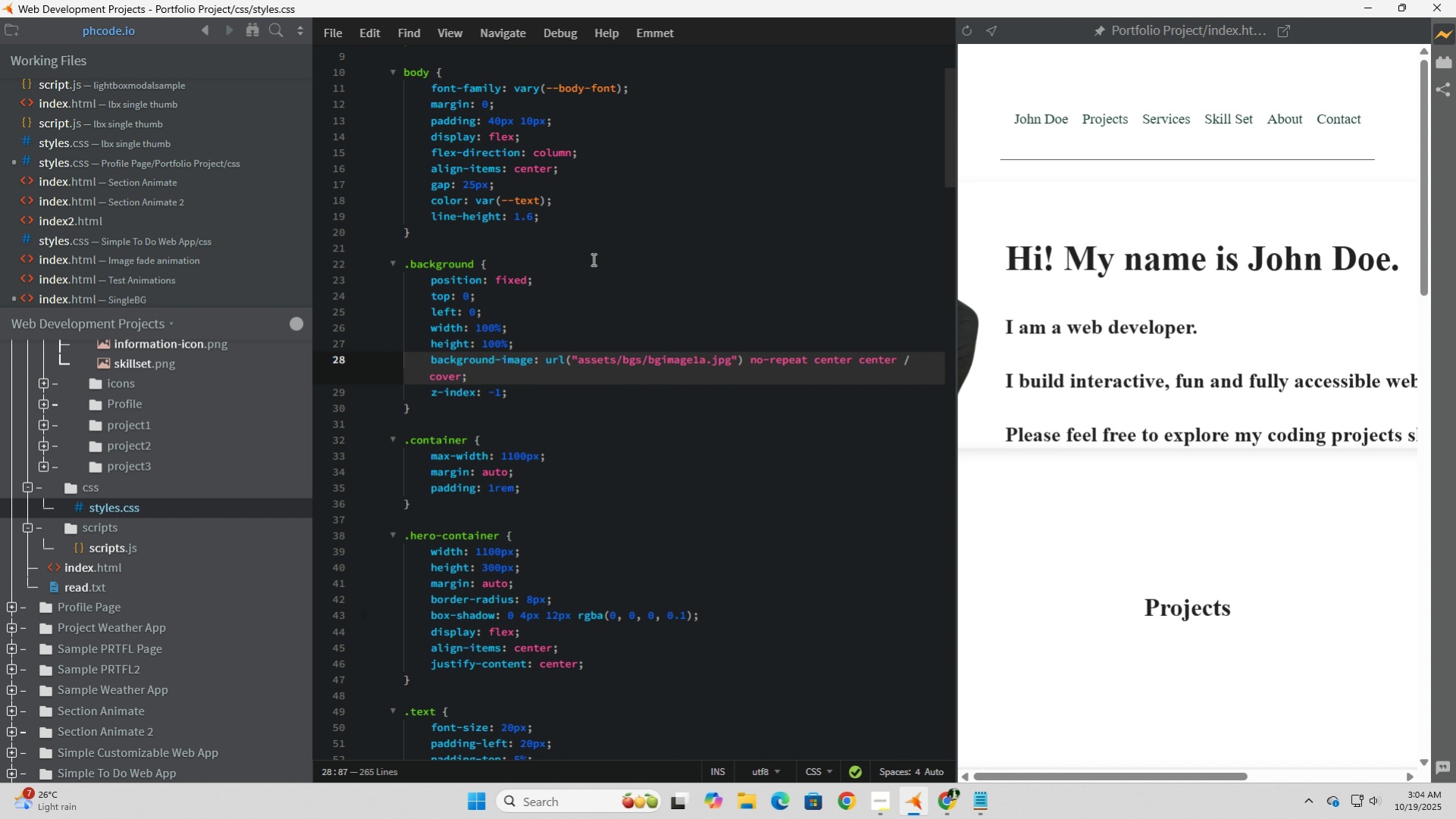 
left_click([581, 404])
 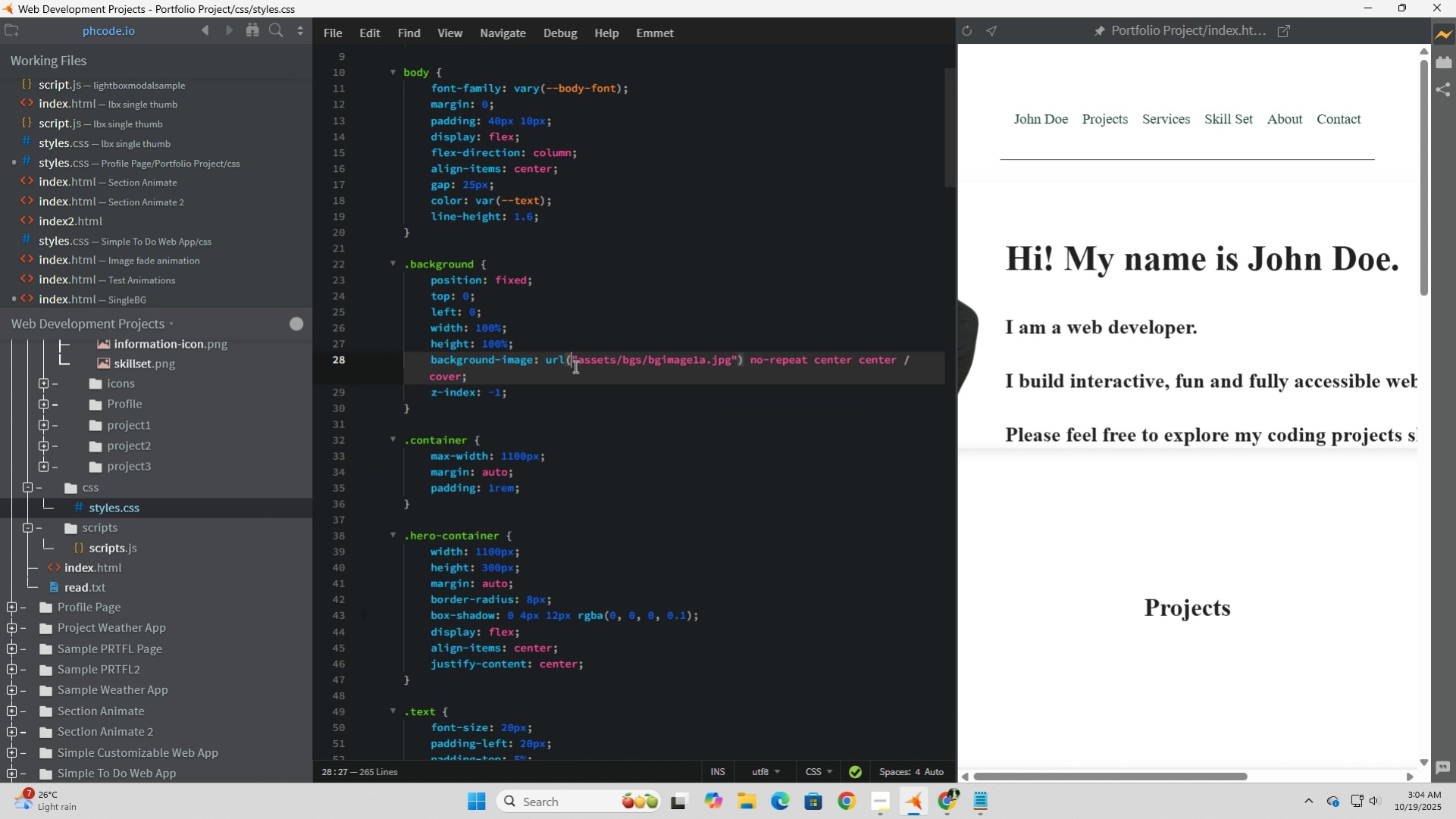 
left_click([574, 366])
 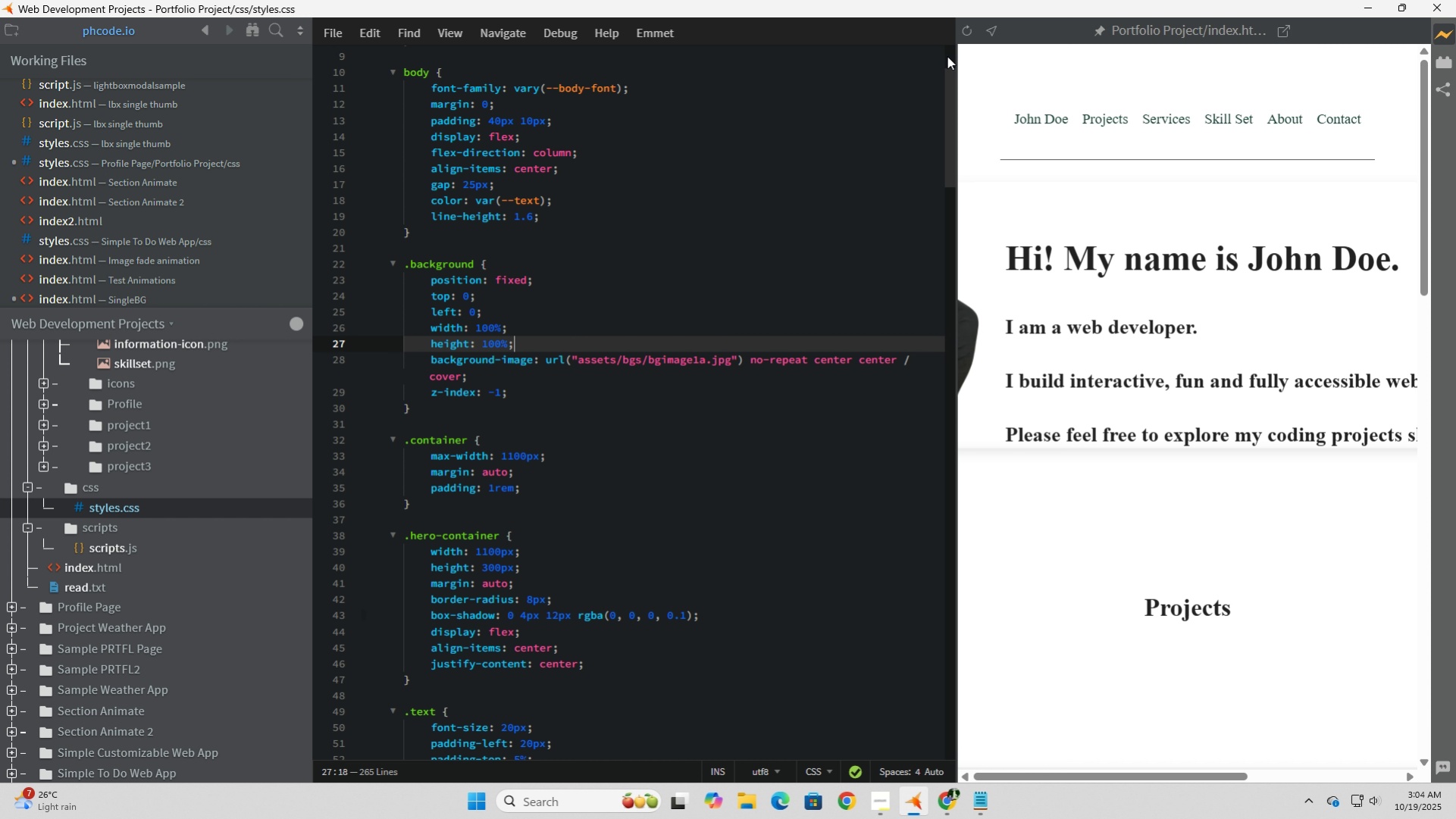 
left_click([109, 574])
 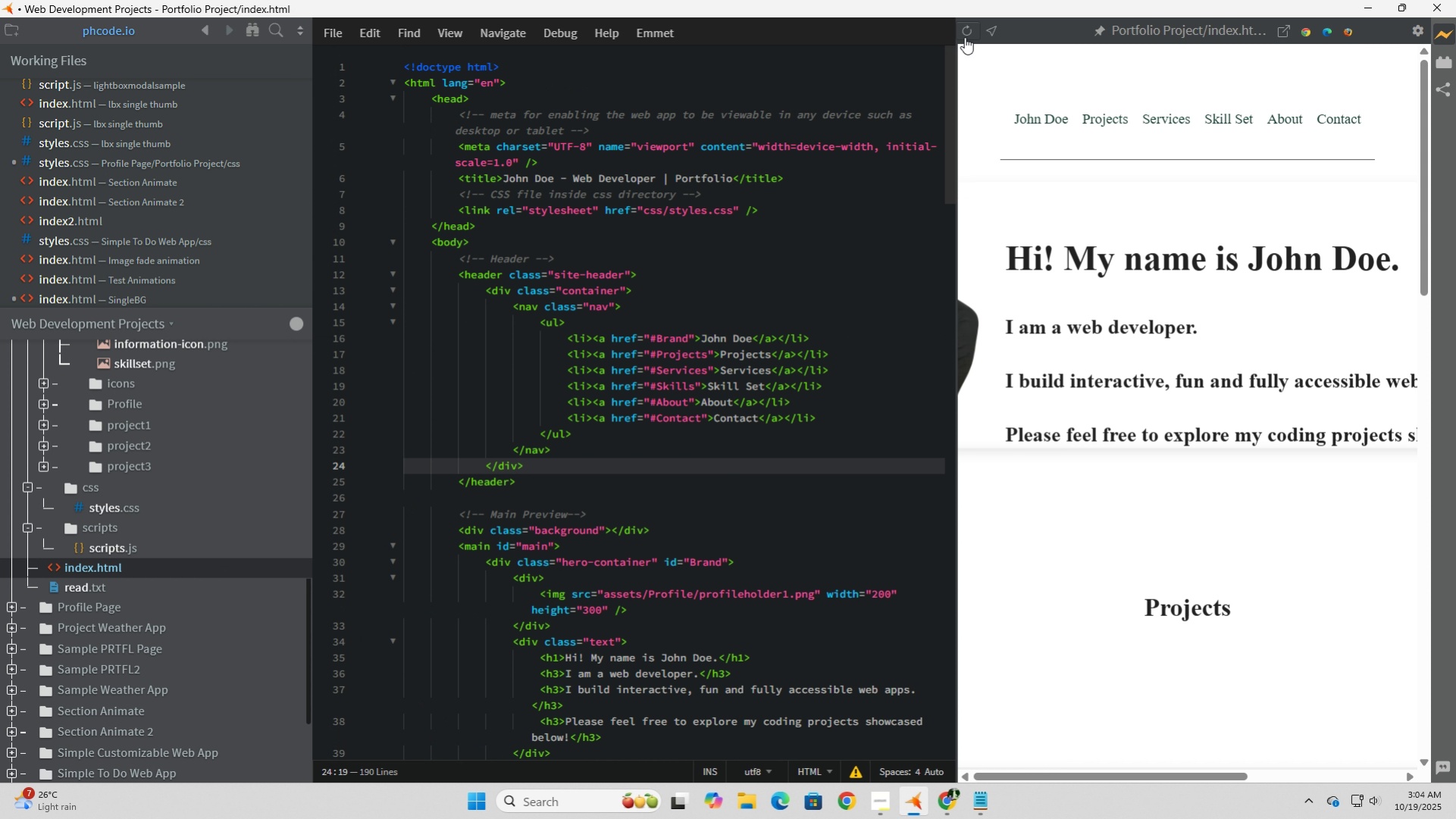 
left_click([974, 36])
 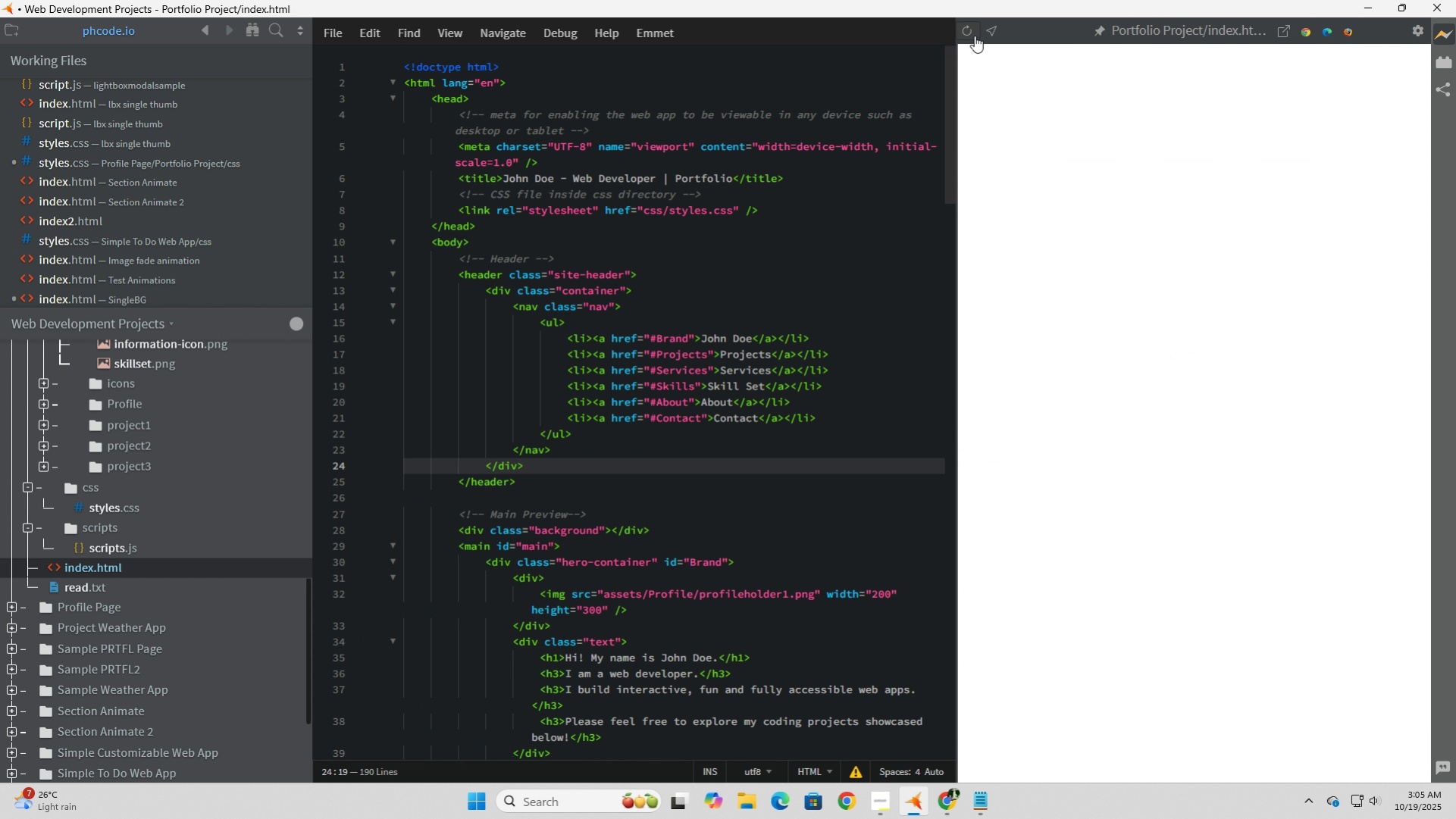 
triple_click([974, 36])
 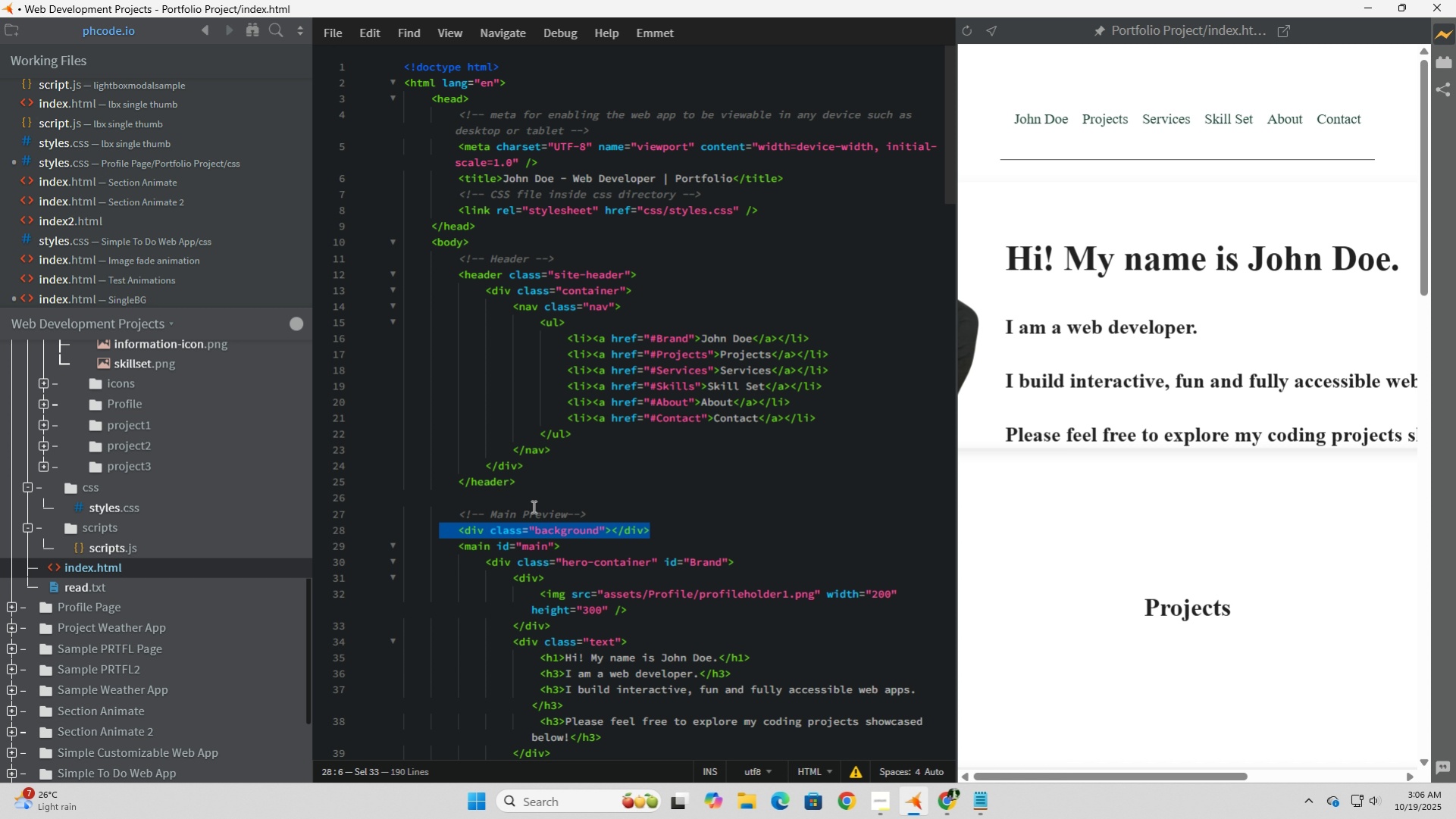 
wait(73.7)
 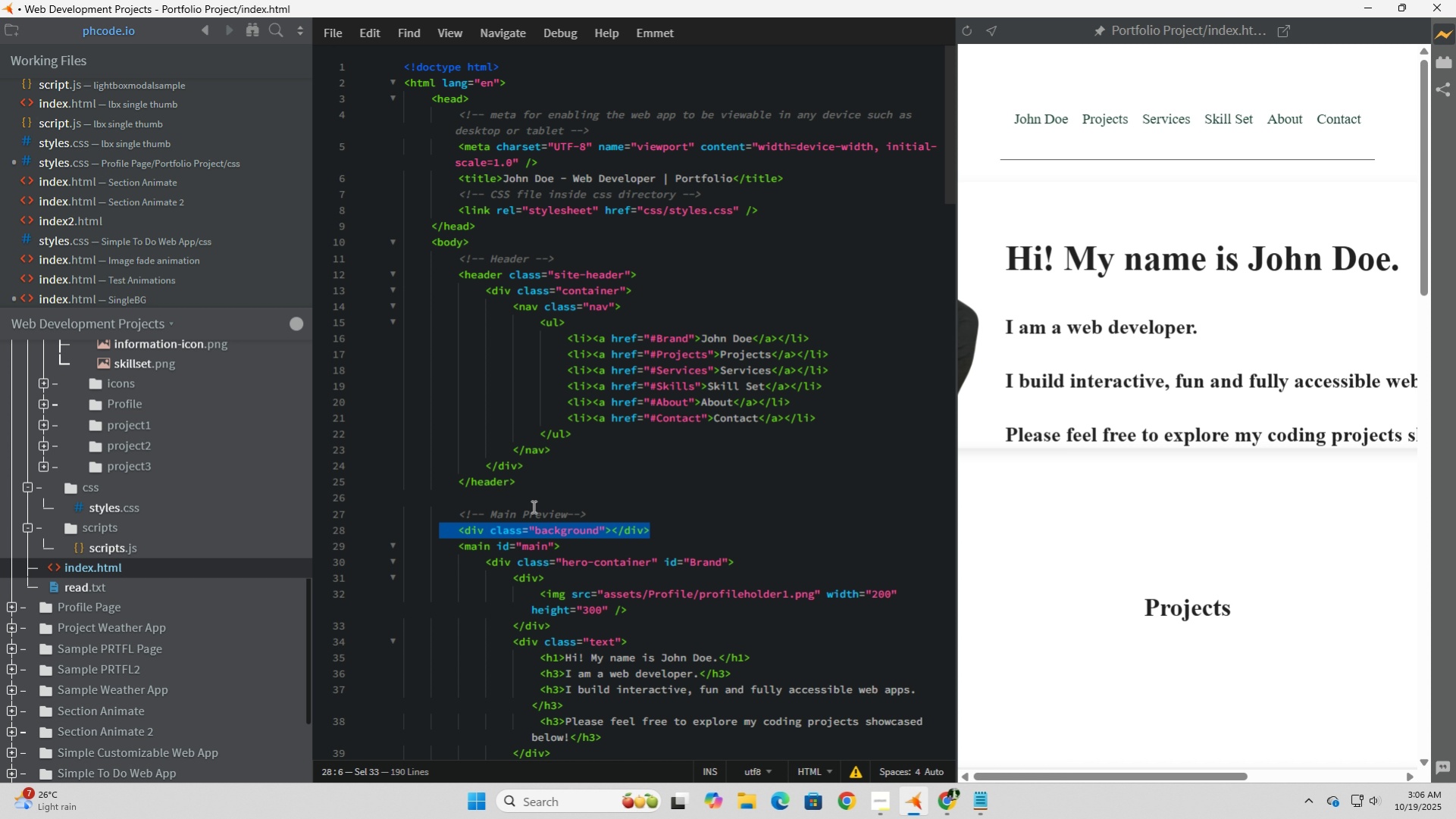 
scroll: coordinate [531, 506], scroll_direction: up, amount: 1.0
 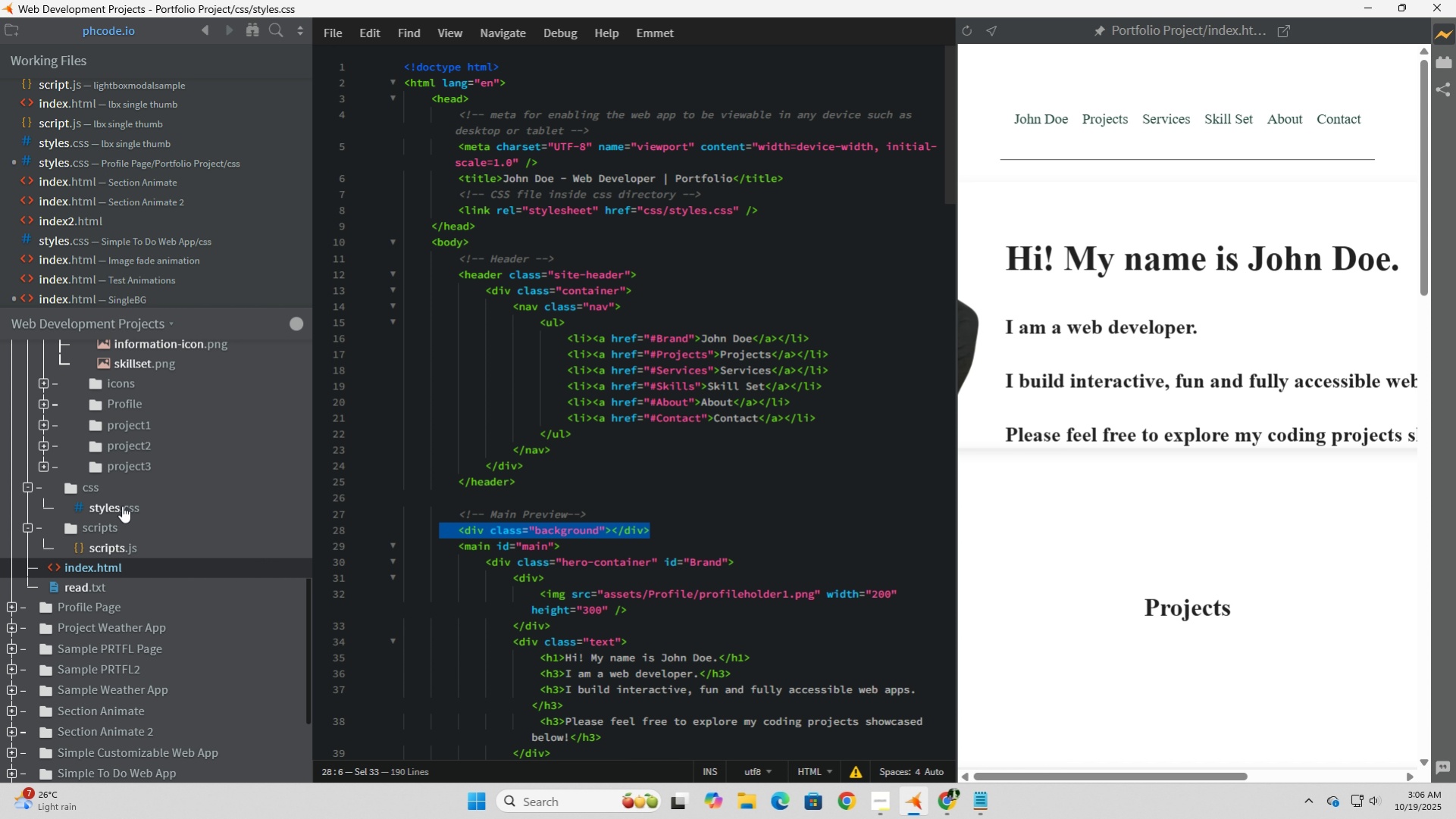 
left_click([122, 505])
 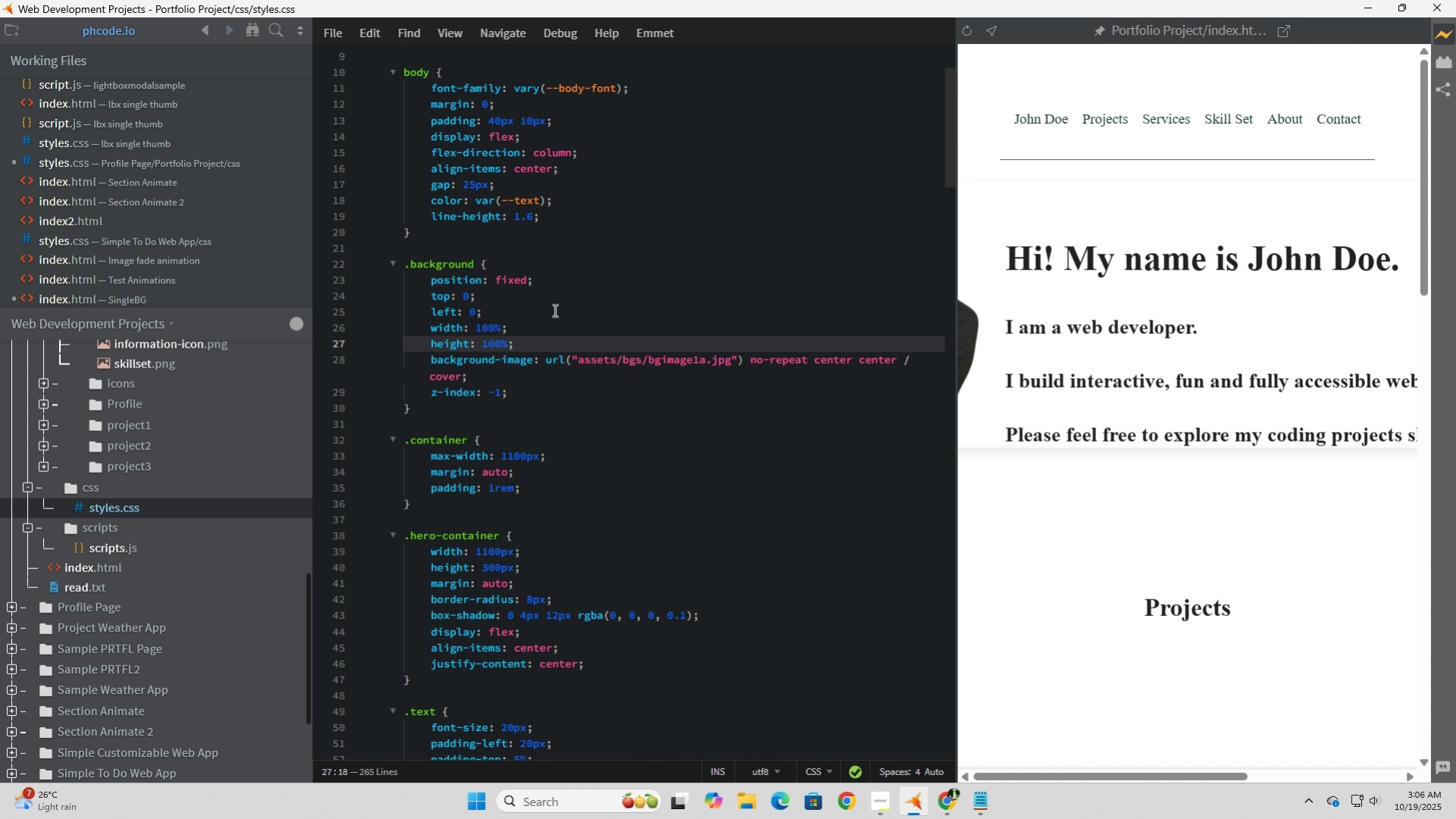 
left_click([553, 310])
 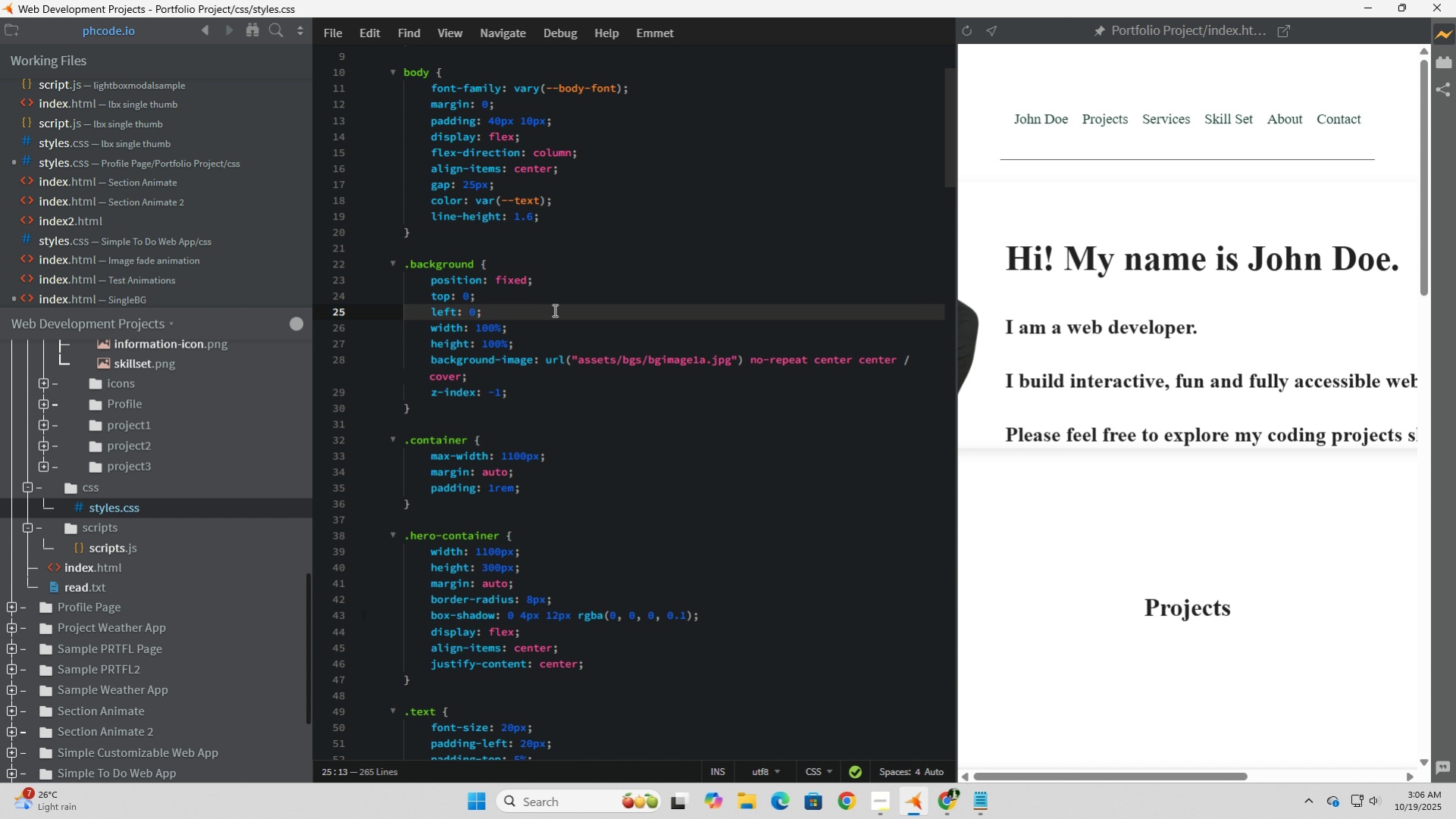 
wait(33.97)
 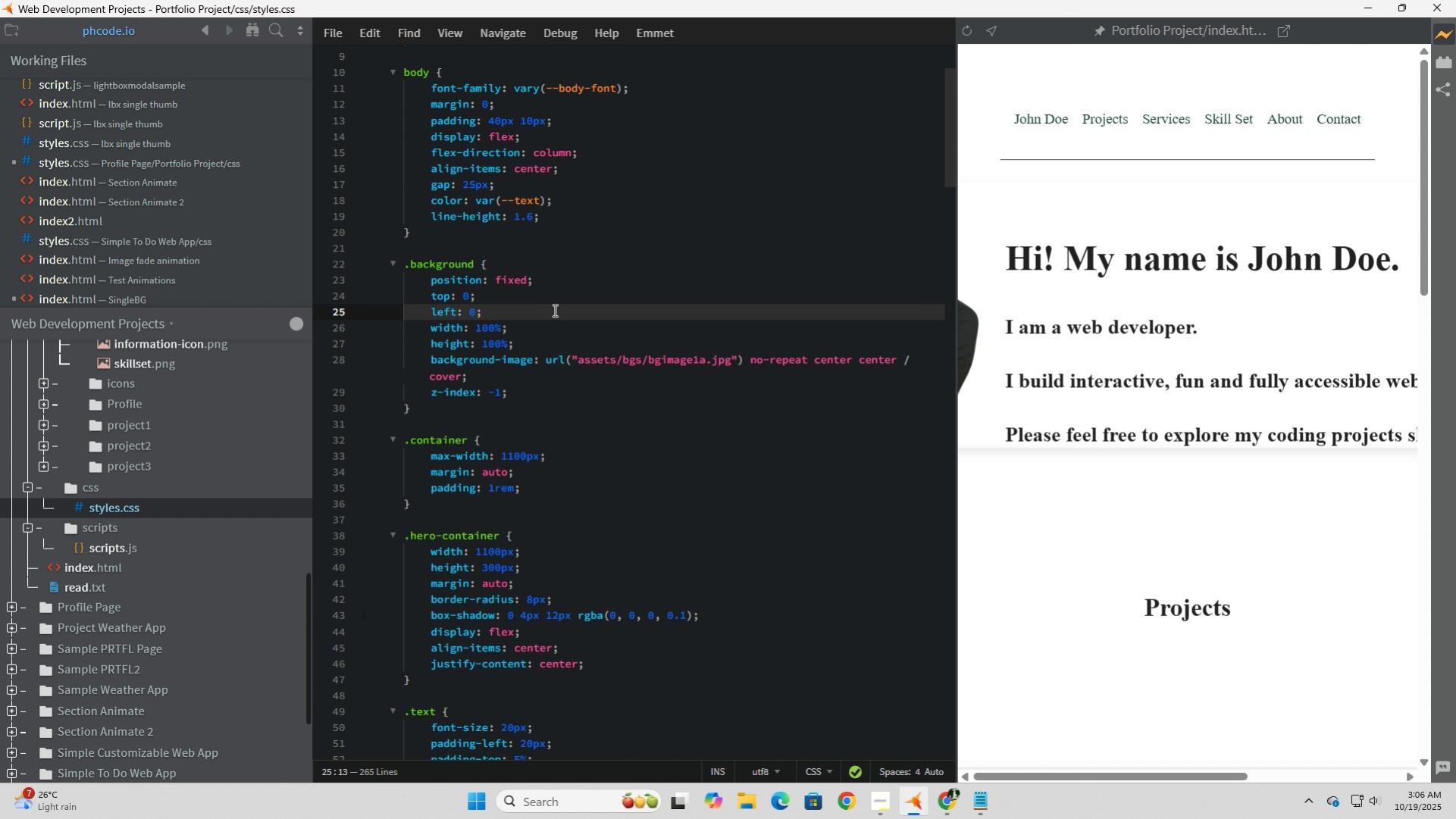 
scroll: coordinate [628, 529], scroll_direction: down, amount: 42.0
 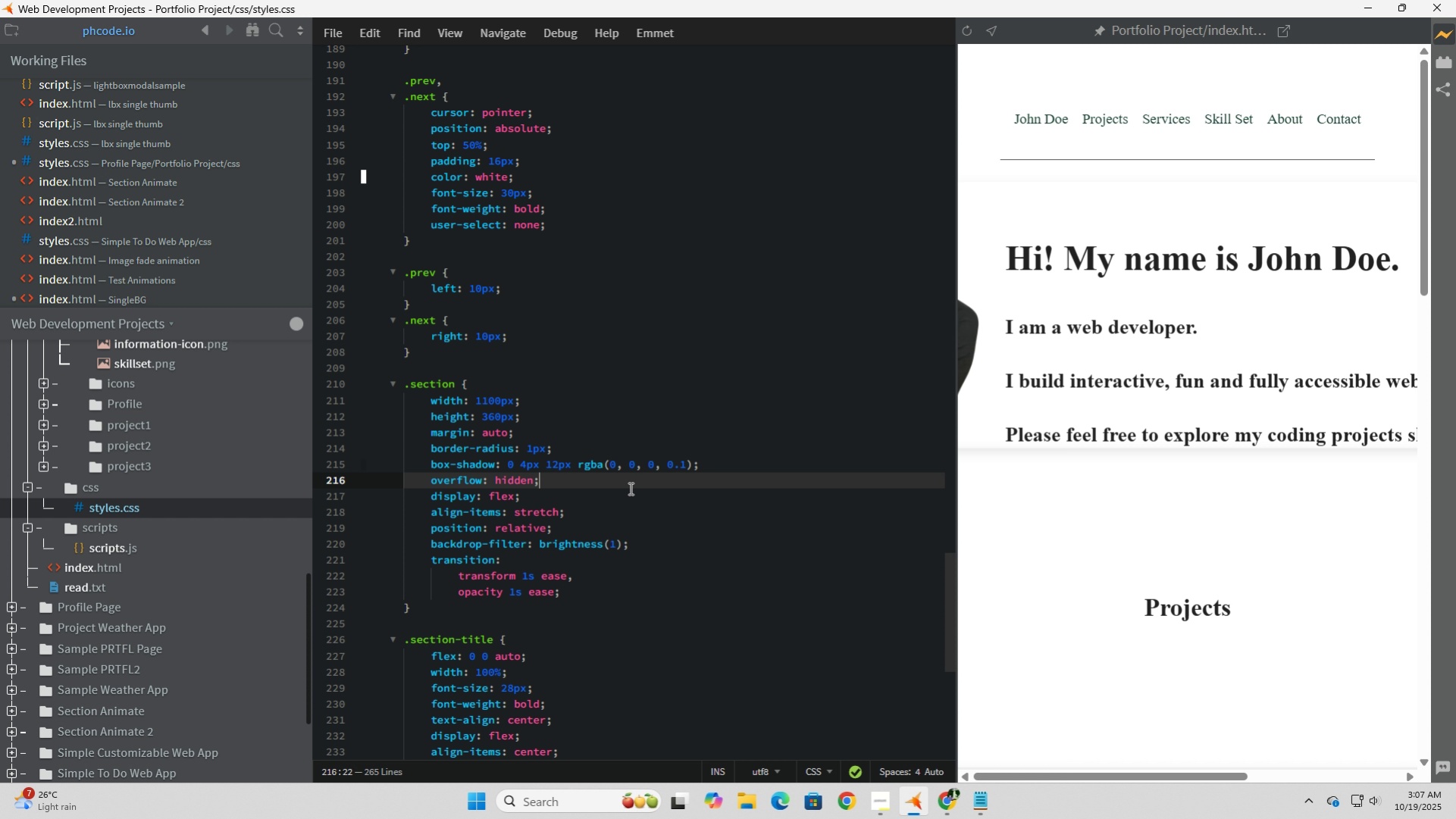 
wait(8.71)
 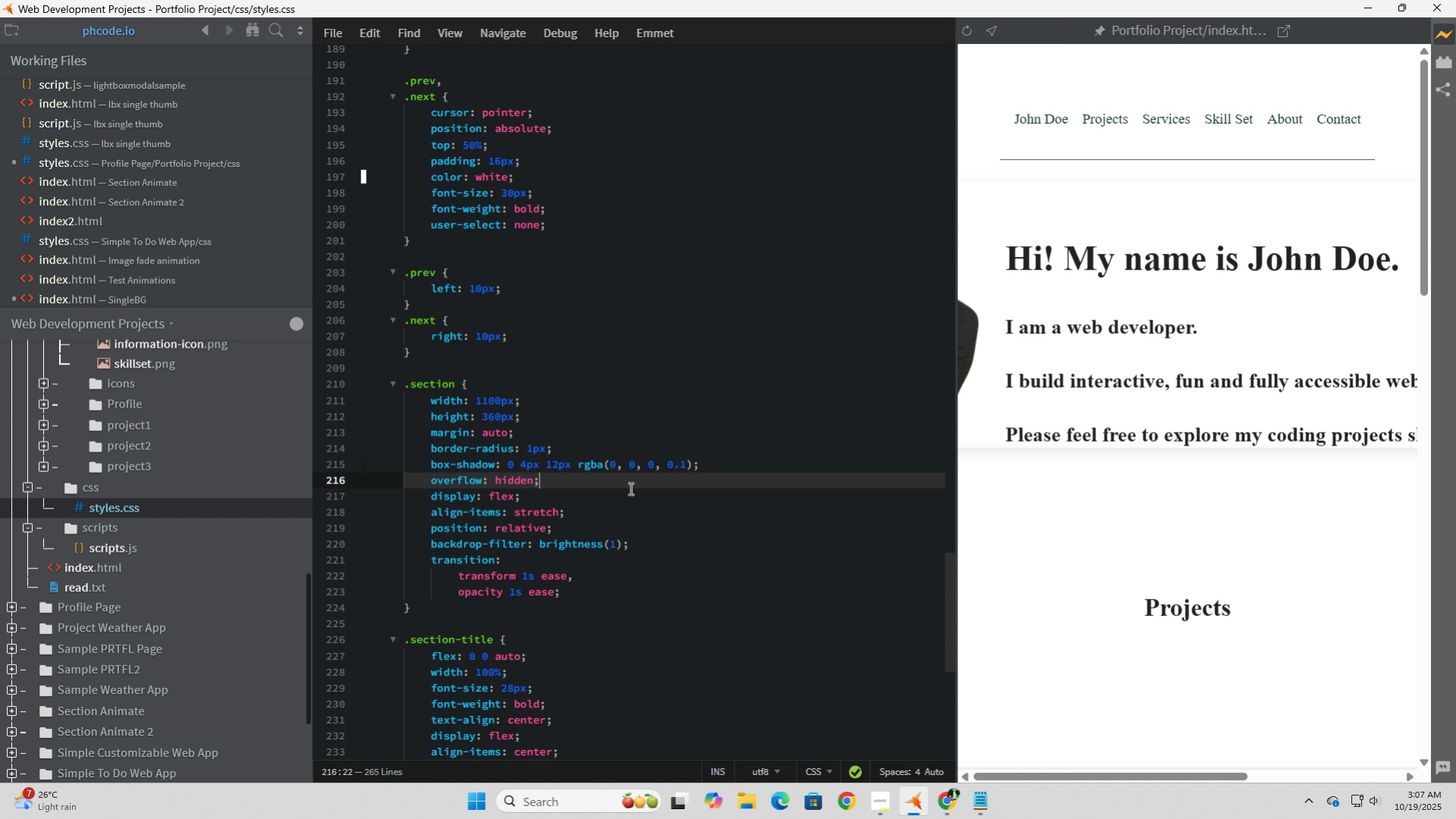 
left_click([629, 488])
 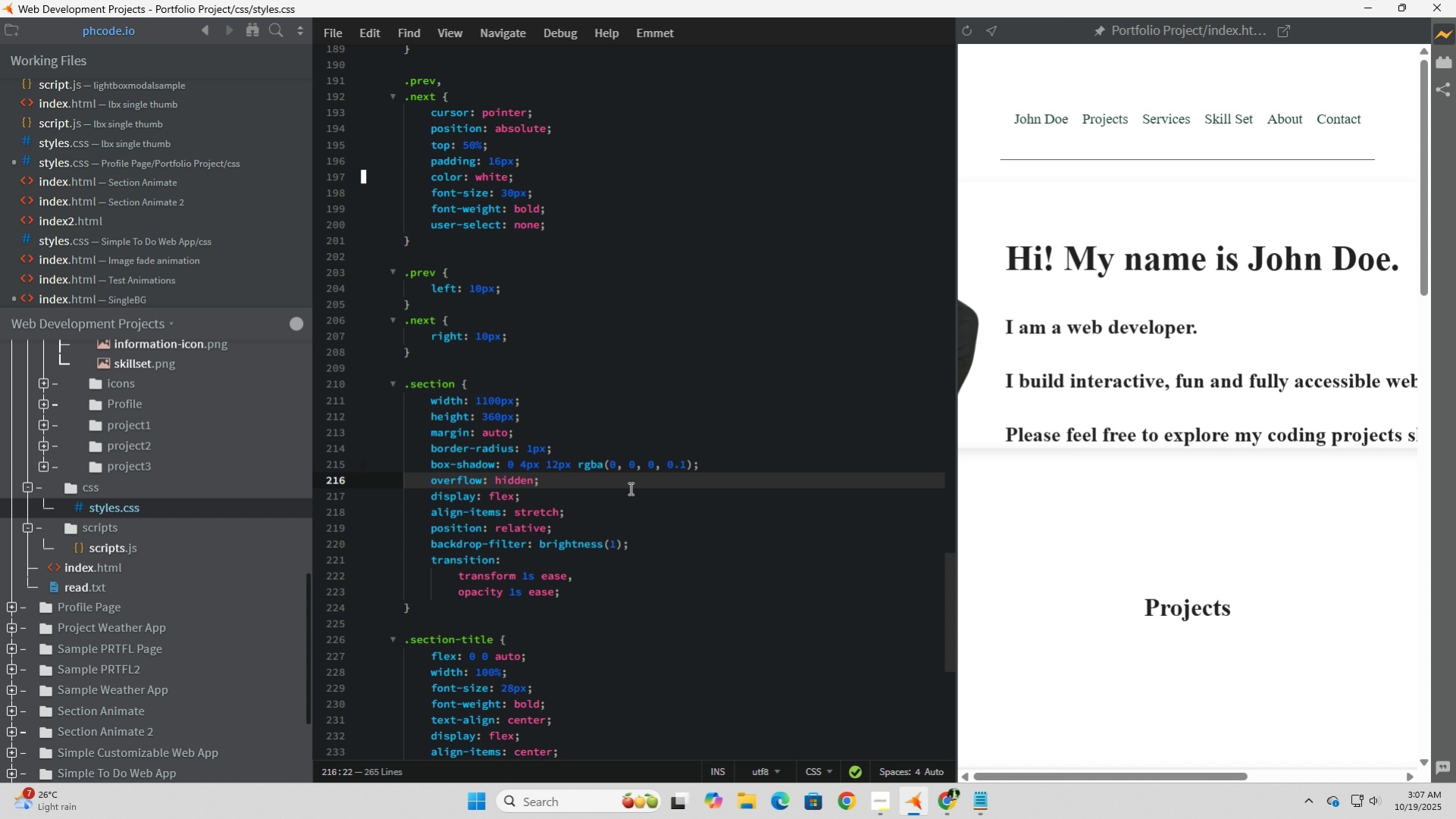 
wait(11.54)
 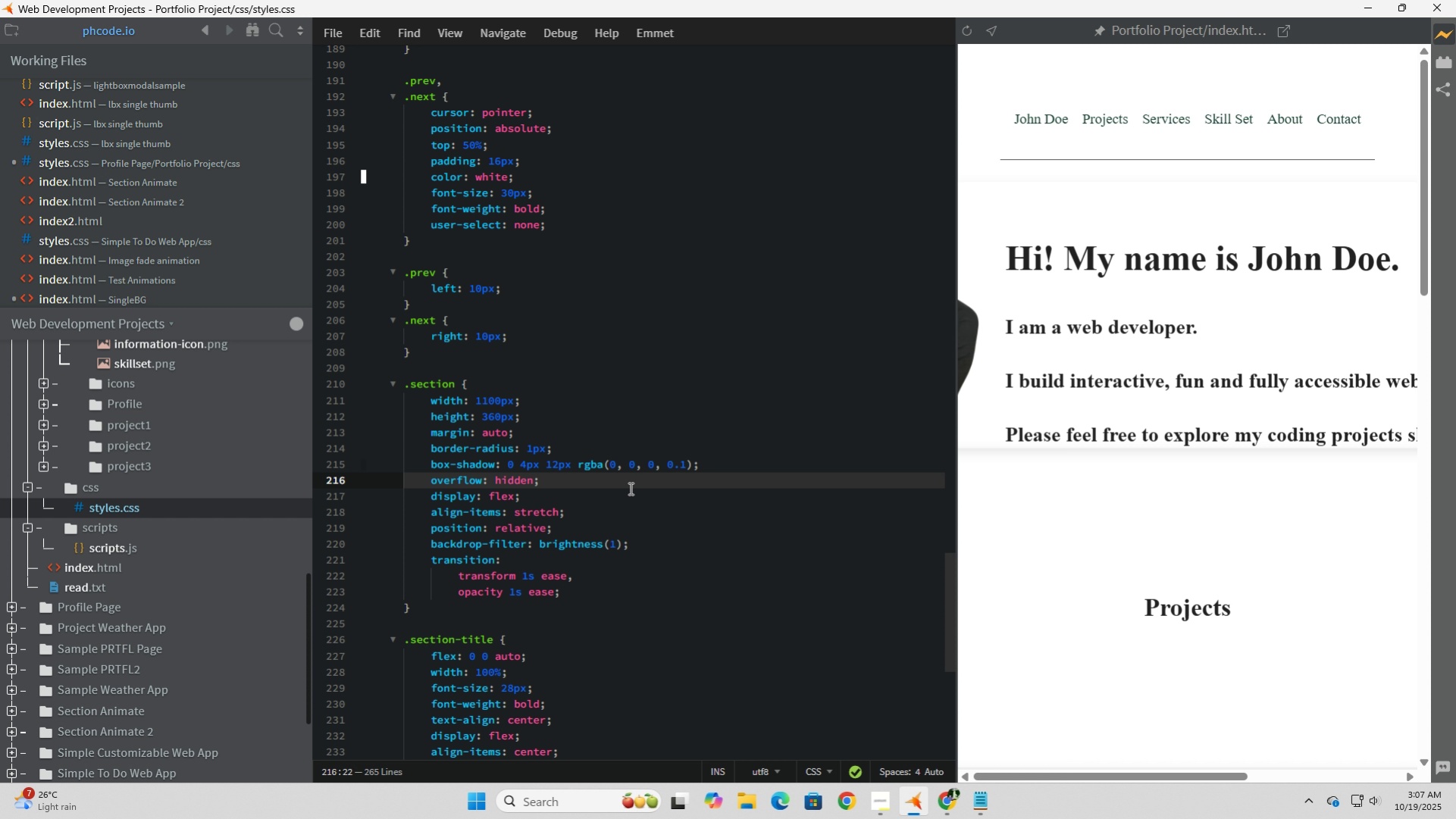 
left_click([717, 470])
 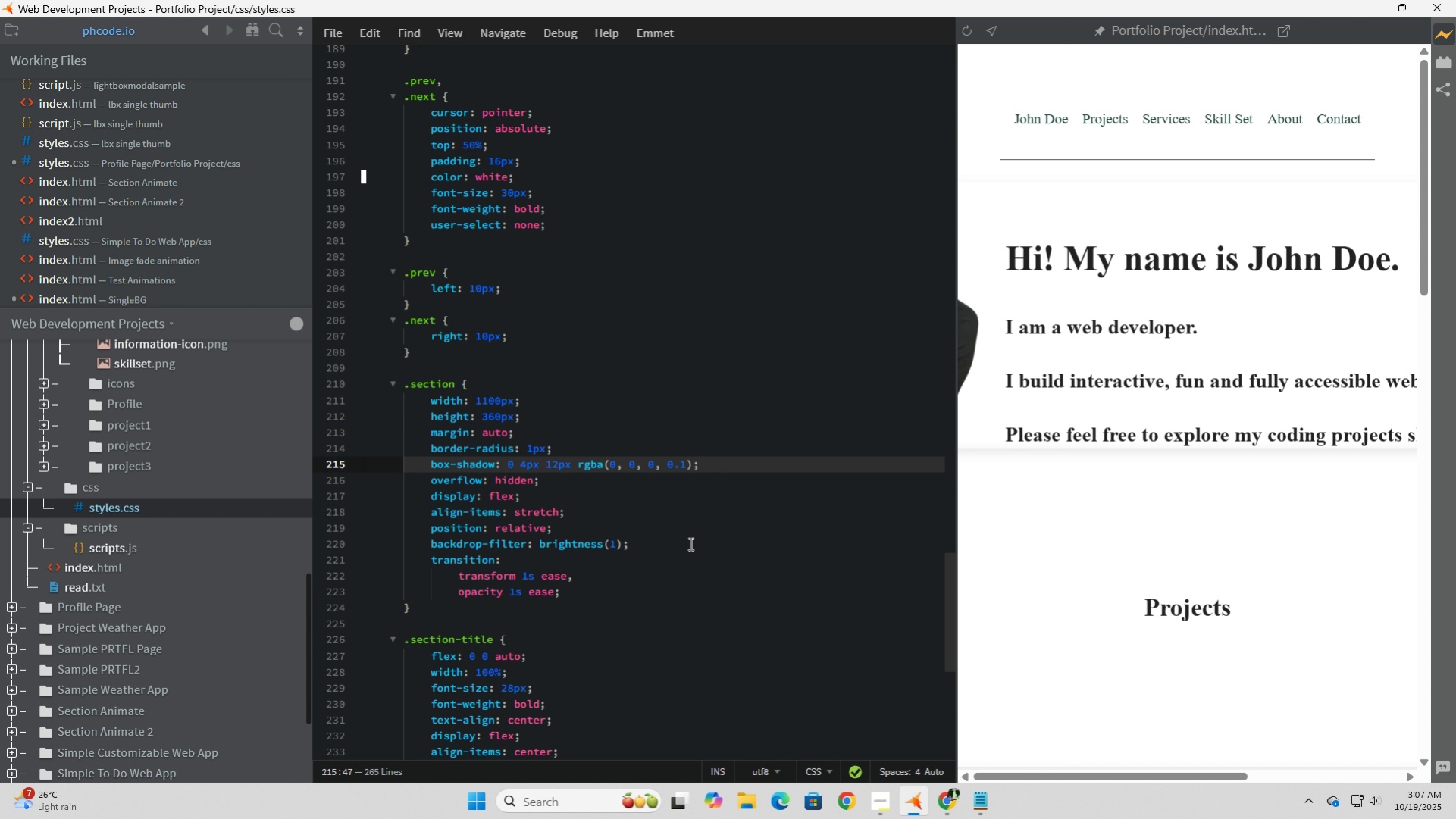 
wait(8.41)
 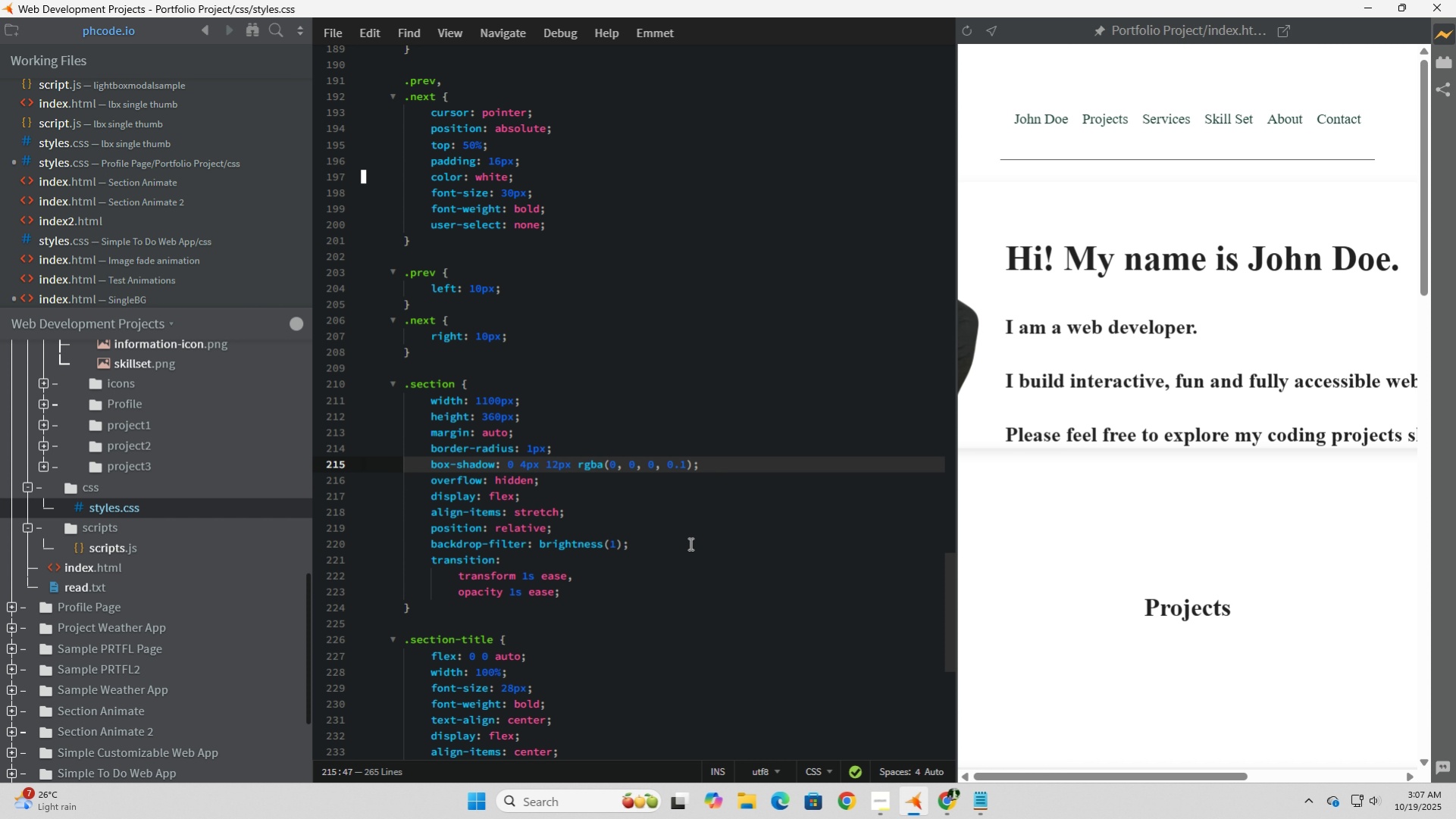 
left_click([533, 387])
 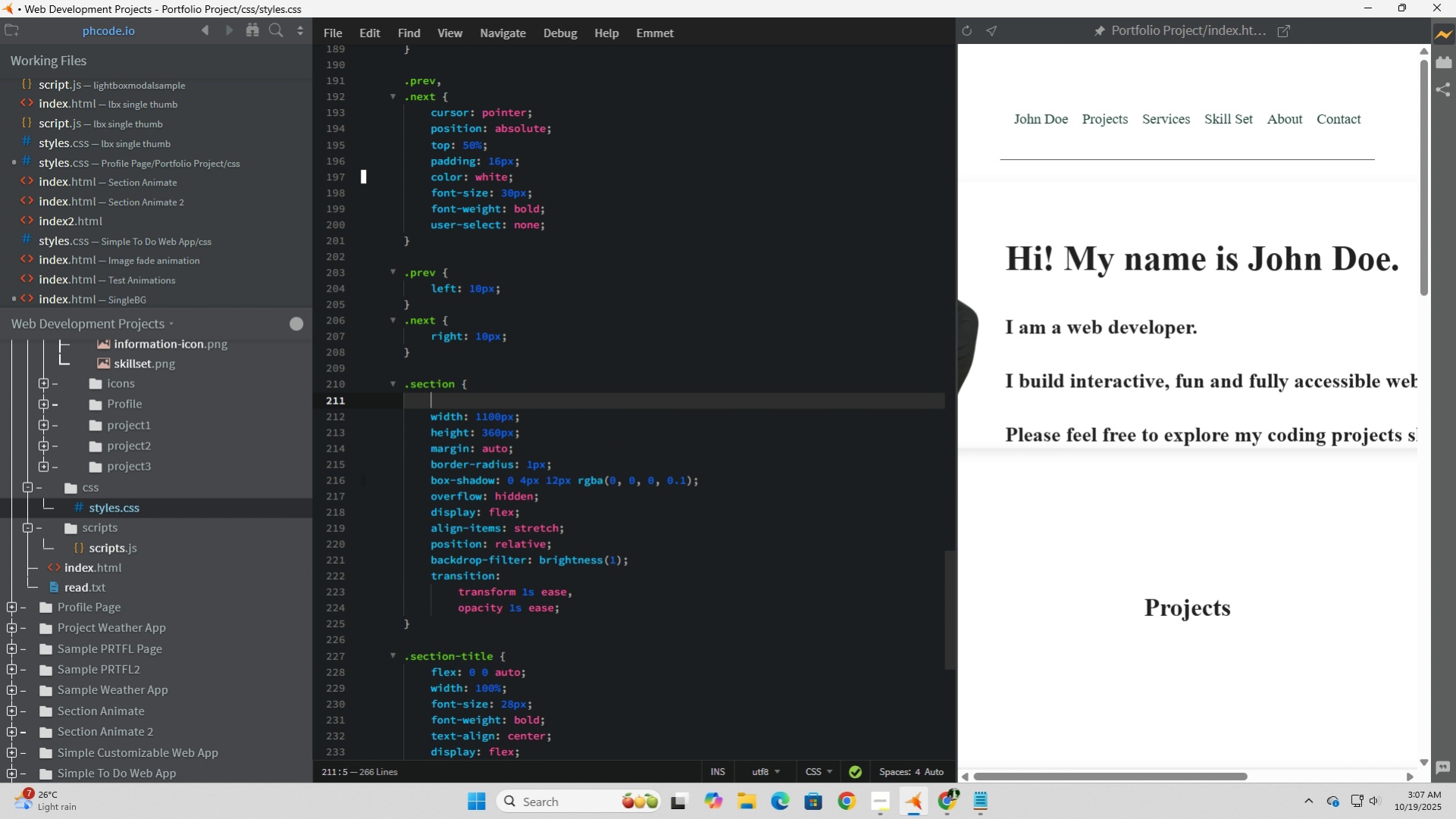 
key(Enter)
 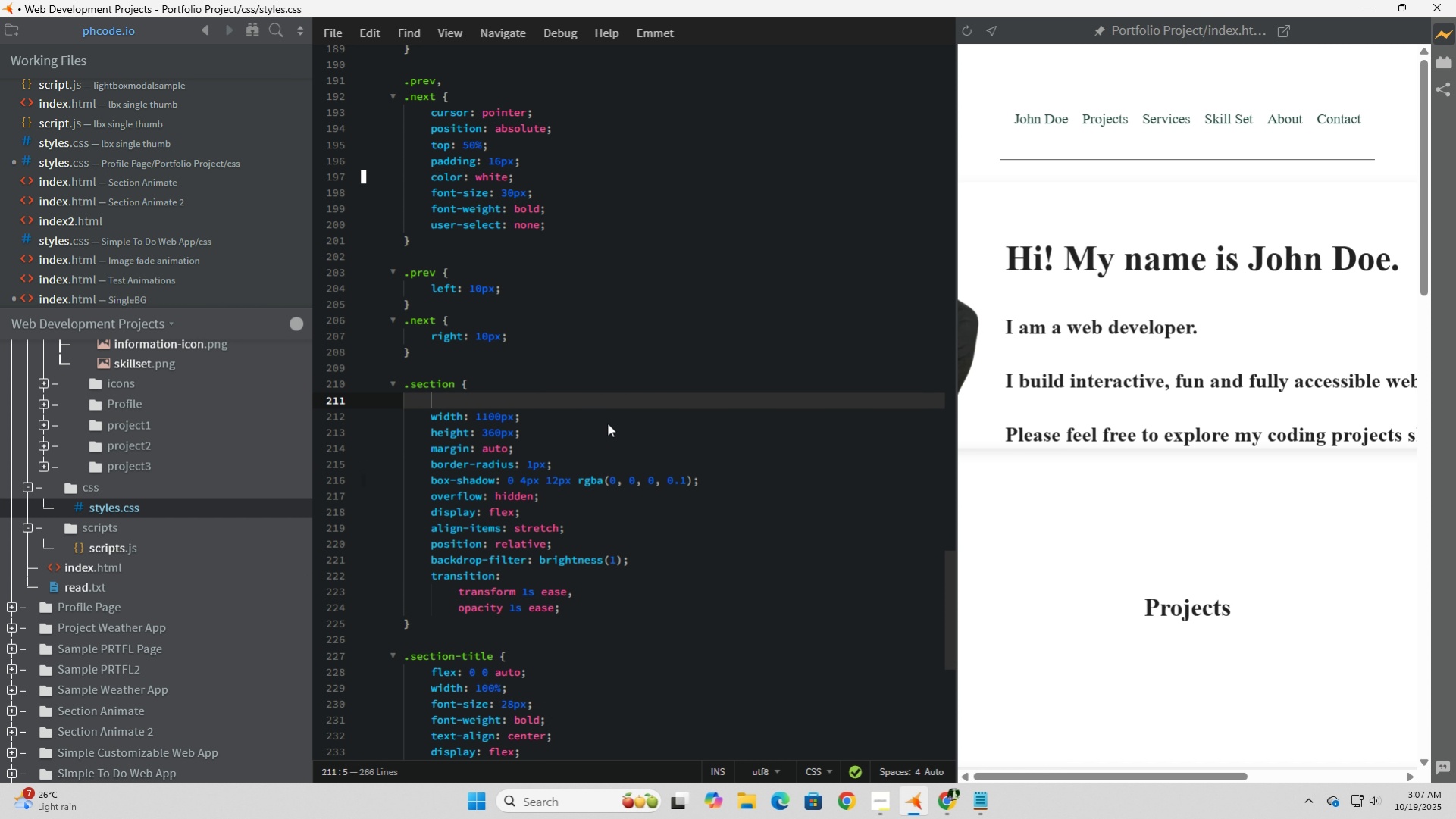 
type(background)
 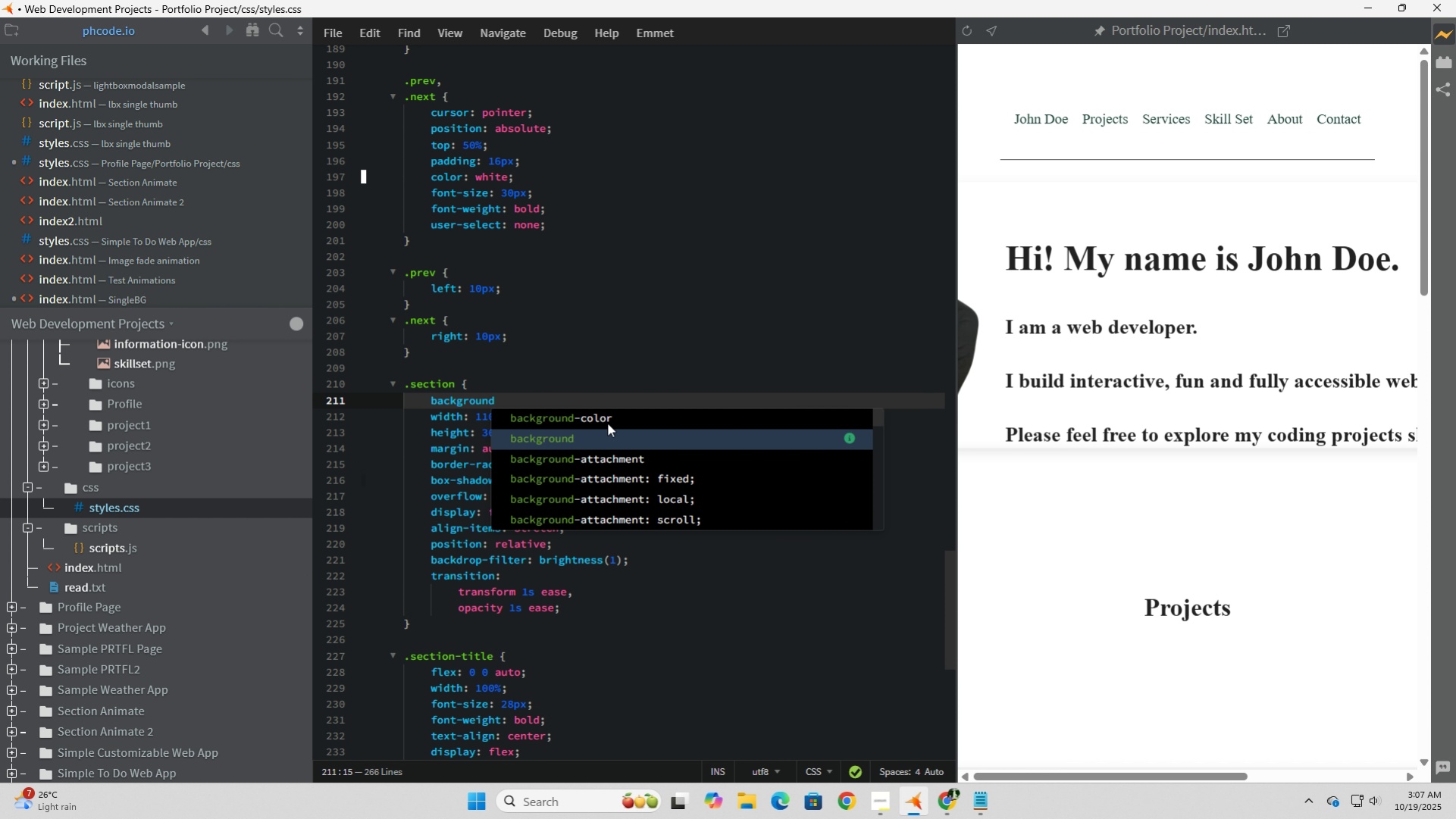 
key(ArrowDown)
 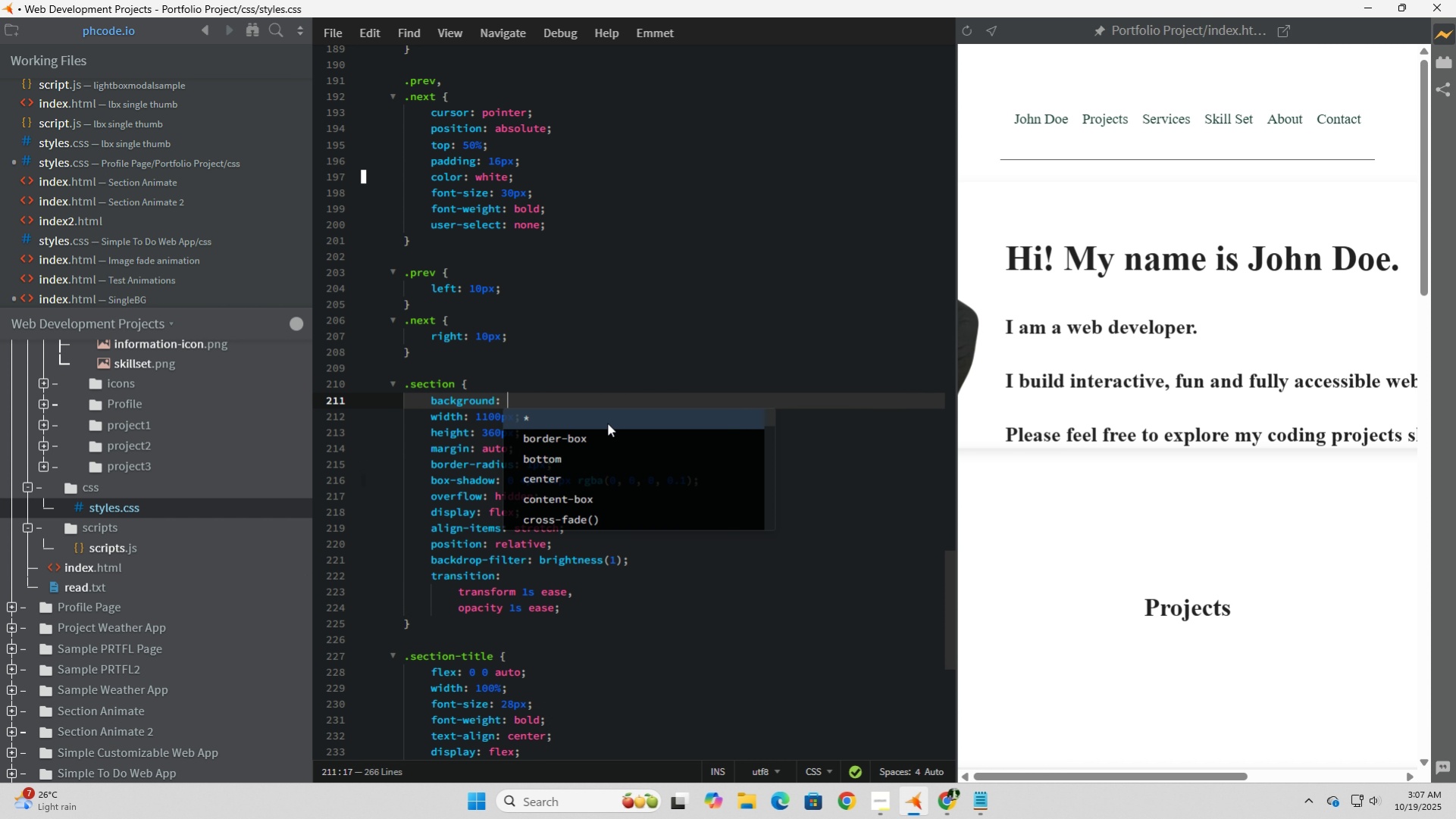 
key(Tab)
type(rgba(255, 255, 255, 0.8)
 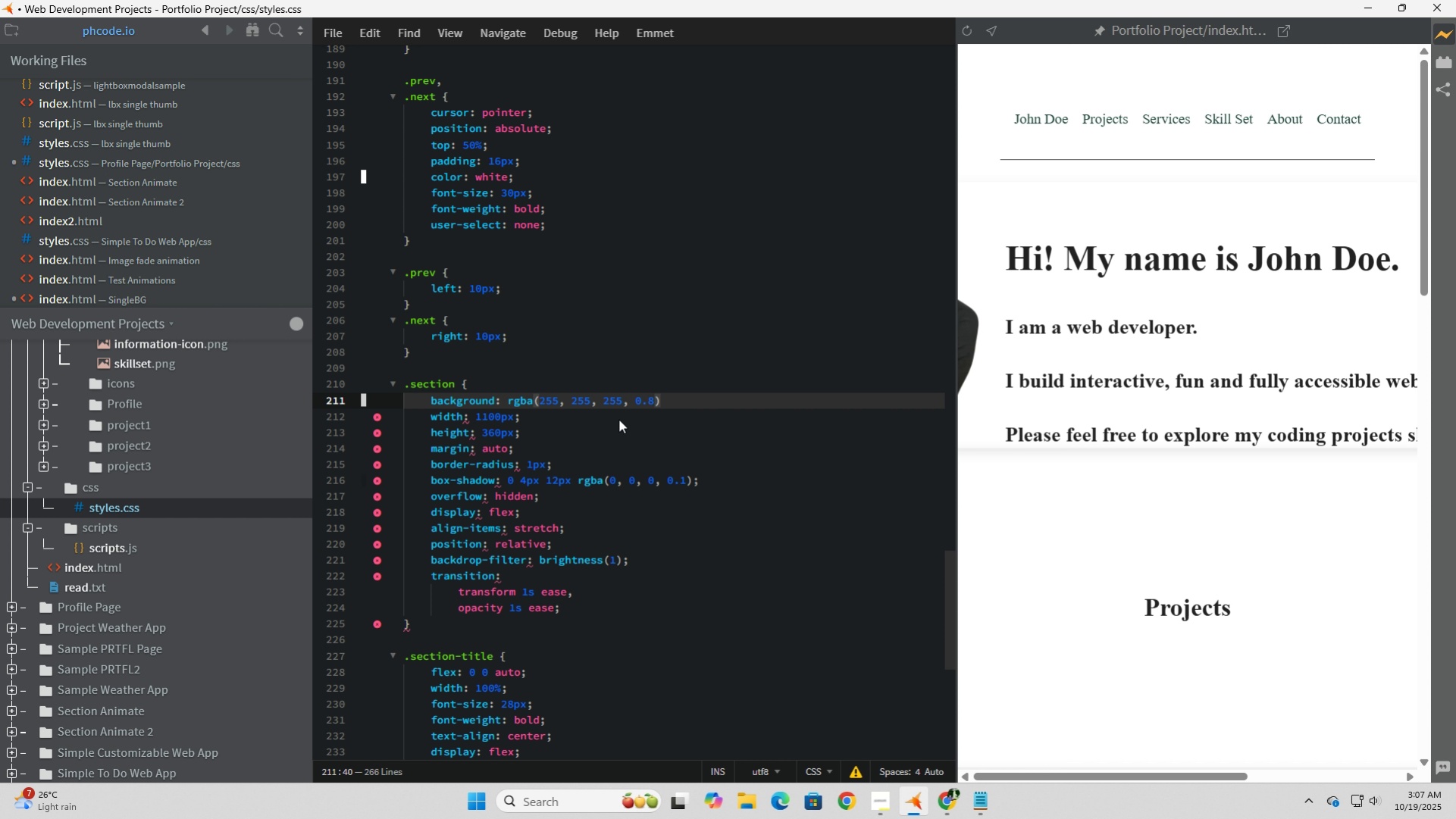 
key(ArrowRight)
 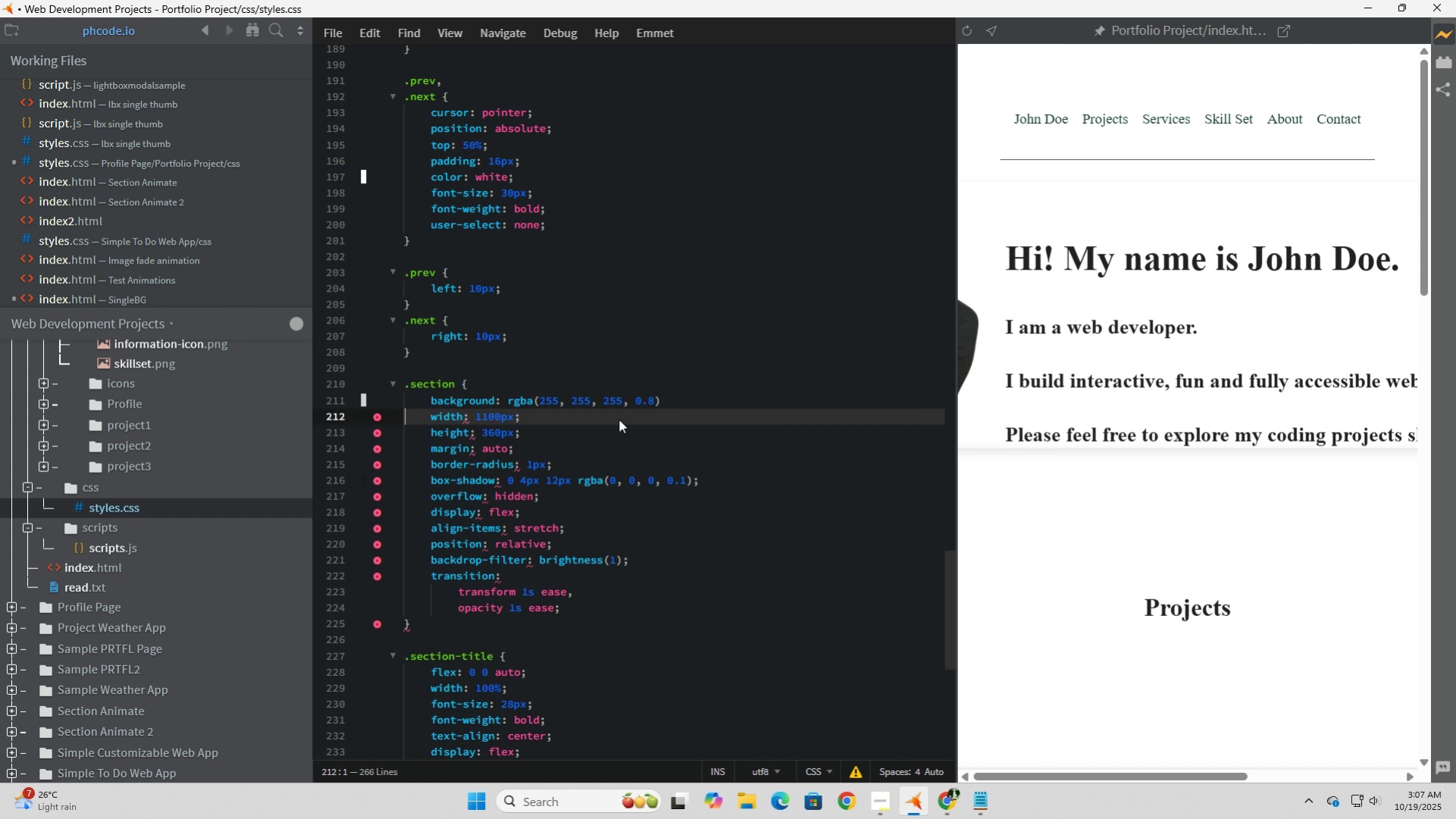 
key(ArrowRight)
 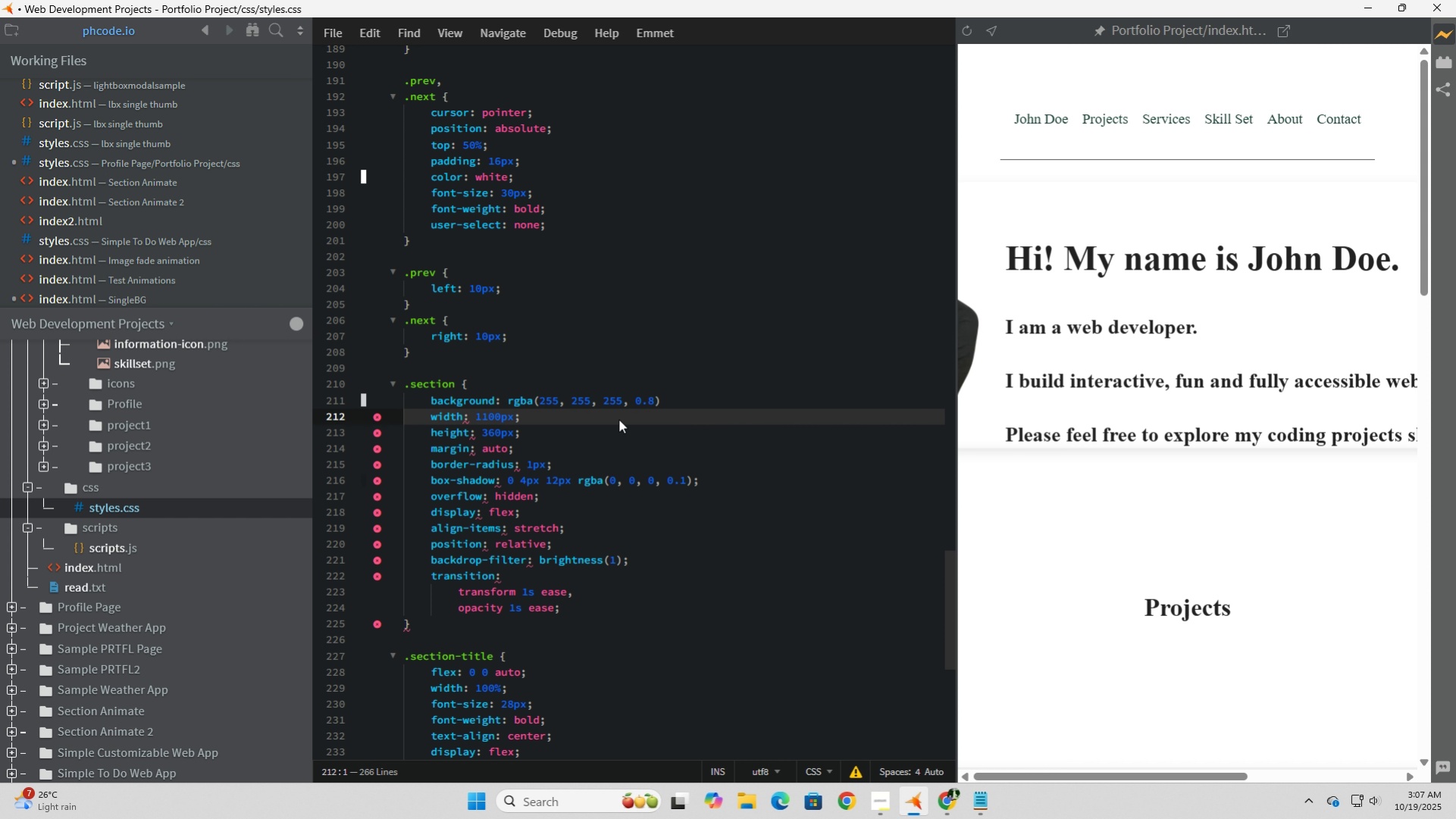 
key(ArrowLeft)
 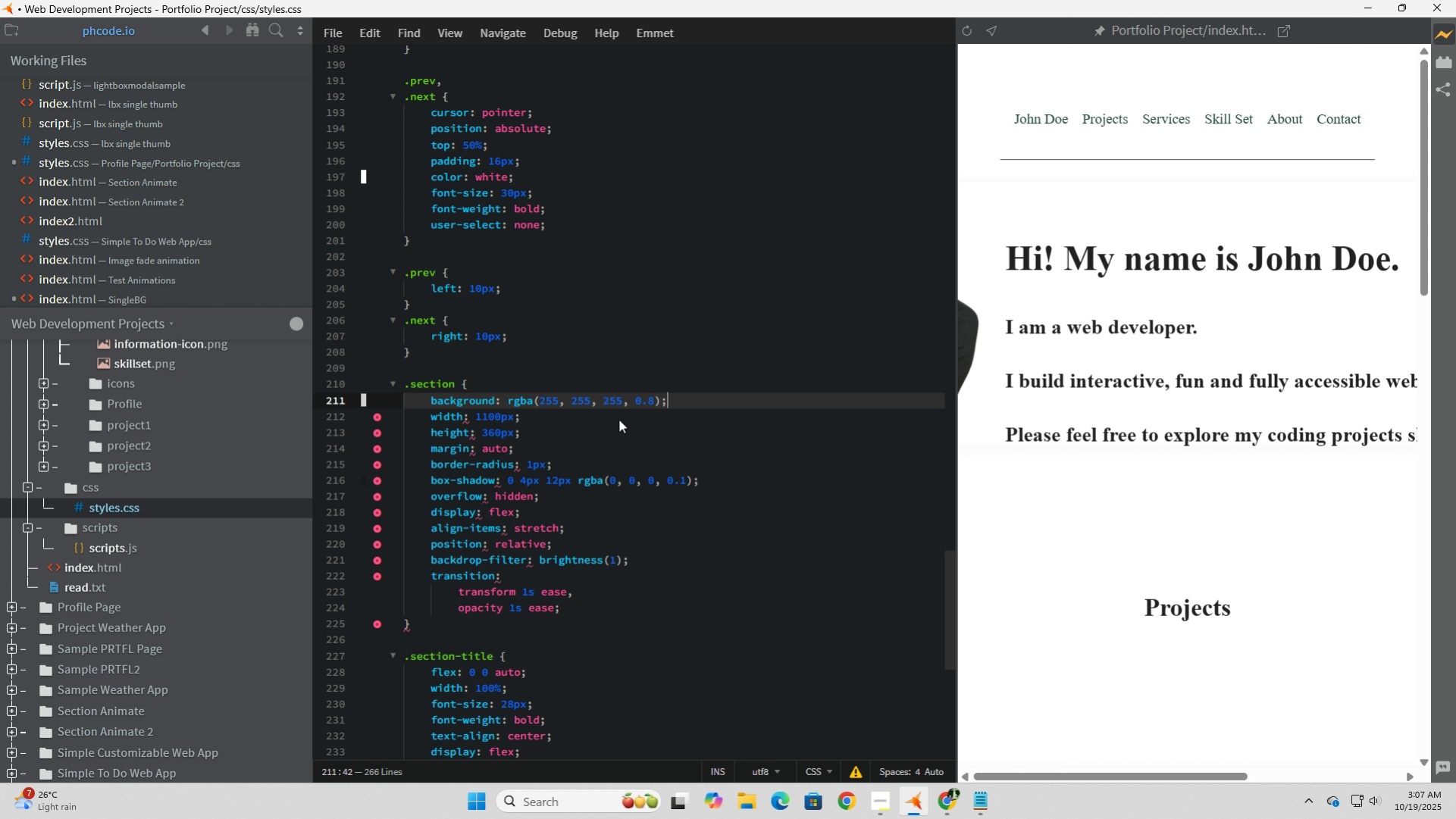 
key(Semicolon)
 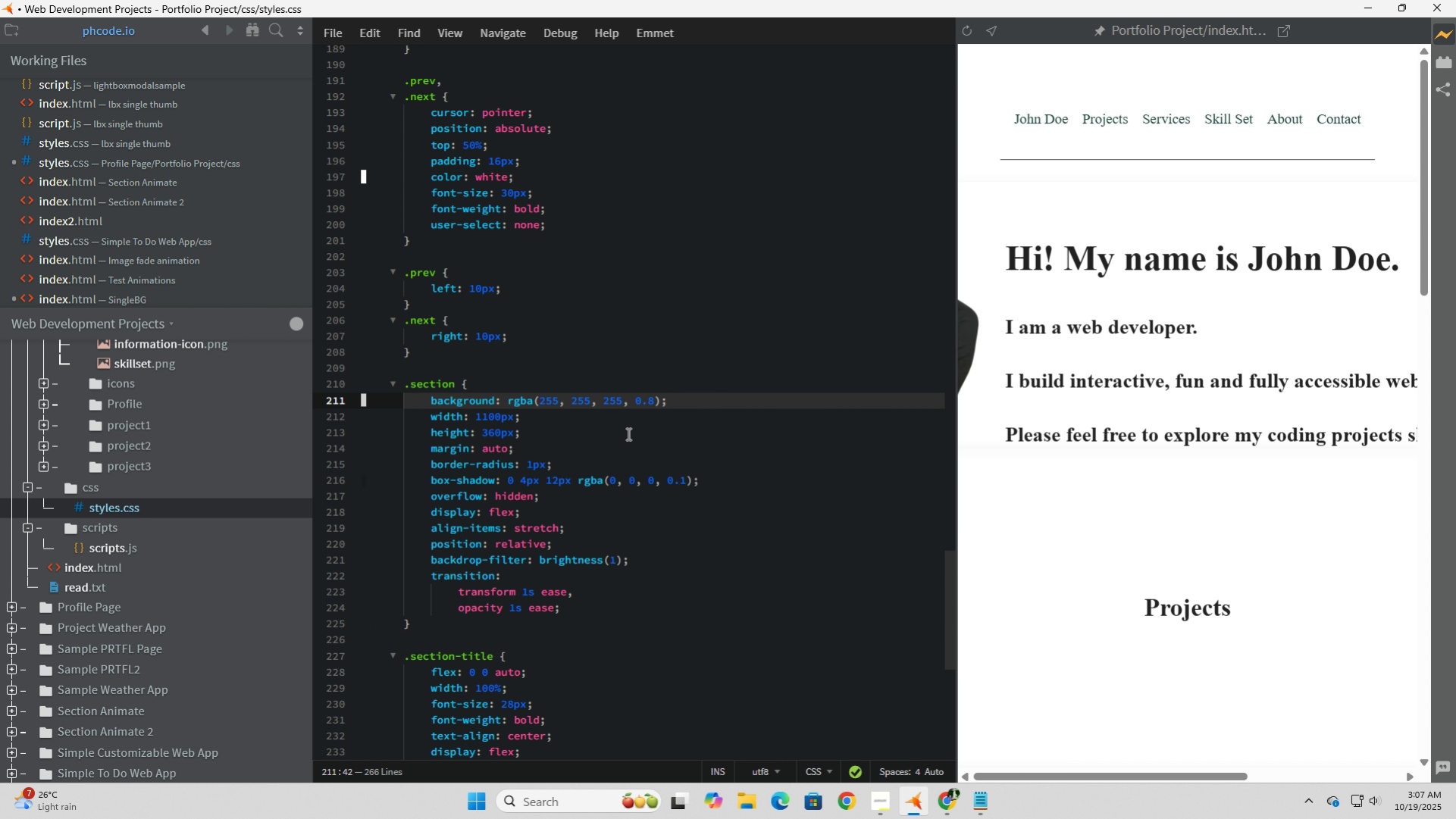 
left_click([709, 380])
 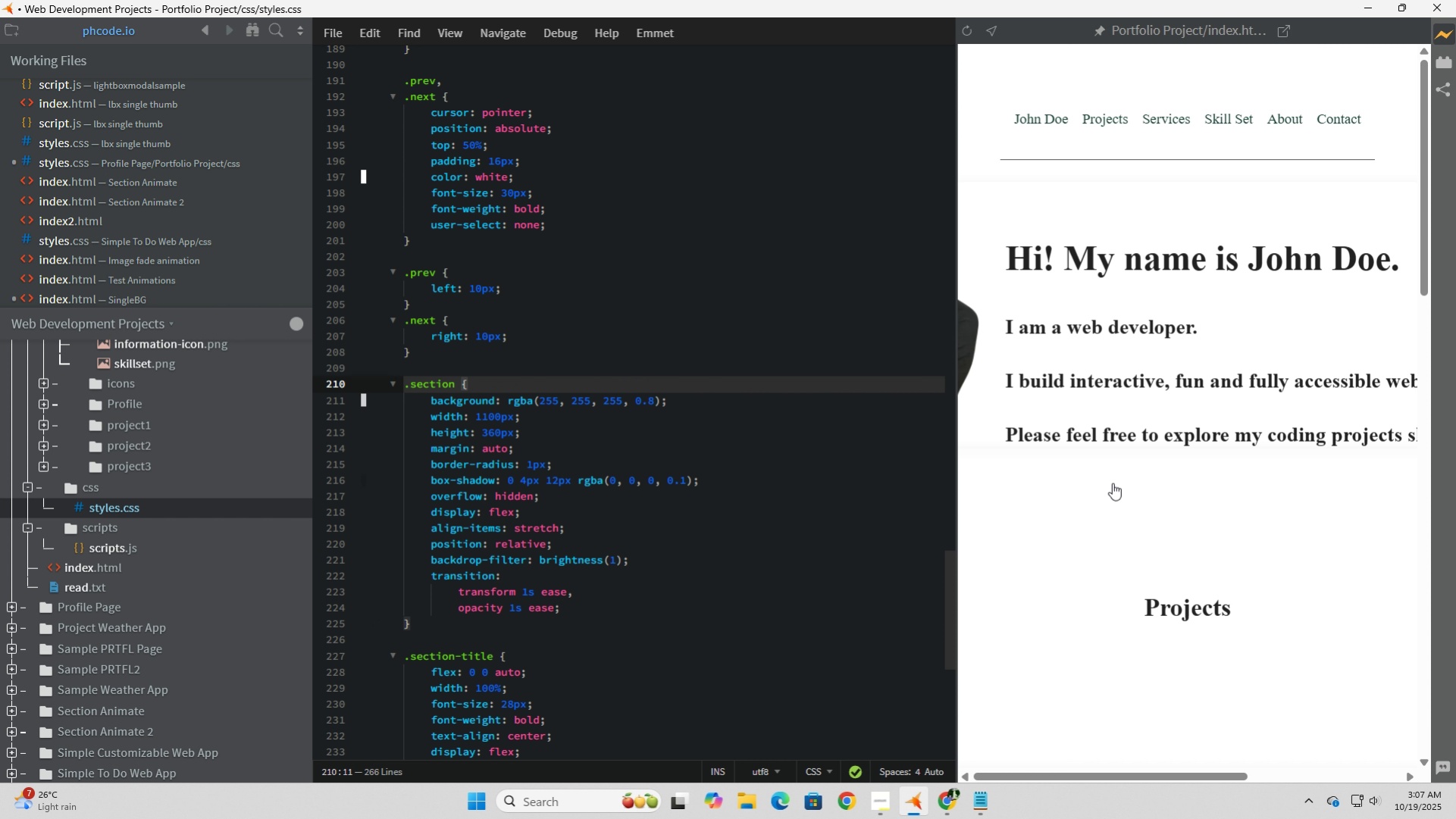 
scroll: coordinate [1112, 483], scroll_direction: down, amount: 2.0
 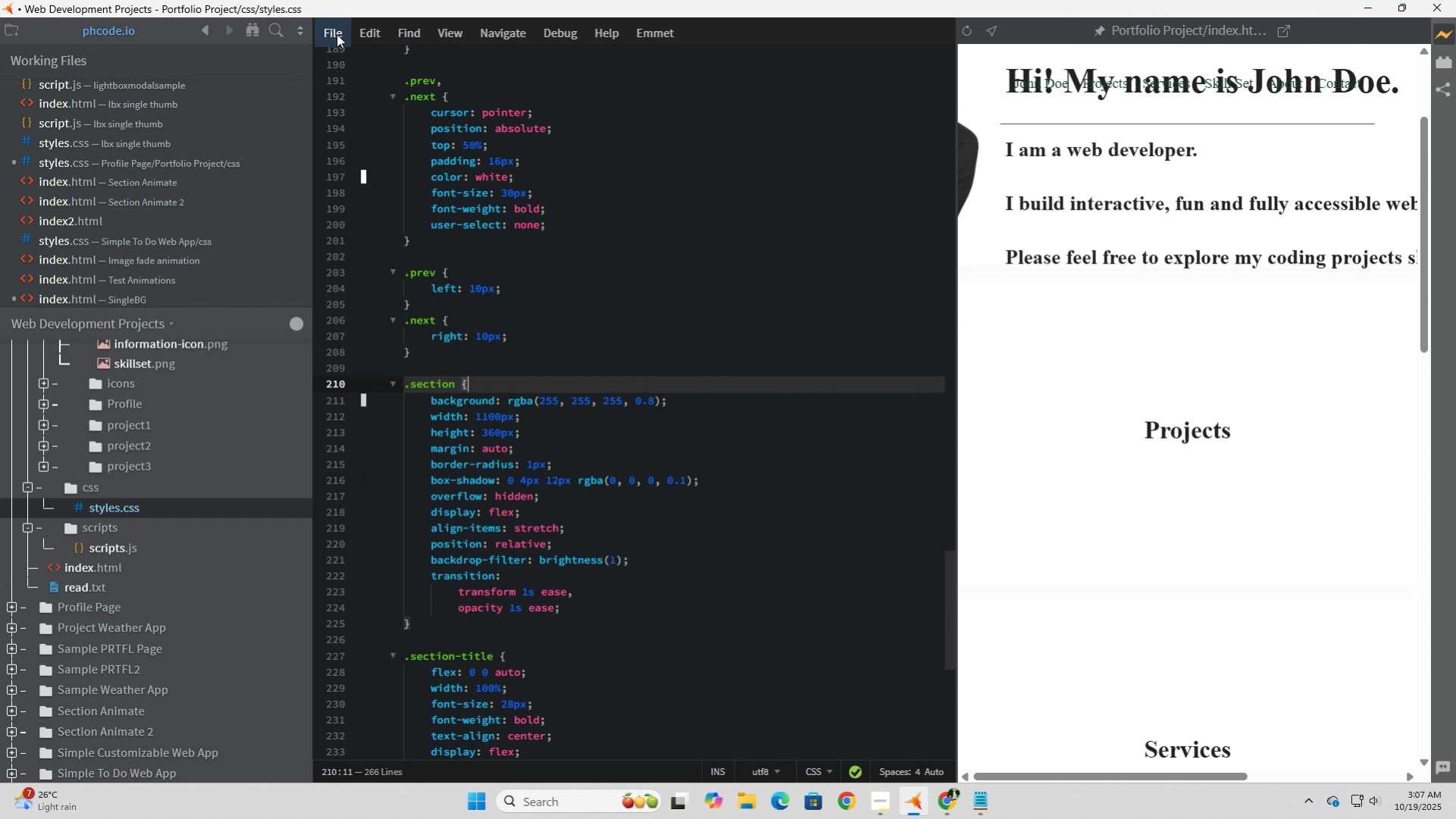 
left_click([337, 34])
 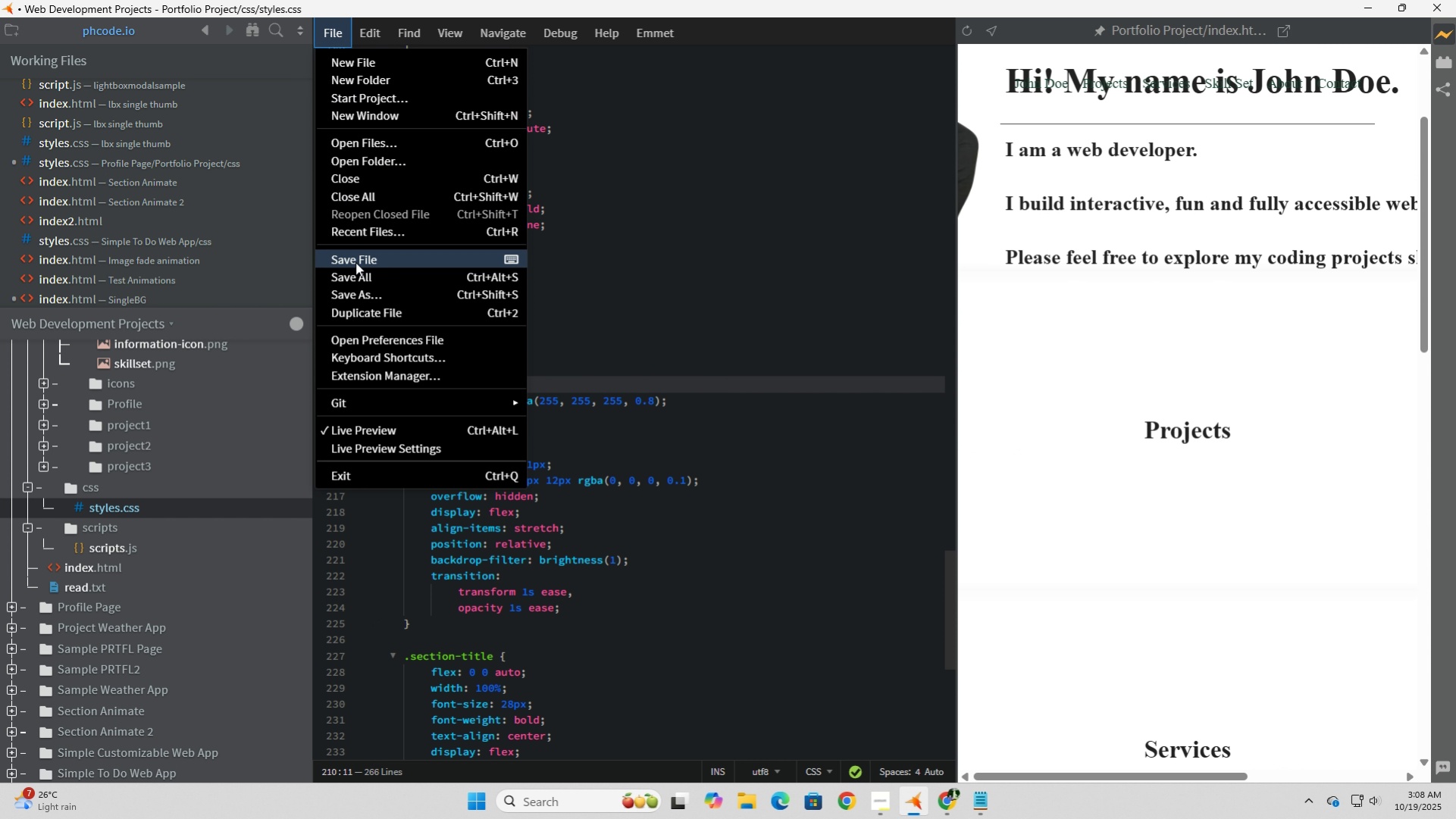 
left_click([355, 262])
 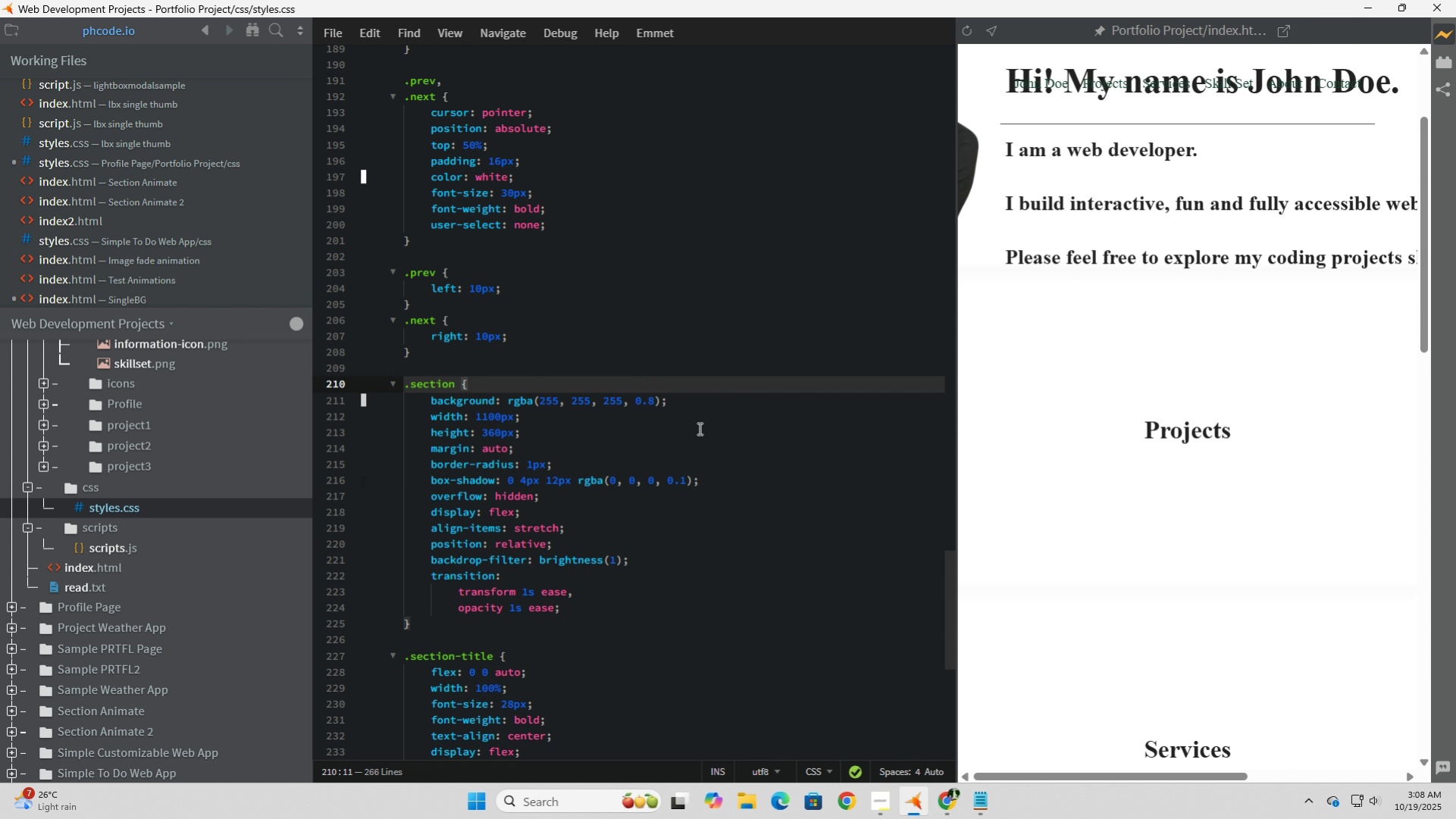 
wait(9.6)
 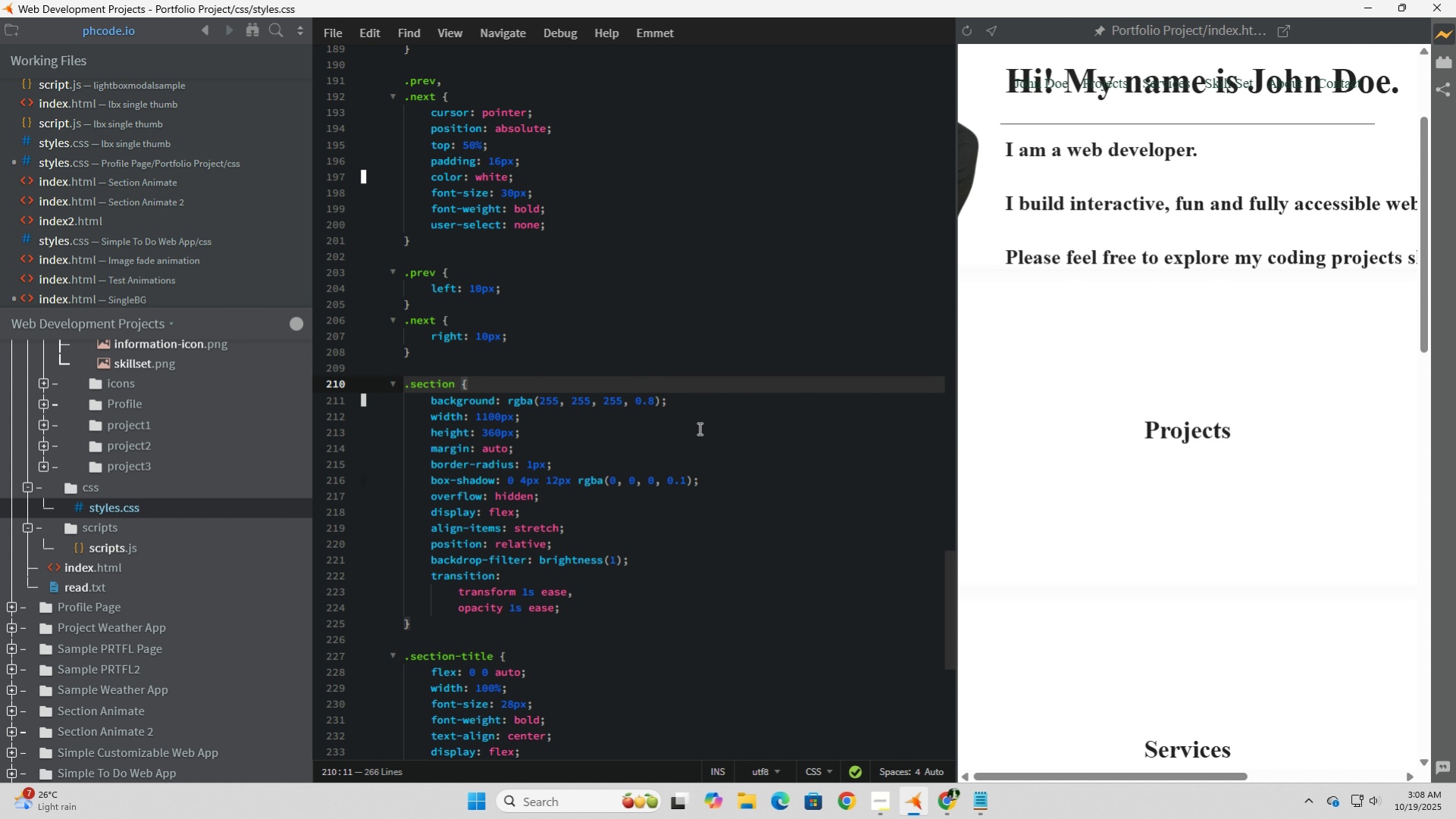 
scroll: coordinate [698, 428], scroll_direction: down, amount: 5.0
 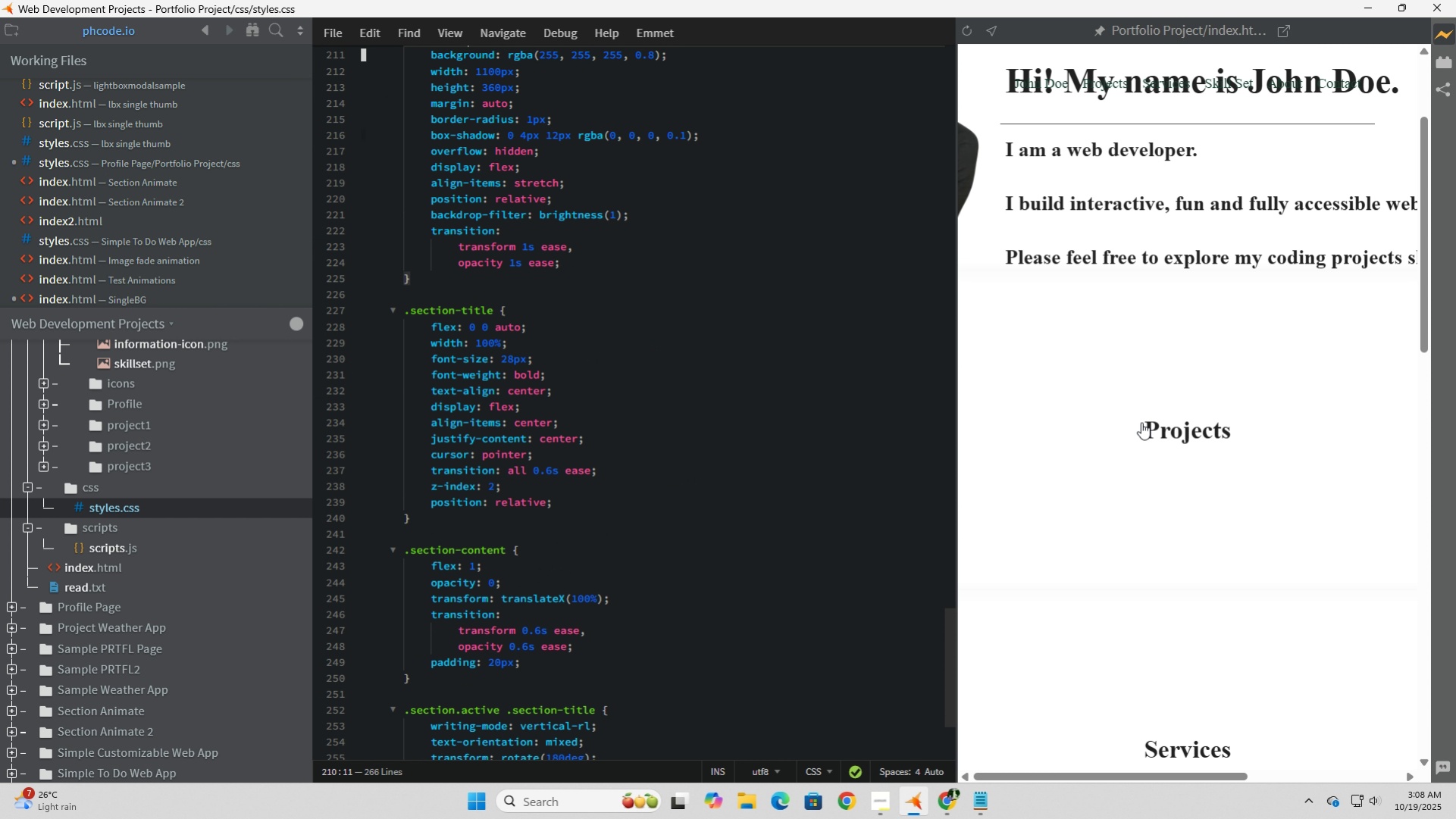 
left_click([1141, 422])
 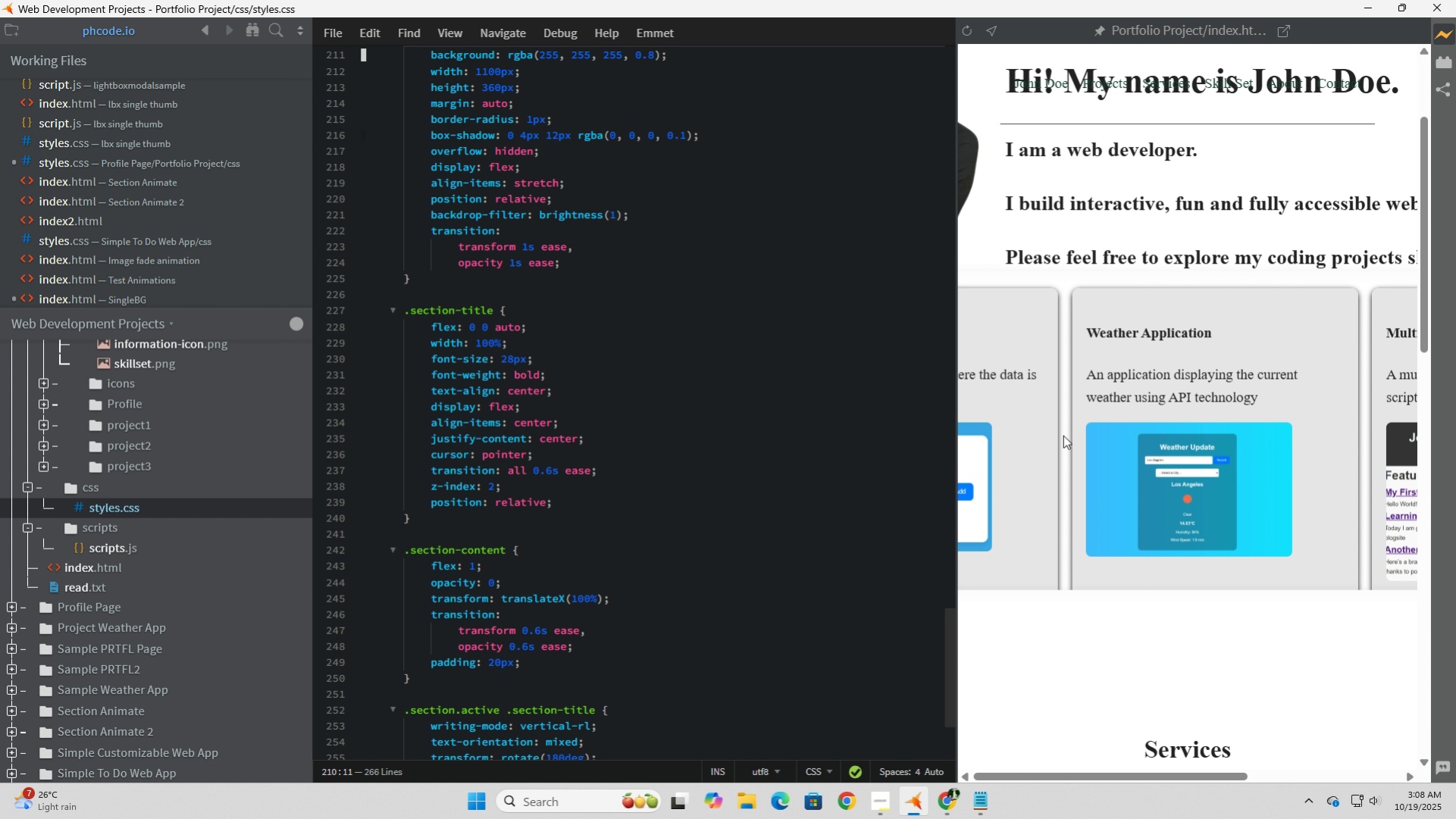 
left_click([1139, 427])
 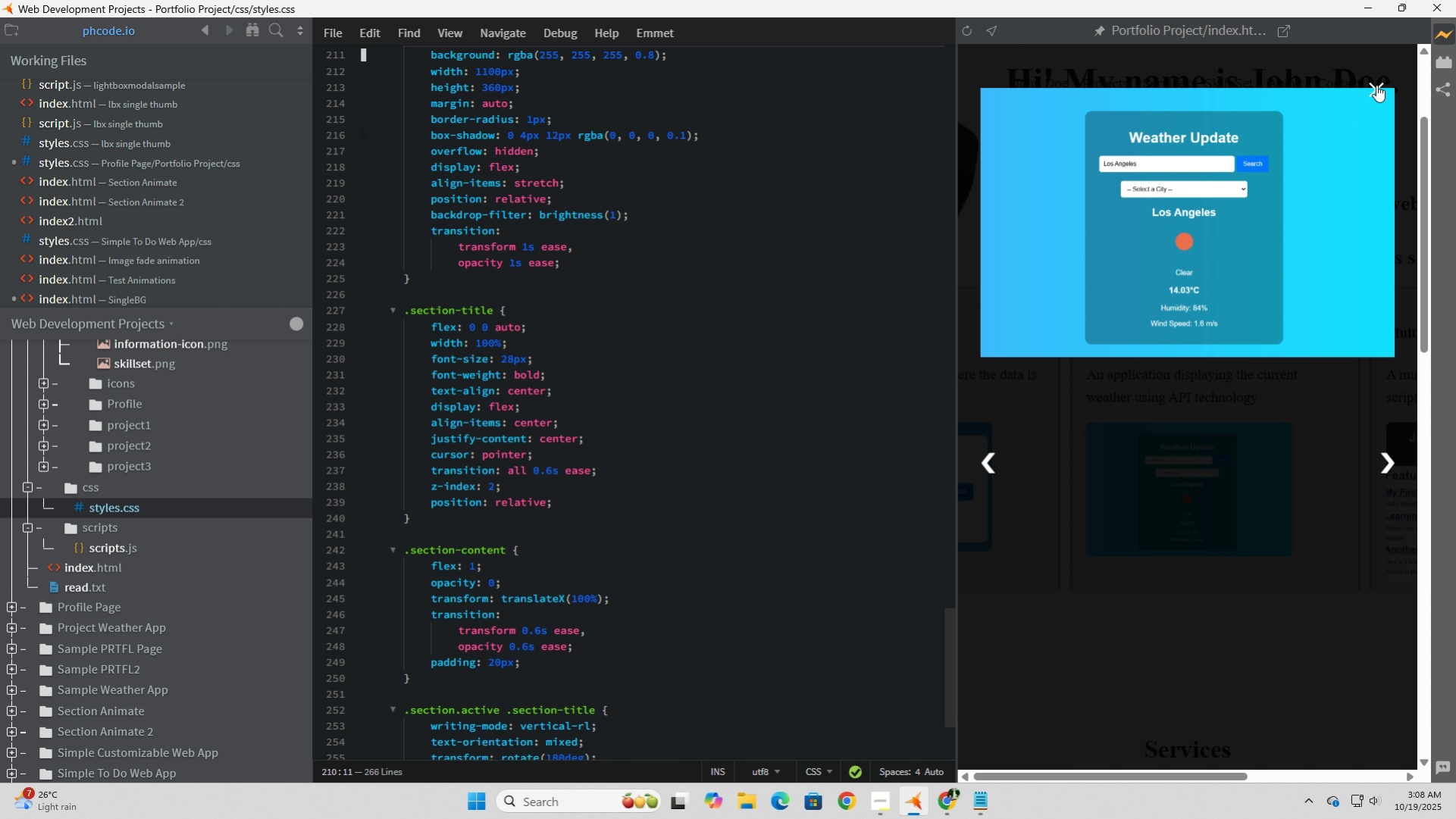 
left_click([1378, 77])
 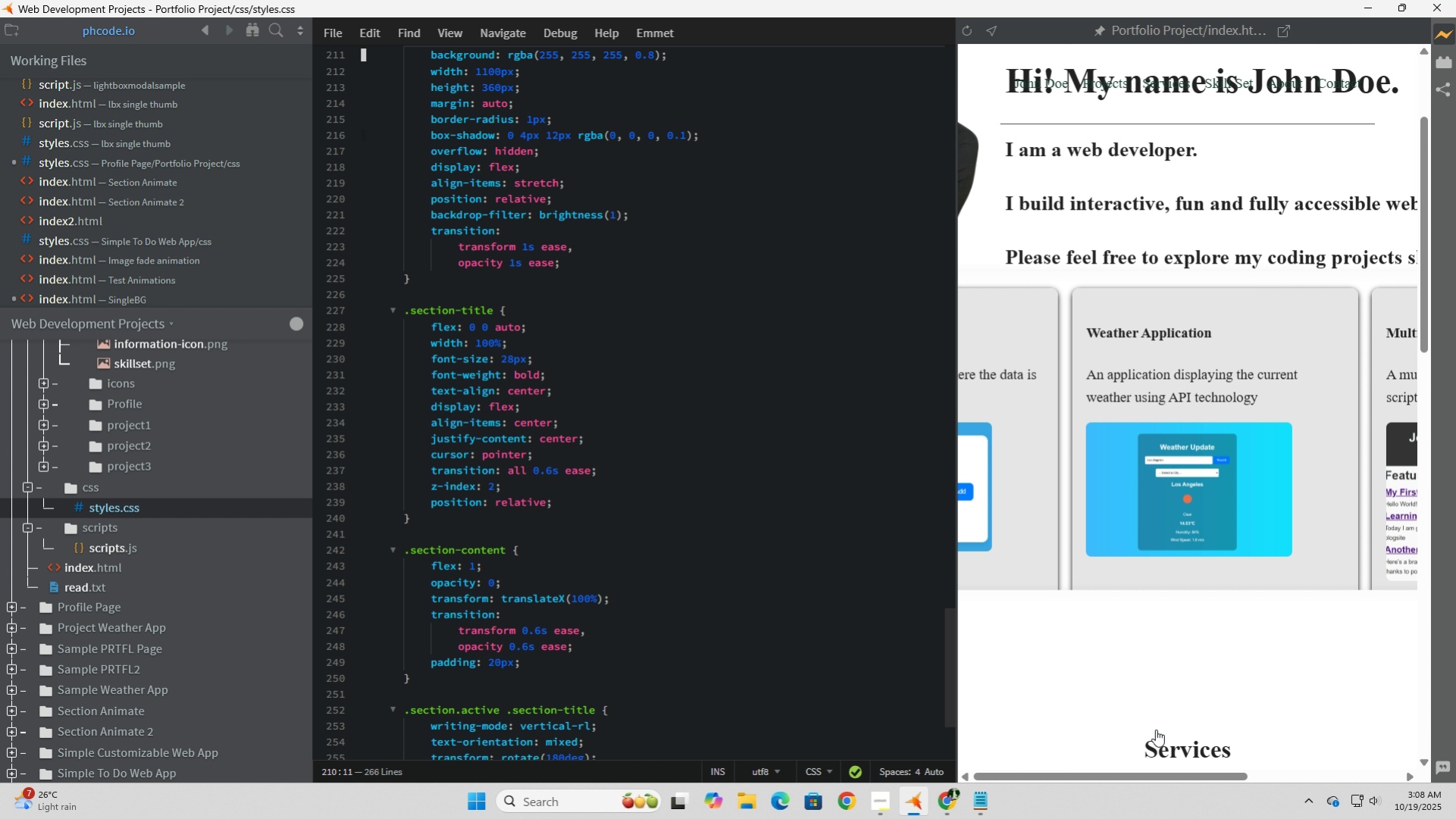 
left_click([1158, 727])
 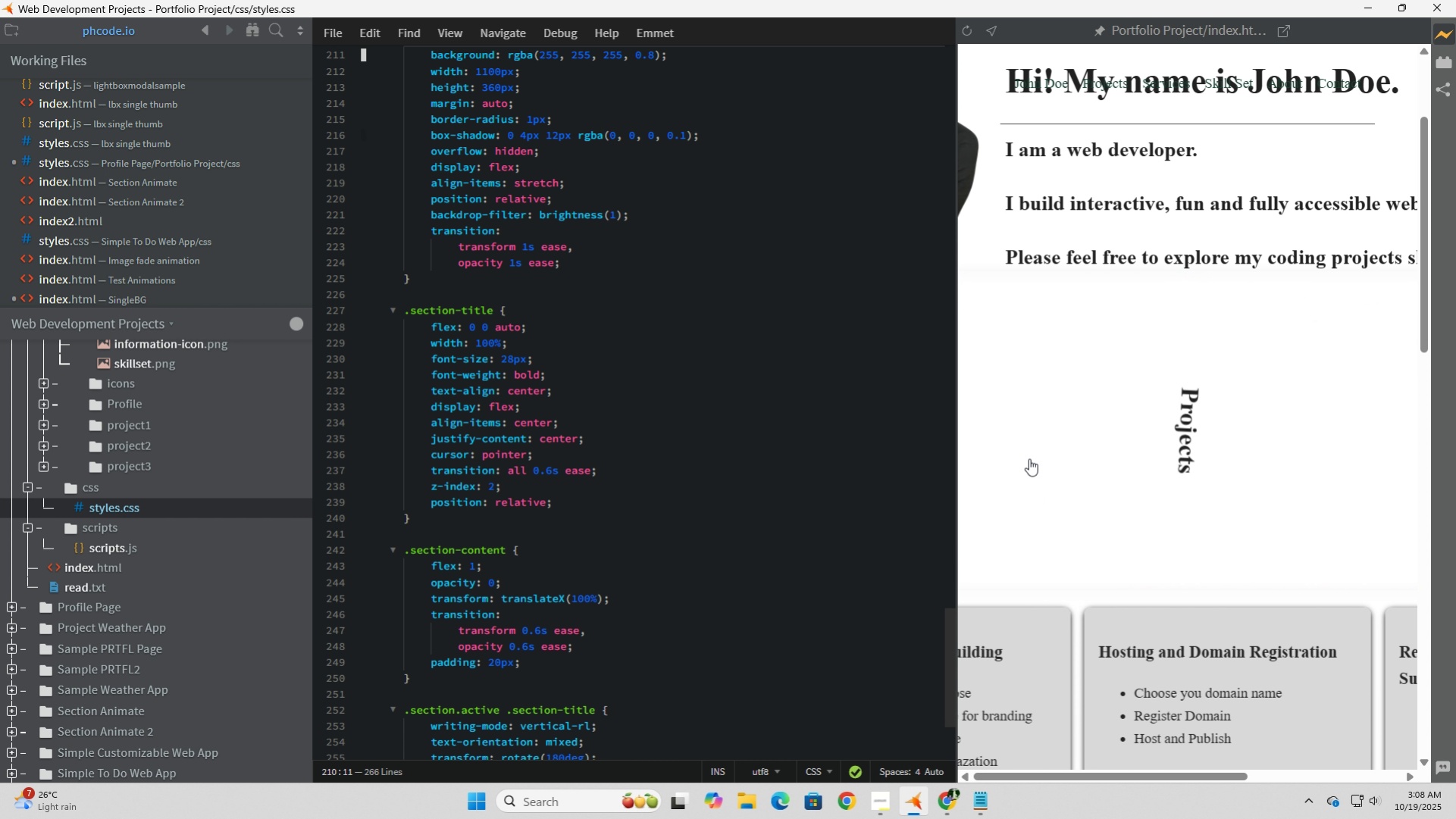 
left_click([1029, 458])
 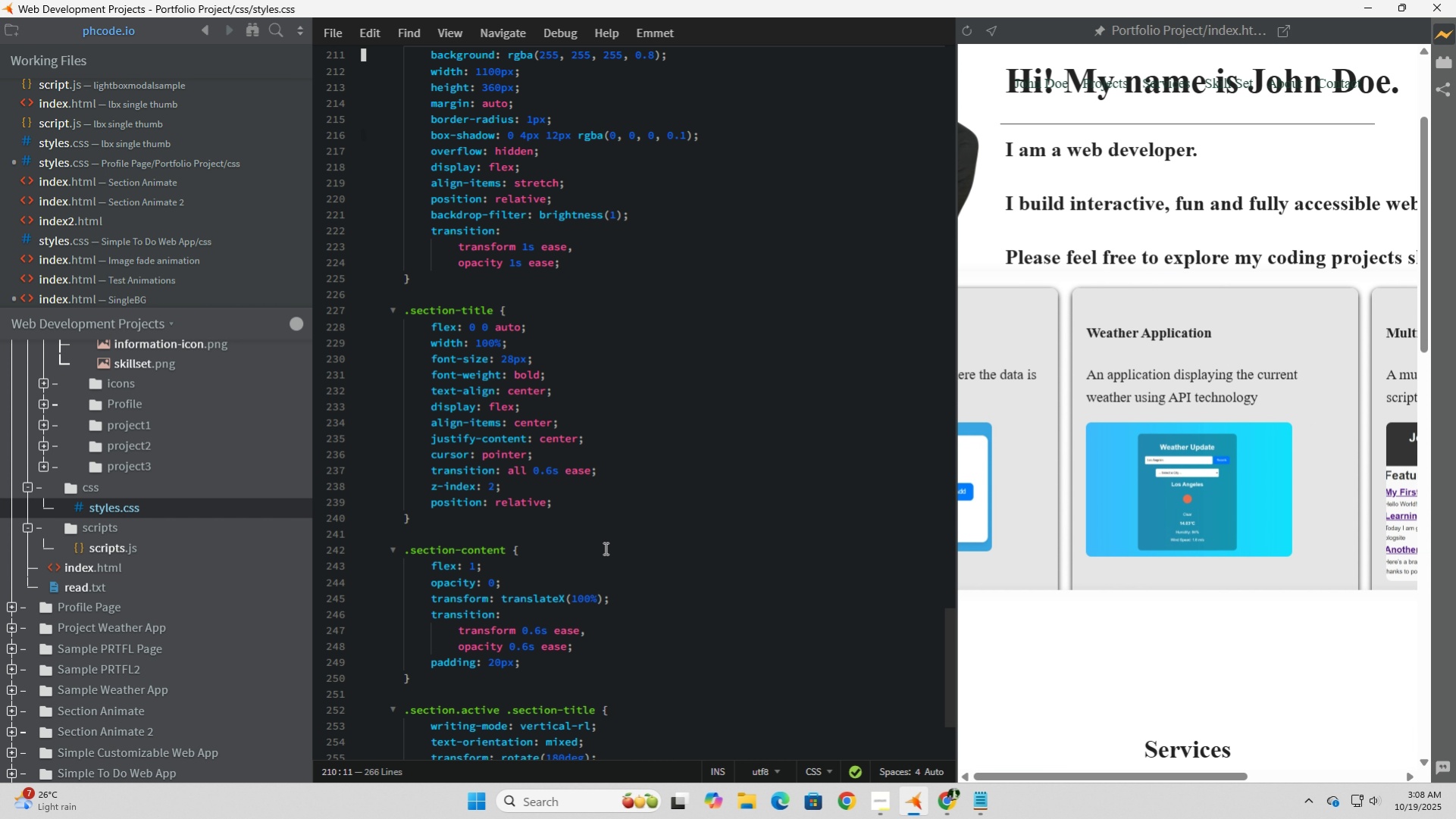 
scroll: coordinate [593, 596], scroll_direction: down, amount: 2.0
 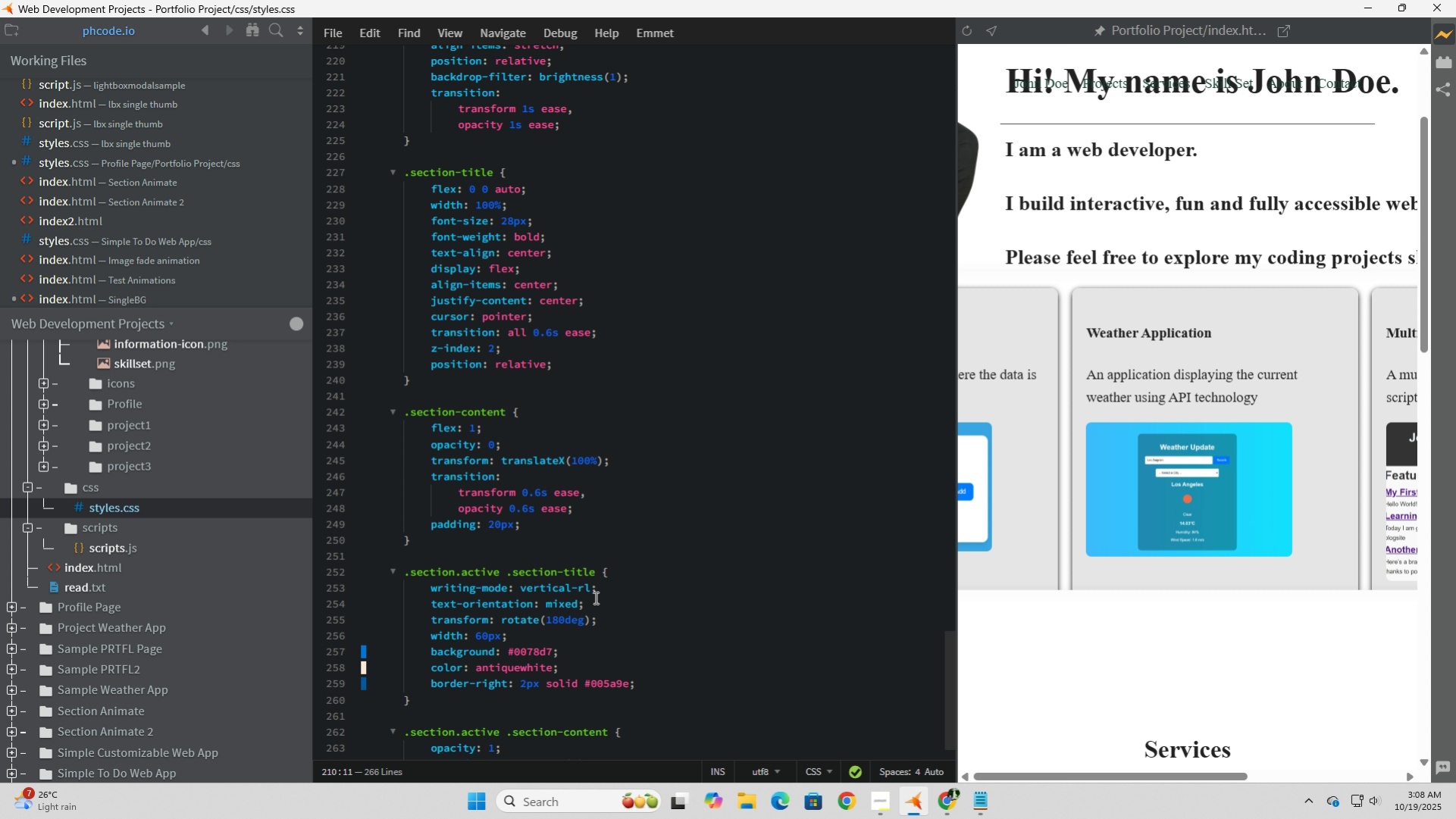 
wait(34.36)
 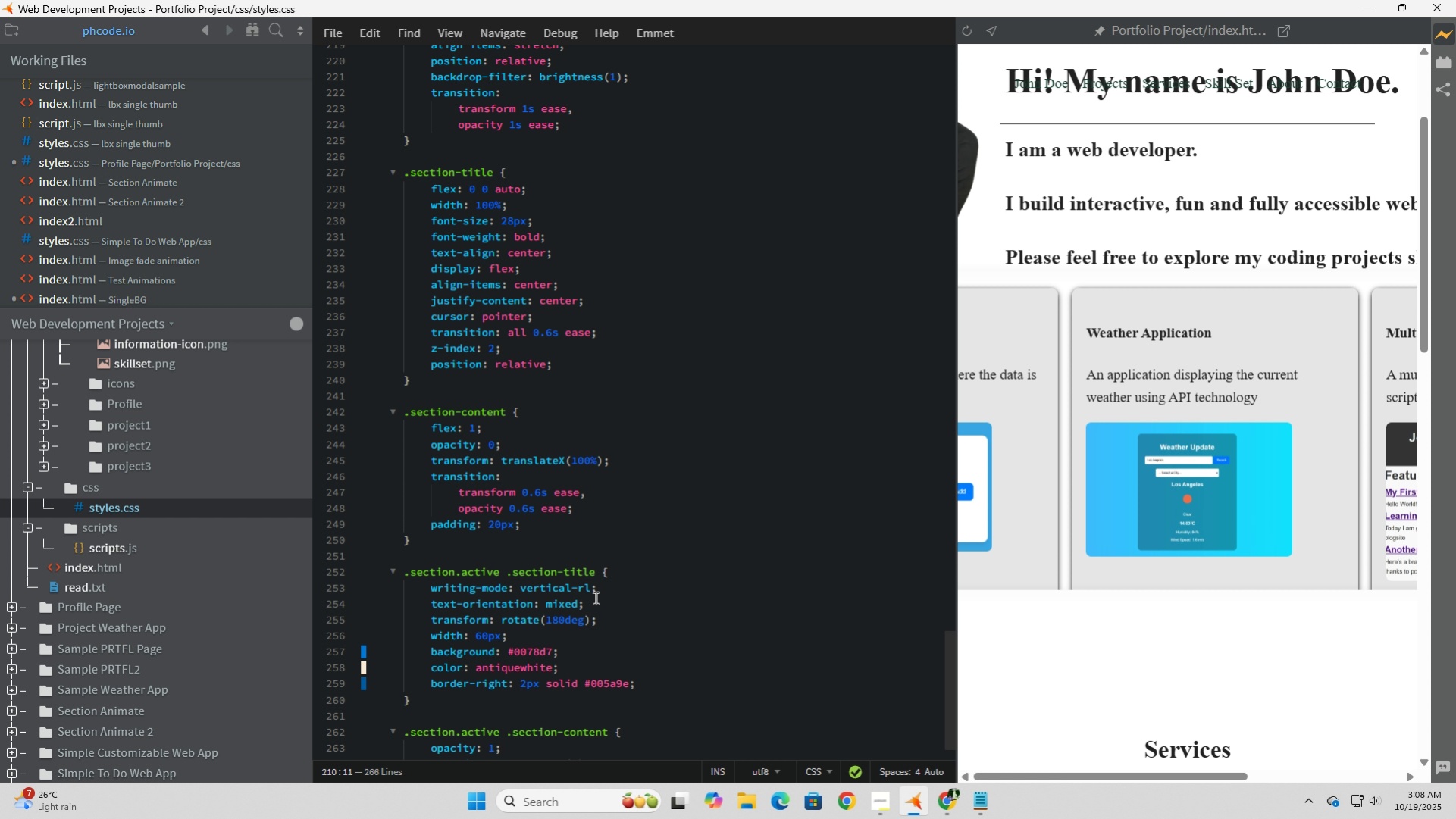 
left_click([705, 606])
 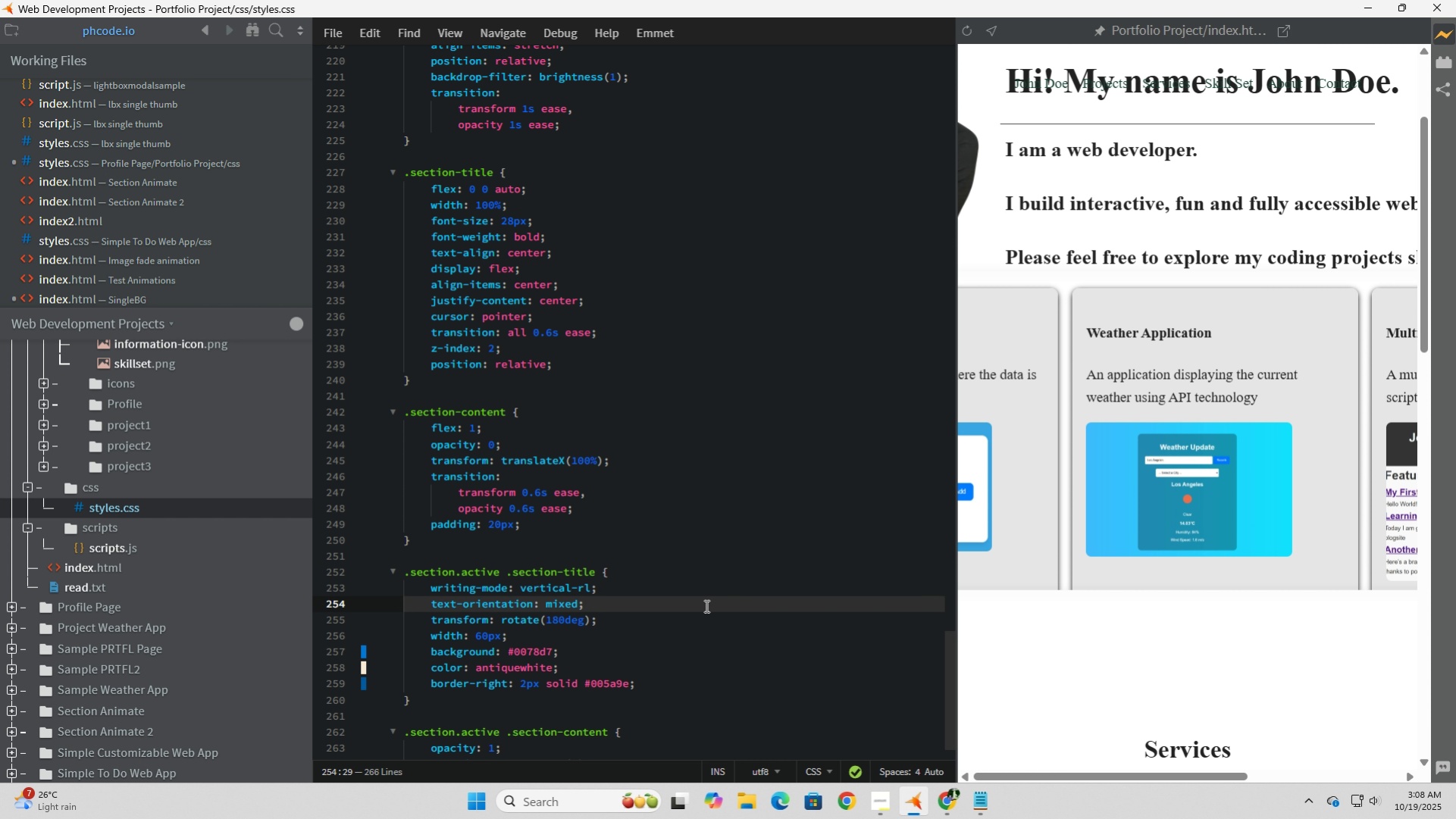 
left_click([705, 605])
 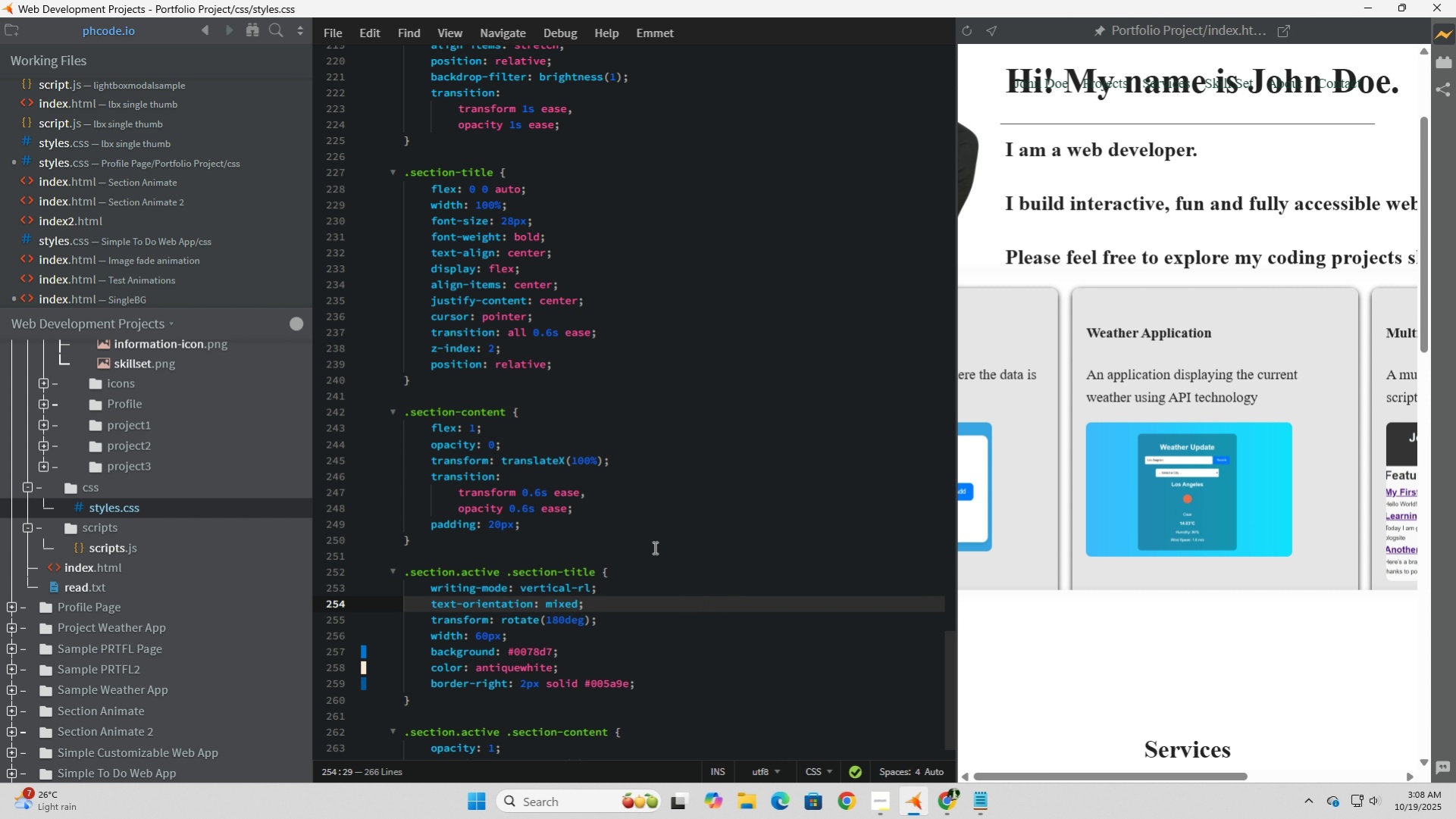 
left_click([653, 547])
 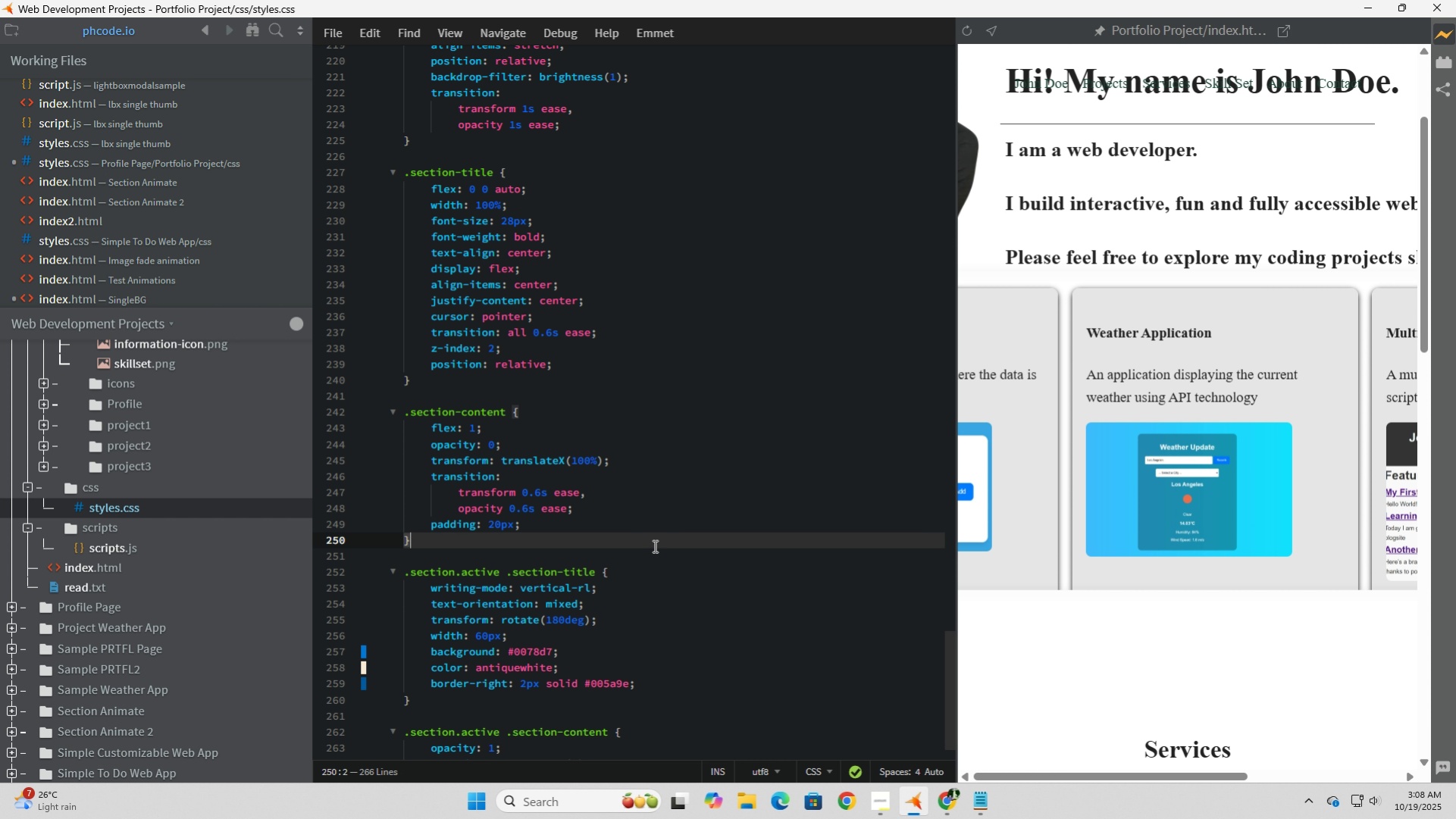 
scroll: coordinate [651, 549], scroll_direction: down, amount: 6.0
 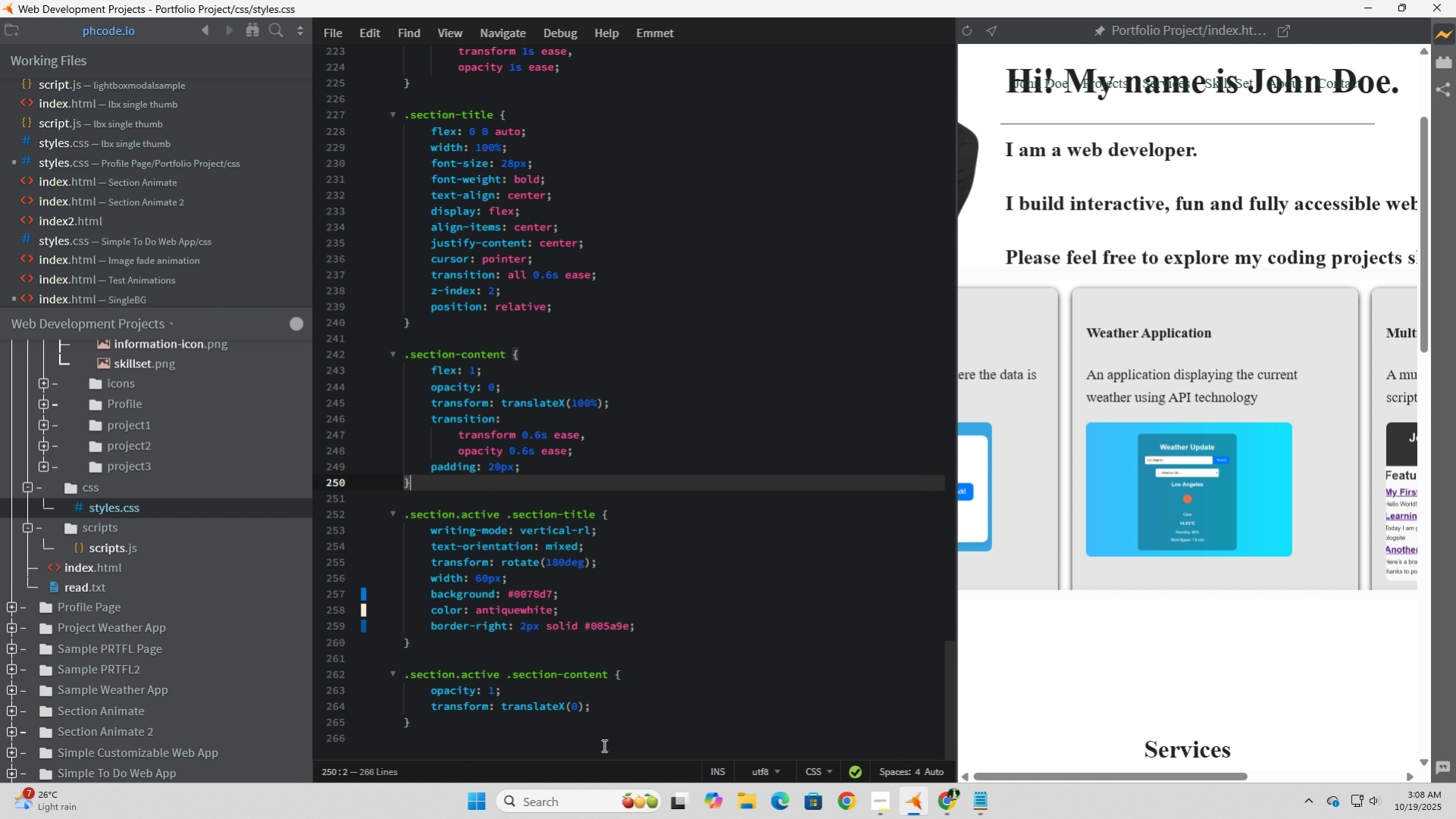 
left_click([603, 745])
 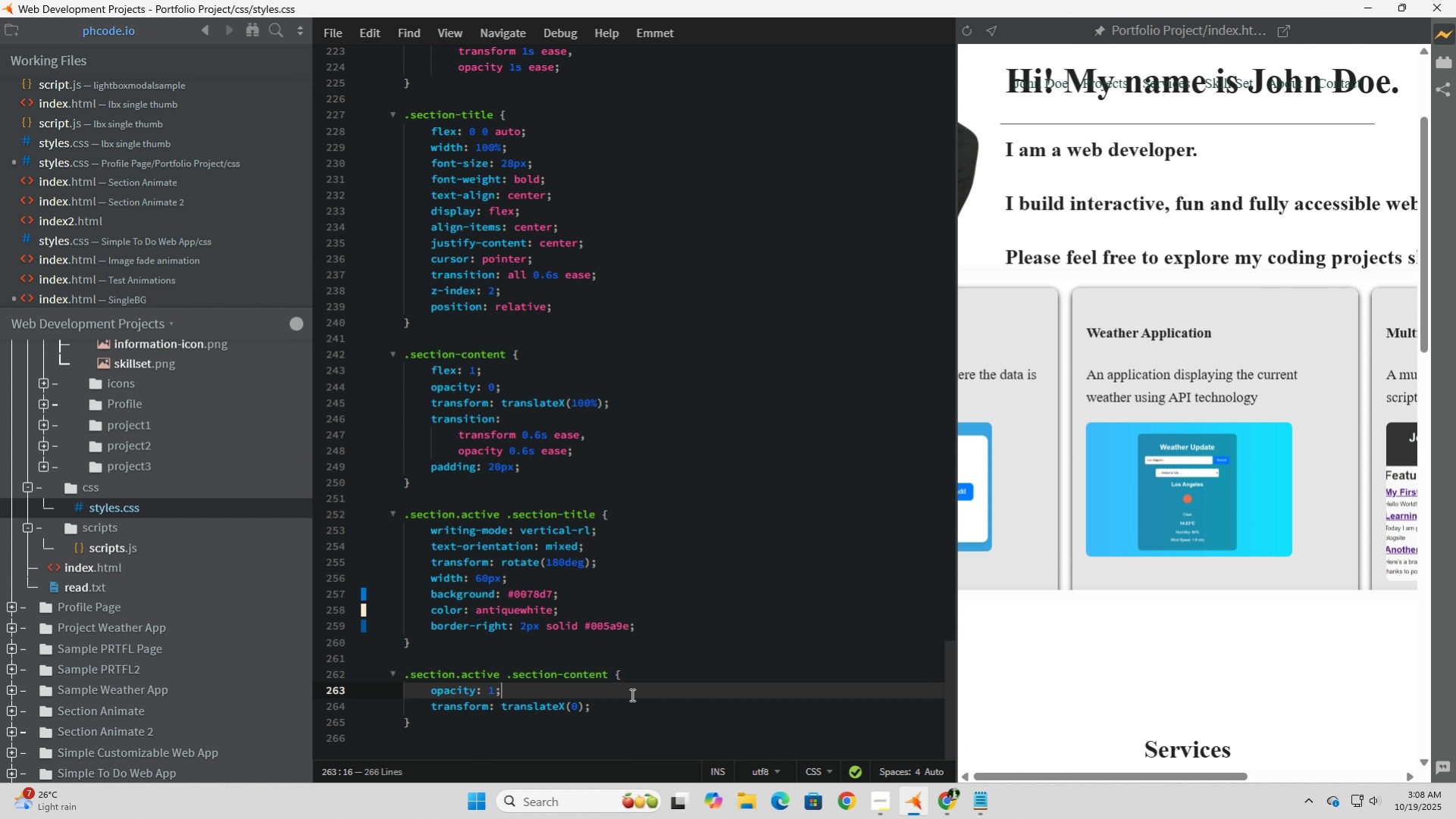 
left_click([631, 694])
 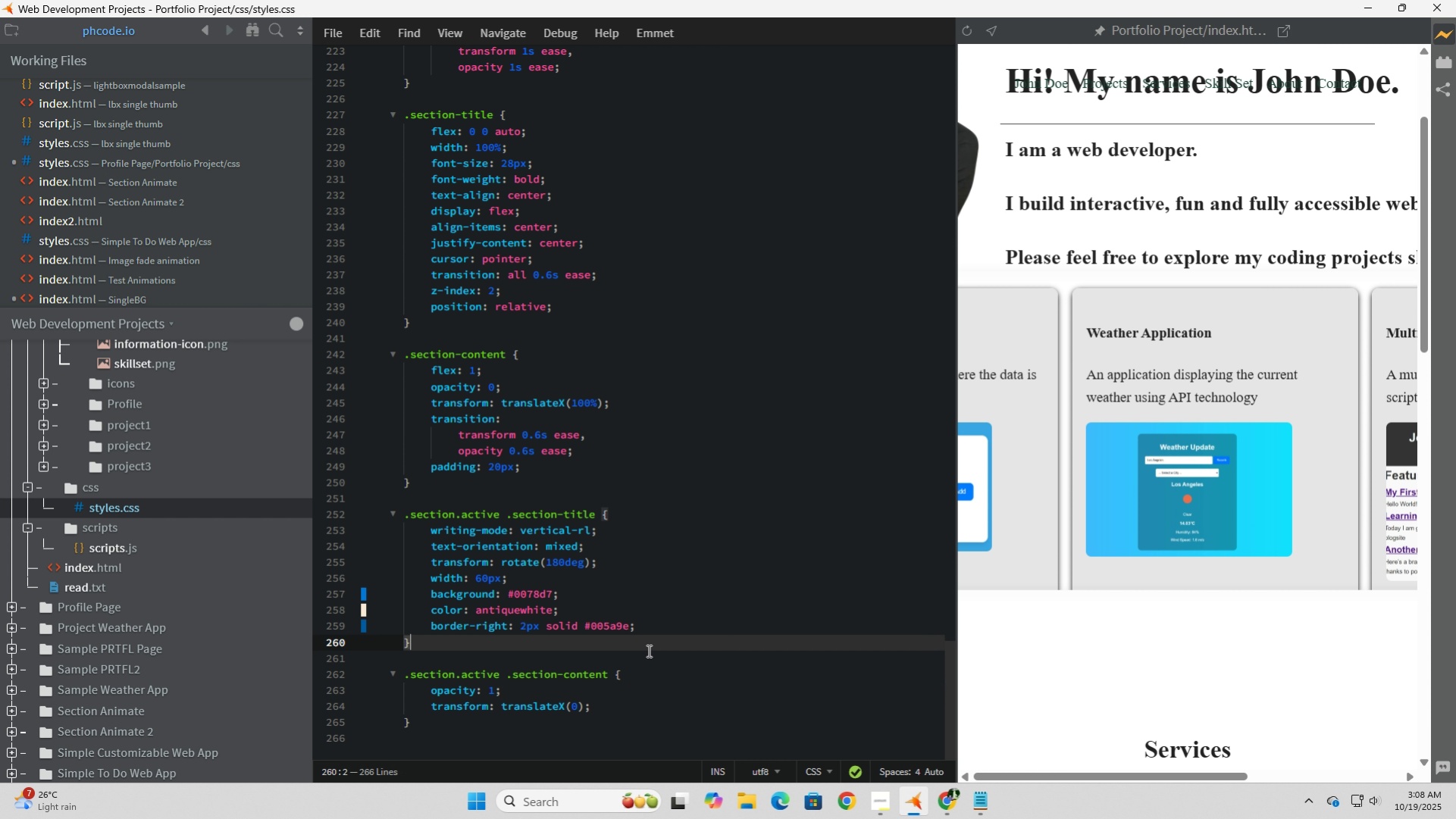 
left_click([647, 650])
 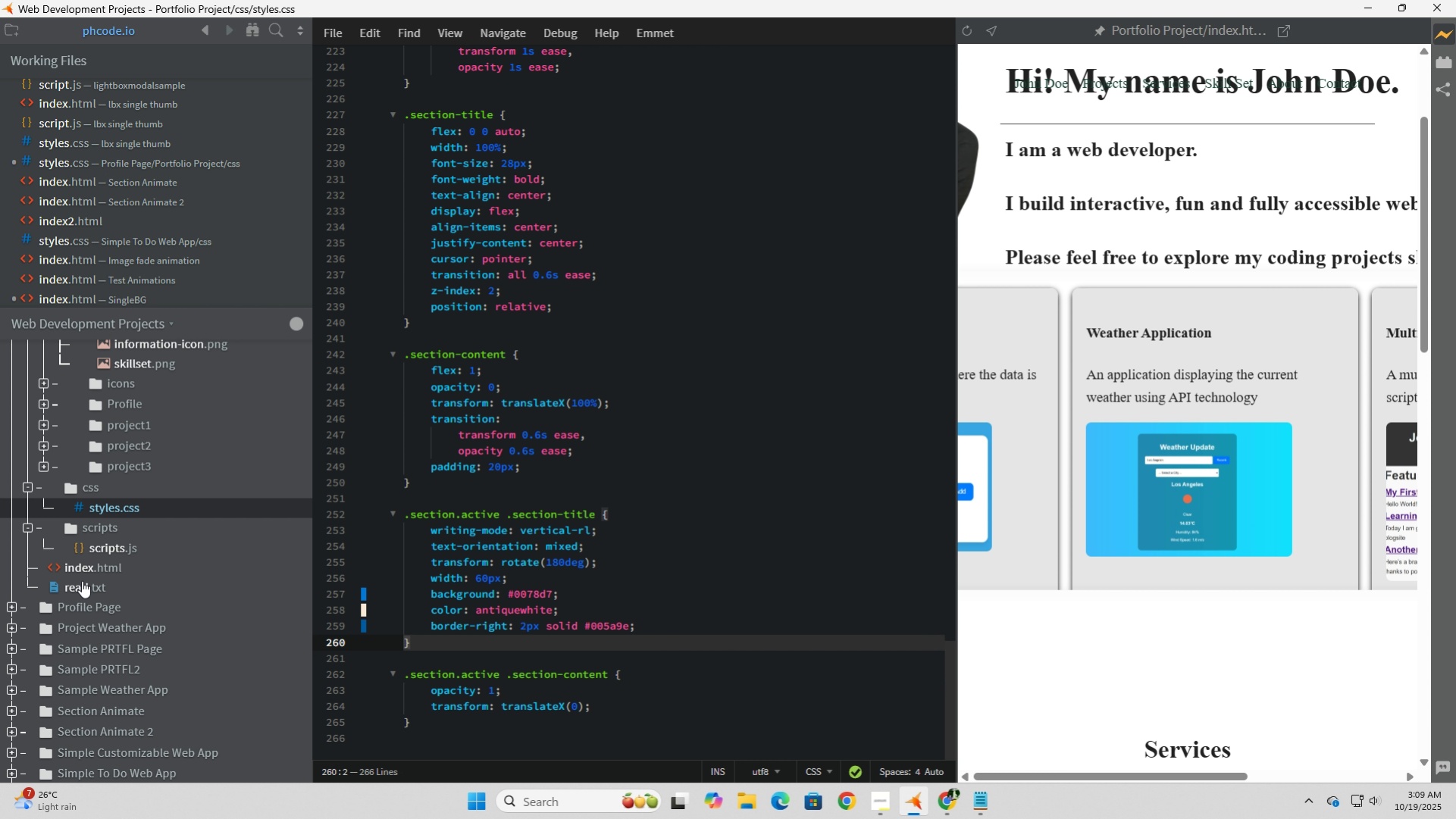 
left_click([83, 567])
 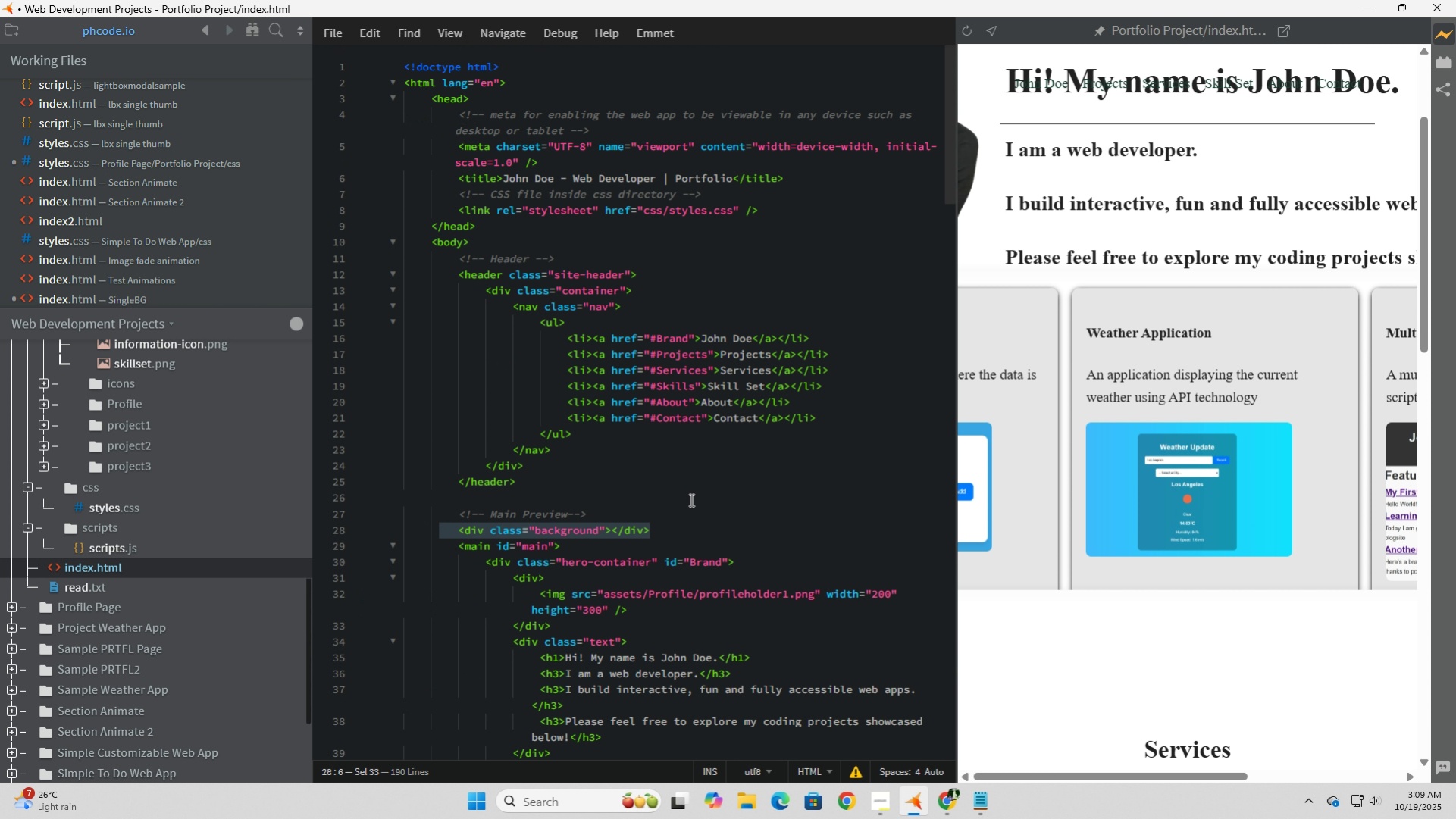 
left_click([700, 495])
 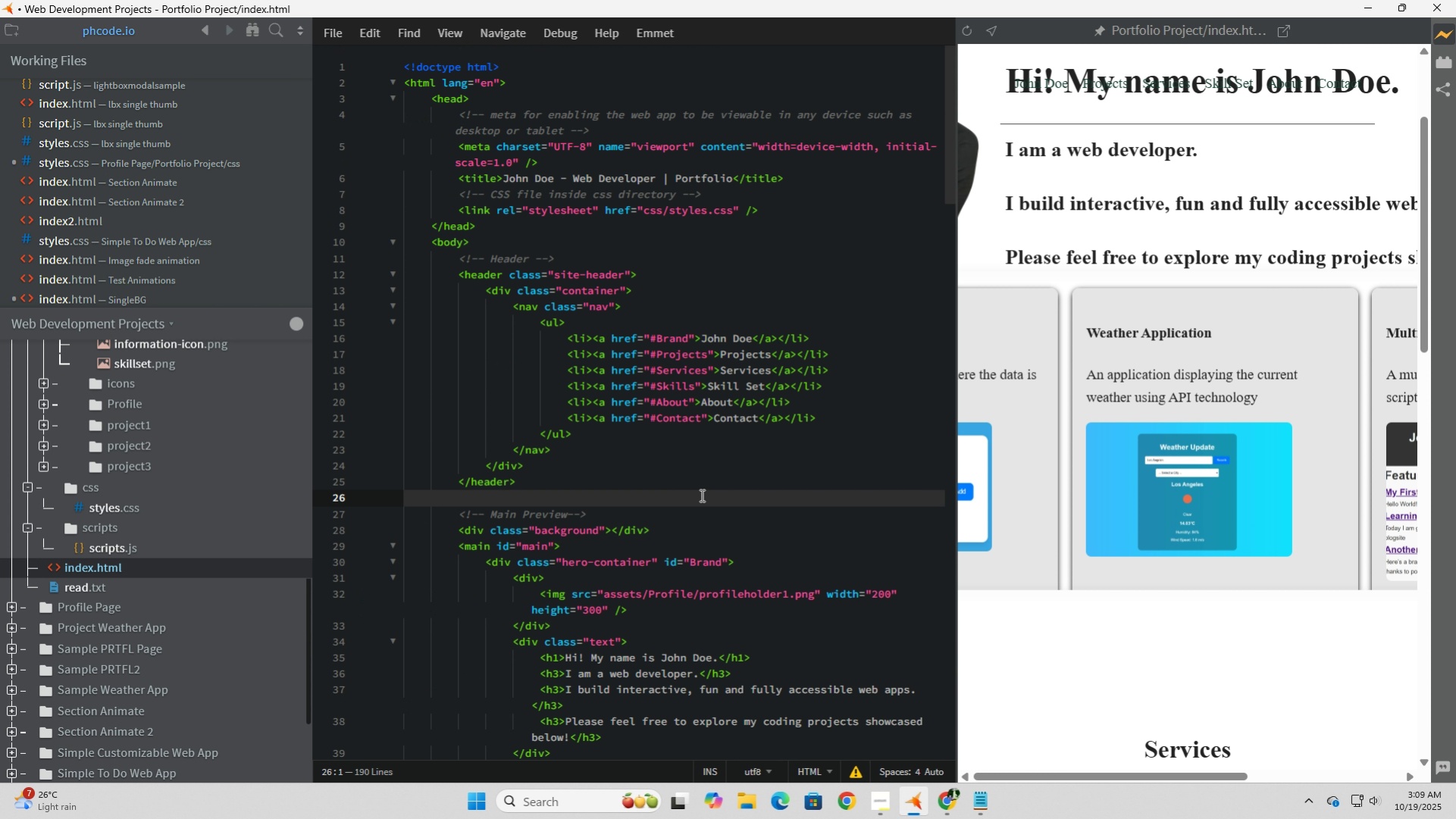 
scroll: coordinate [700, 495], scroll_direction: up, amount: 4.0
 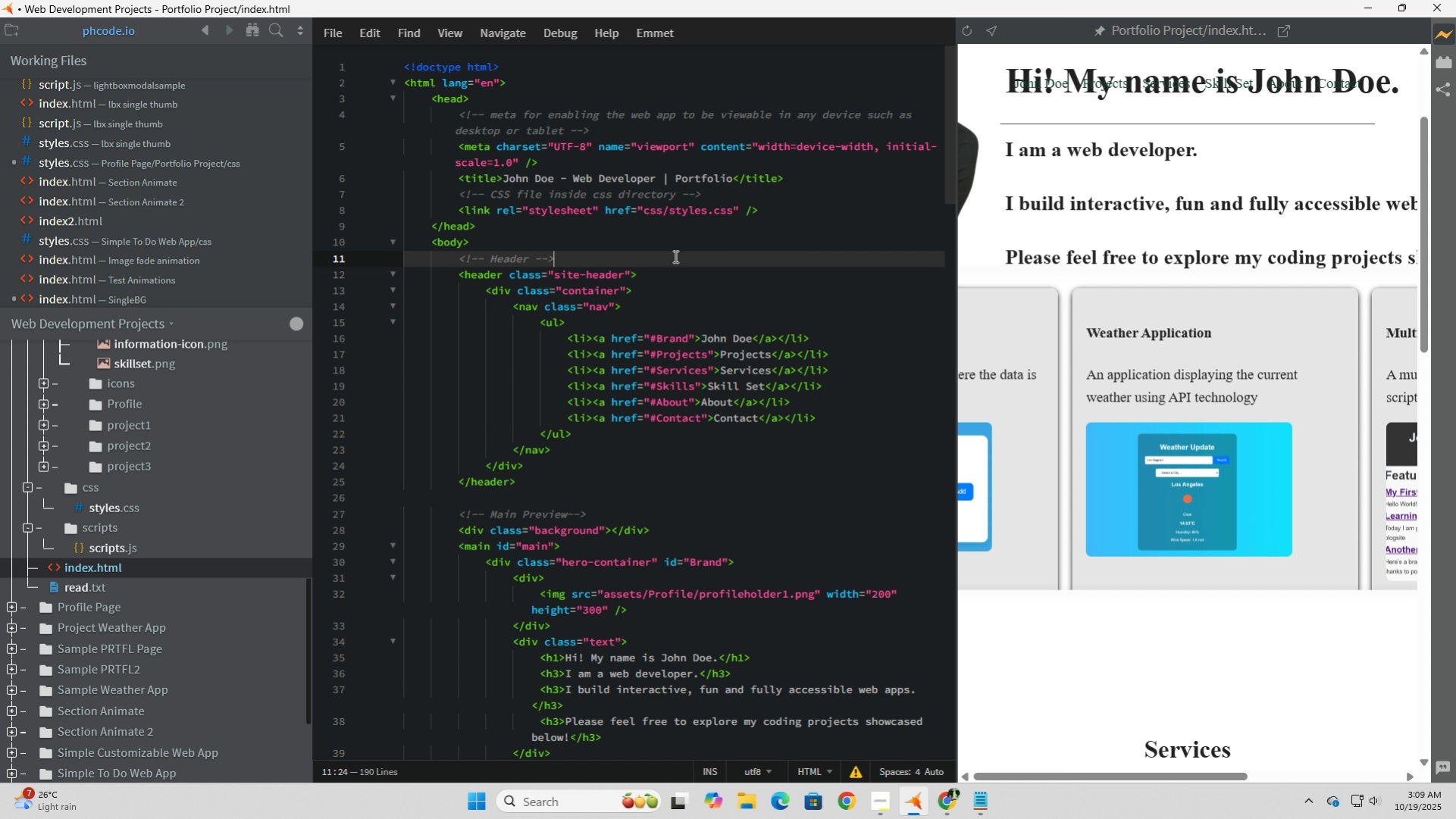 
left_click([674, 256])
 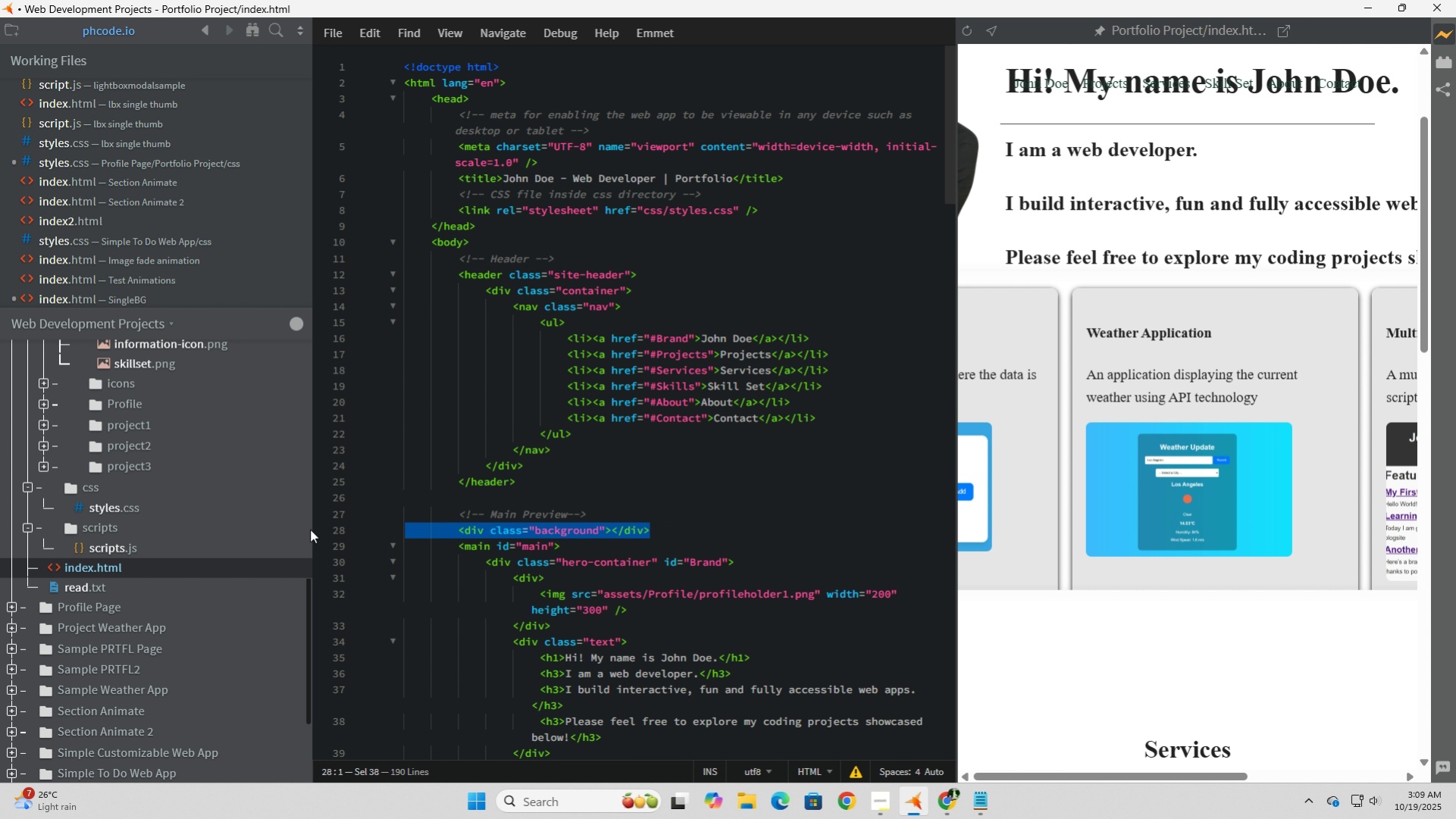 
key(Backspace)
 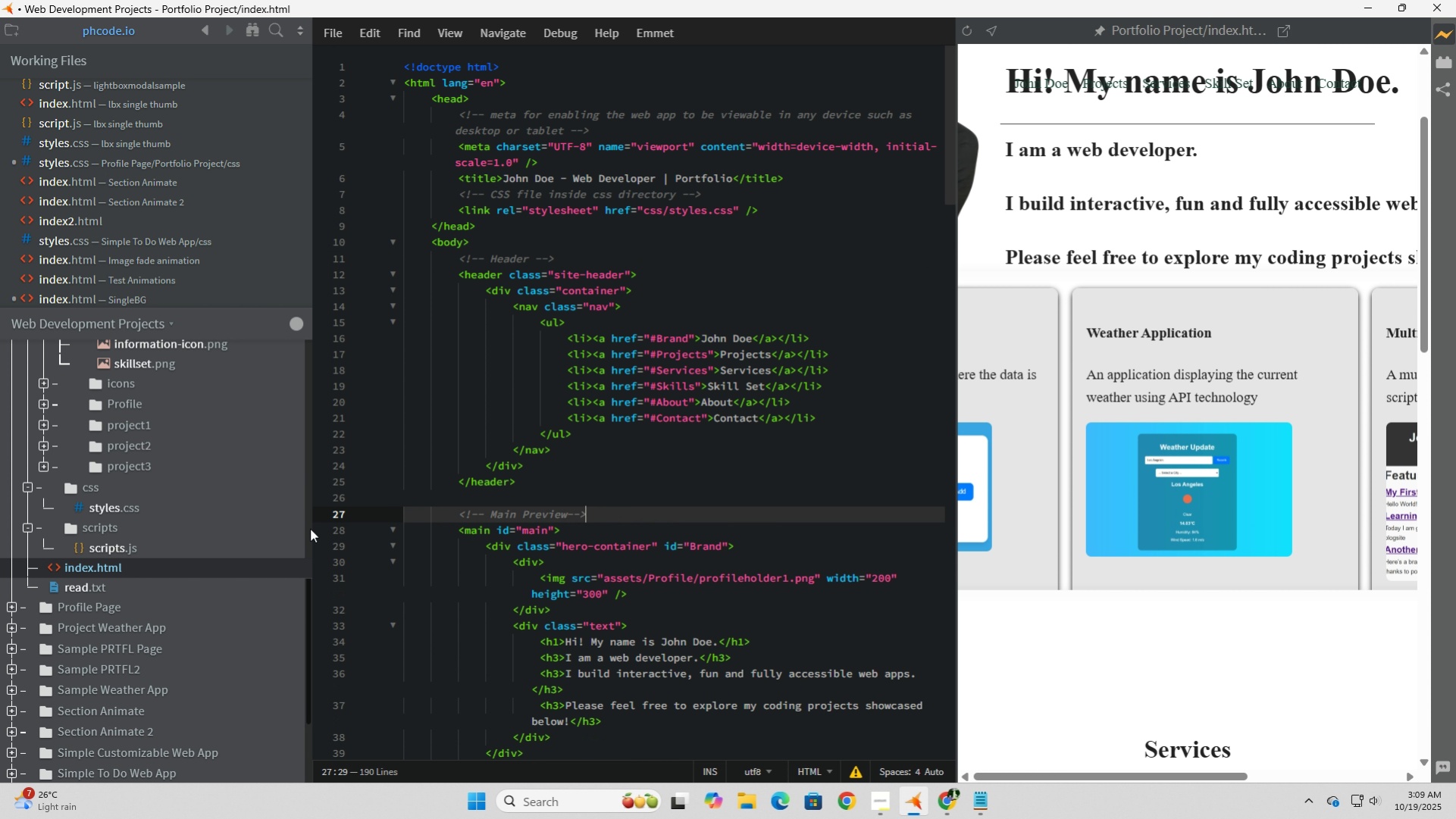 
key(Backspace)
 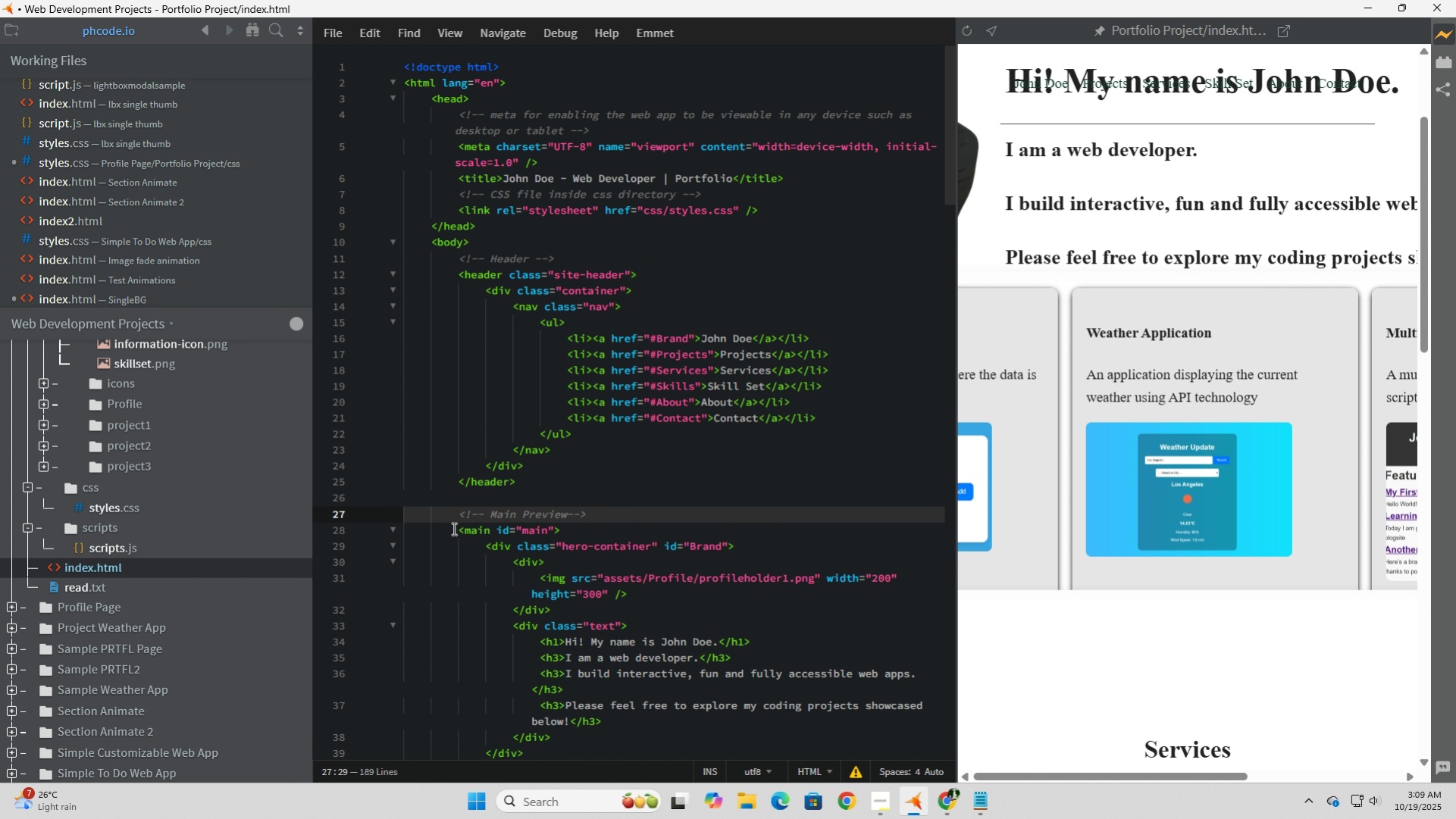 
scroll: coordinate [453, 527], scroll_direction: up, amount: 4.0
 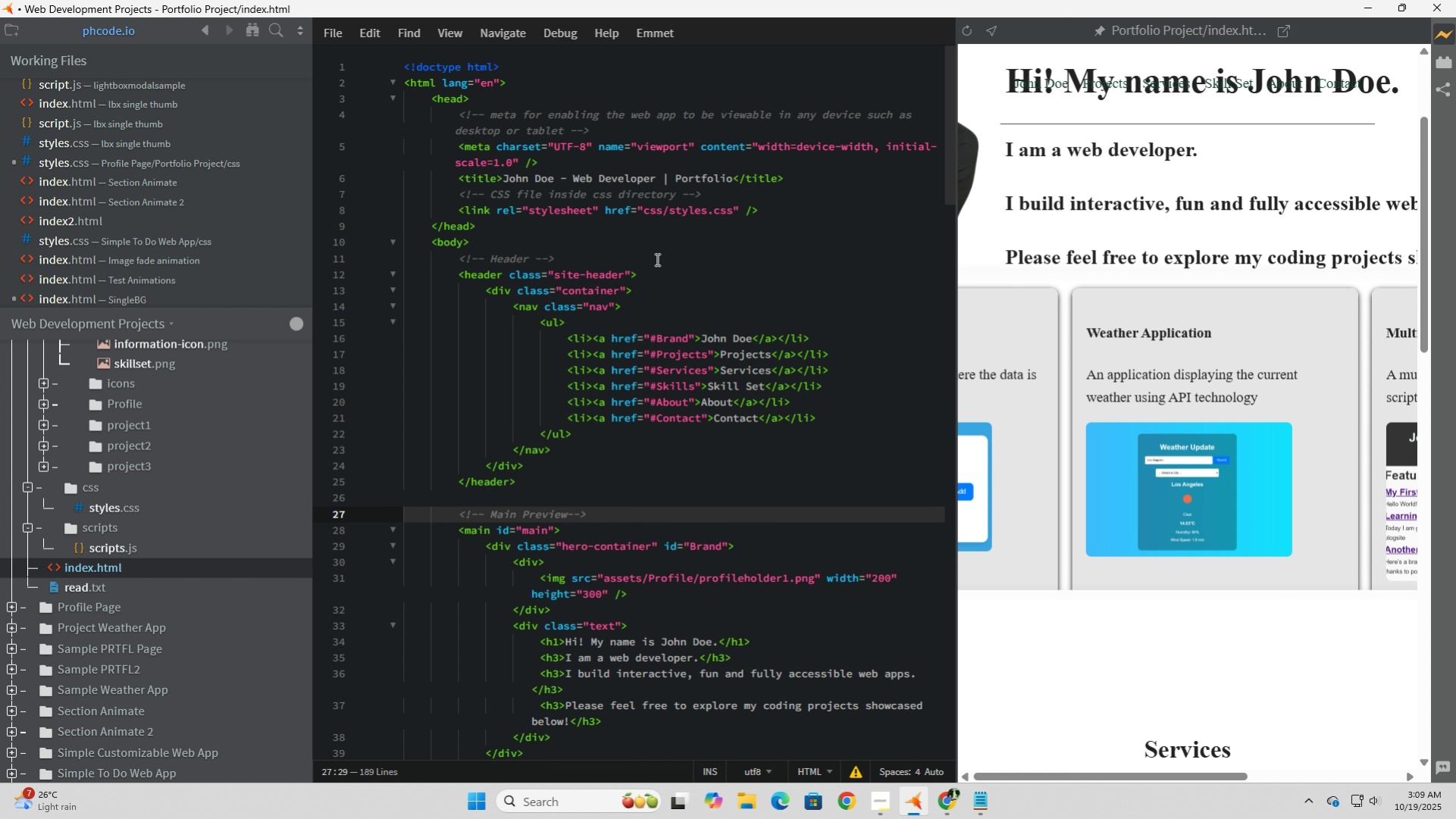 
left_click([656, 258])
 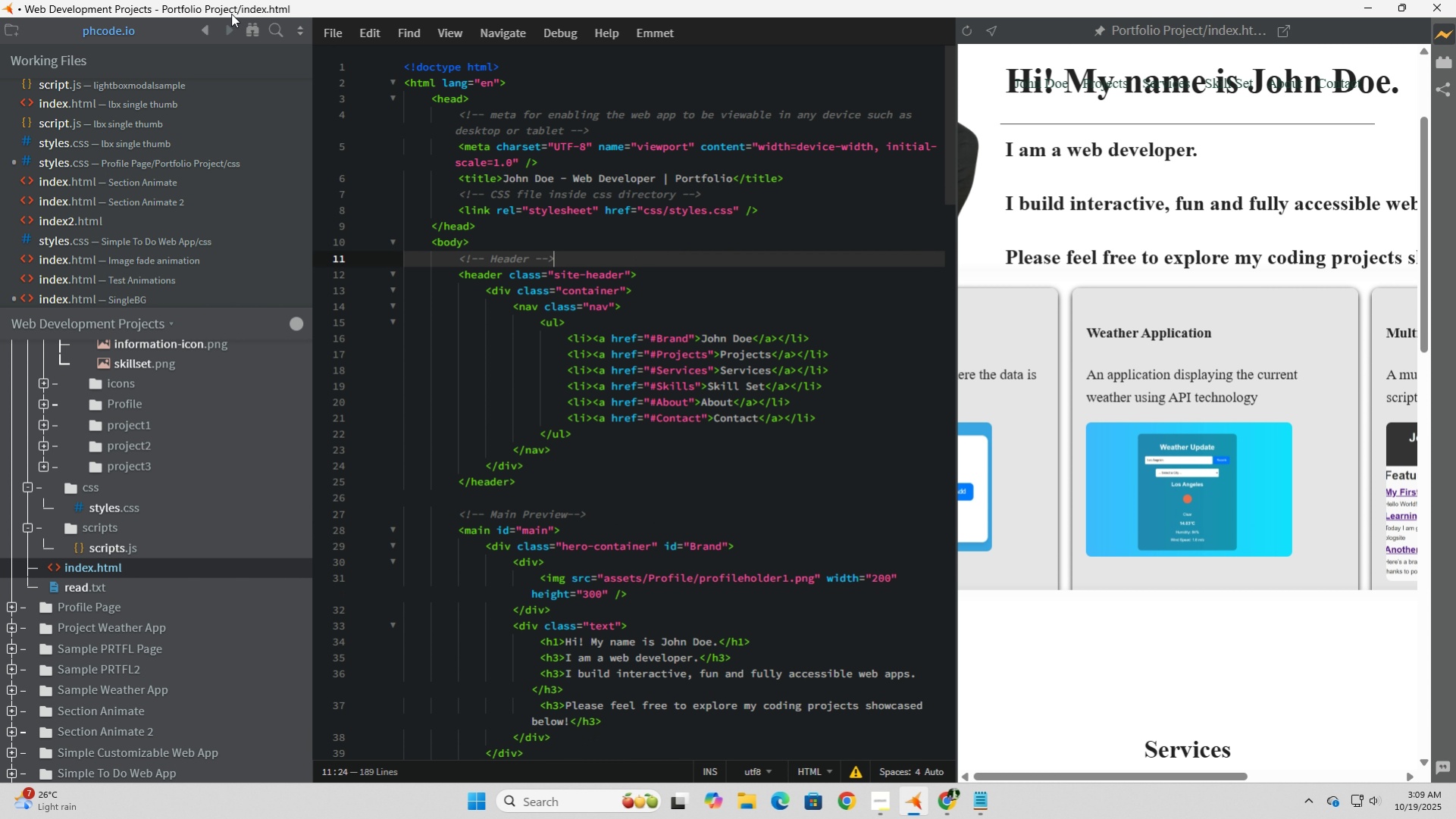 
left_click([330, 37])
 